 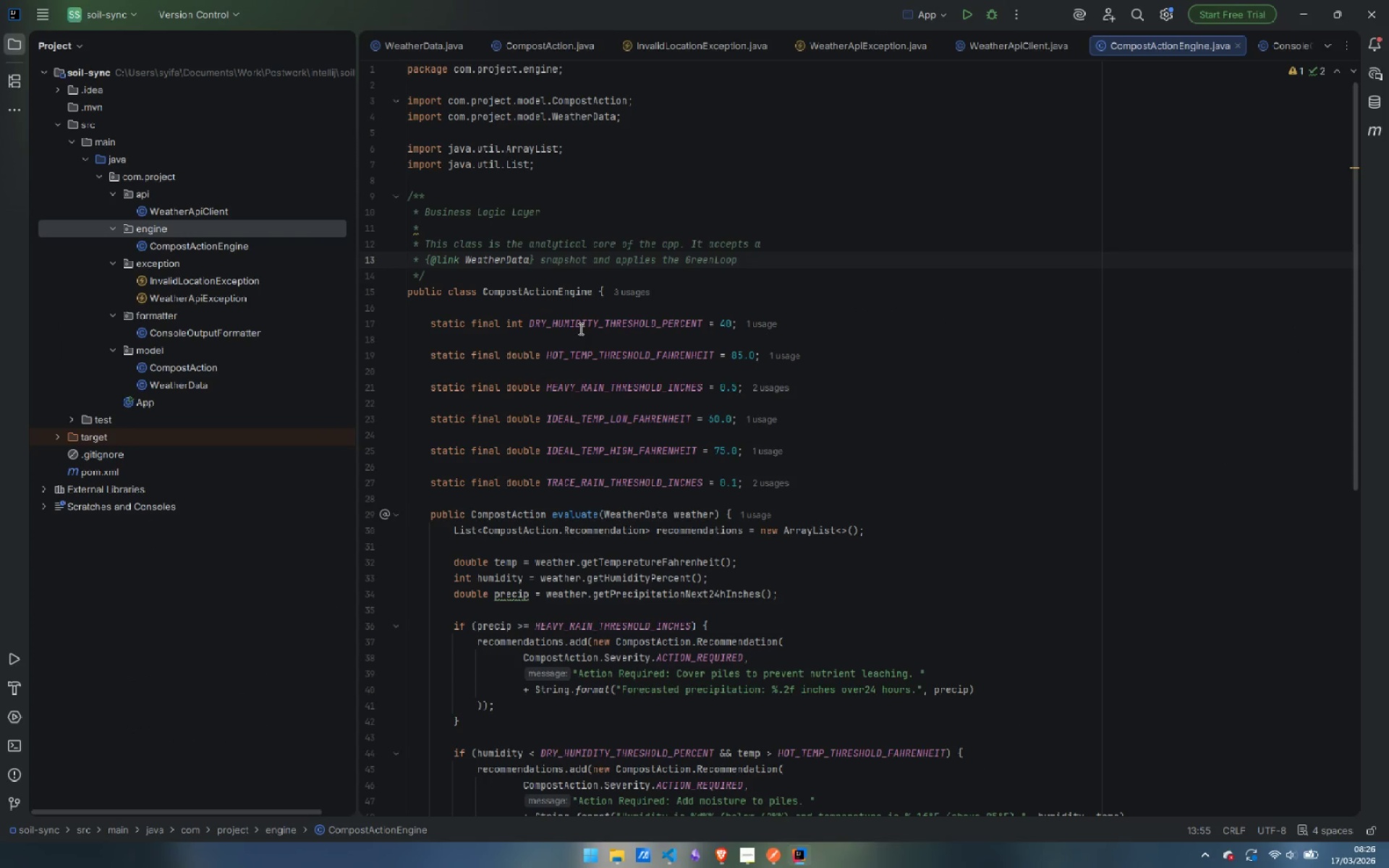 
key(Control+ArrowRight)
 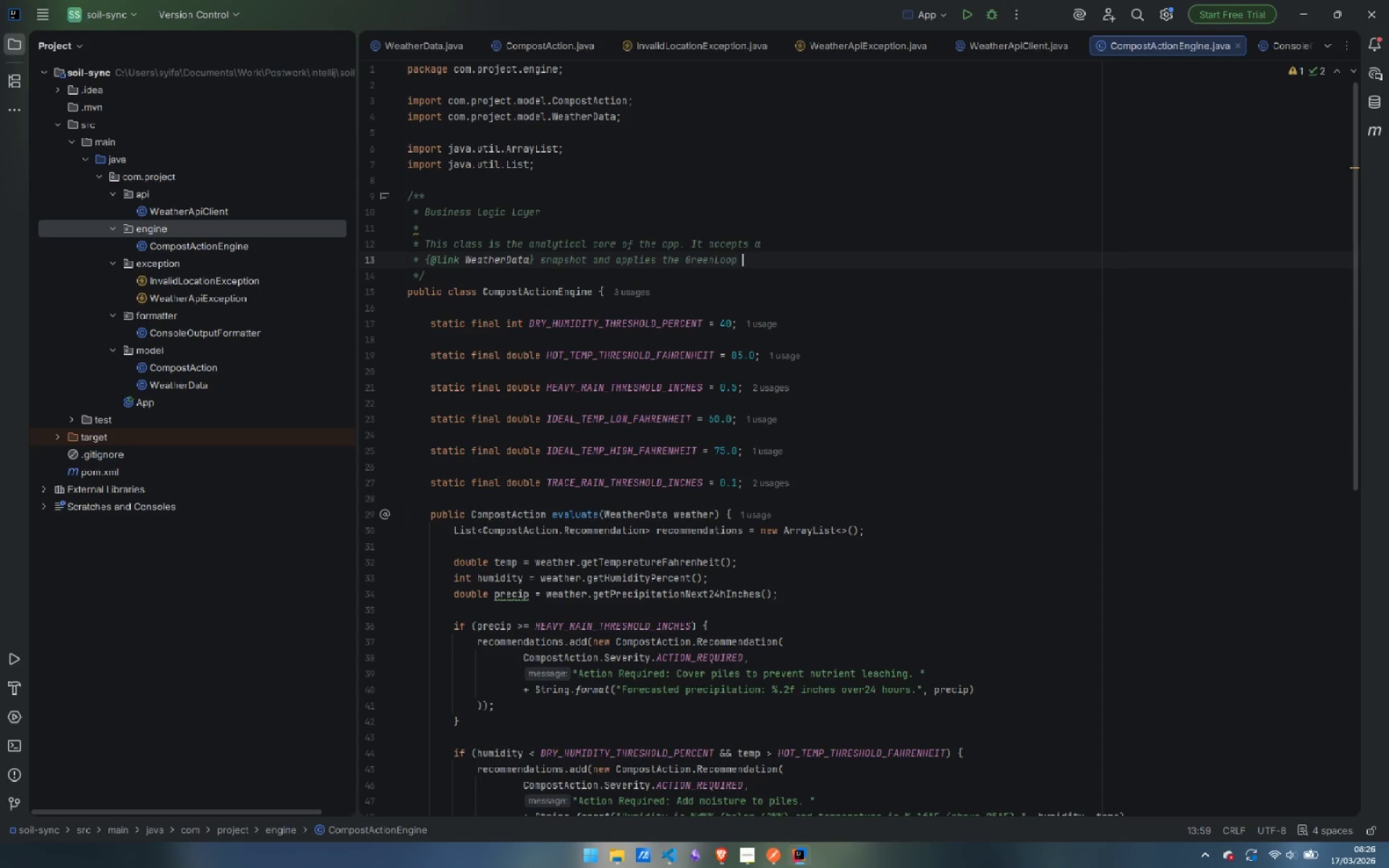 
type( Logistics)
 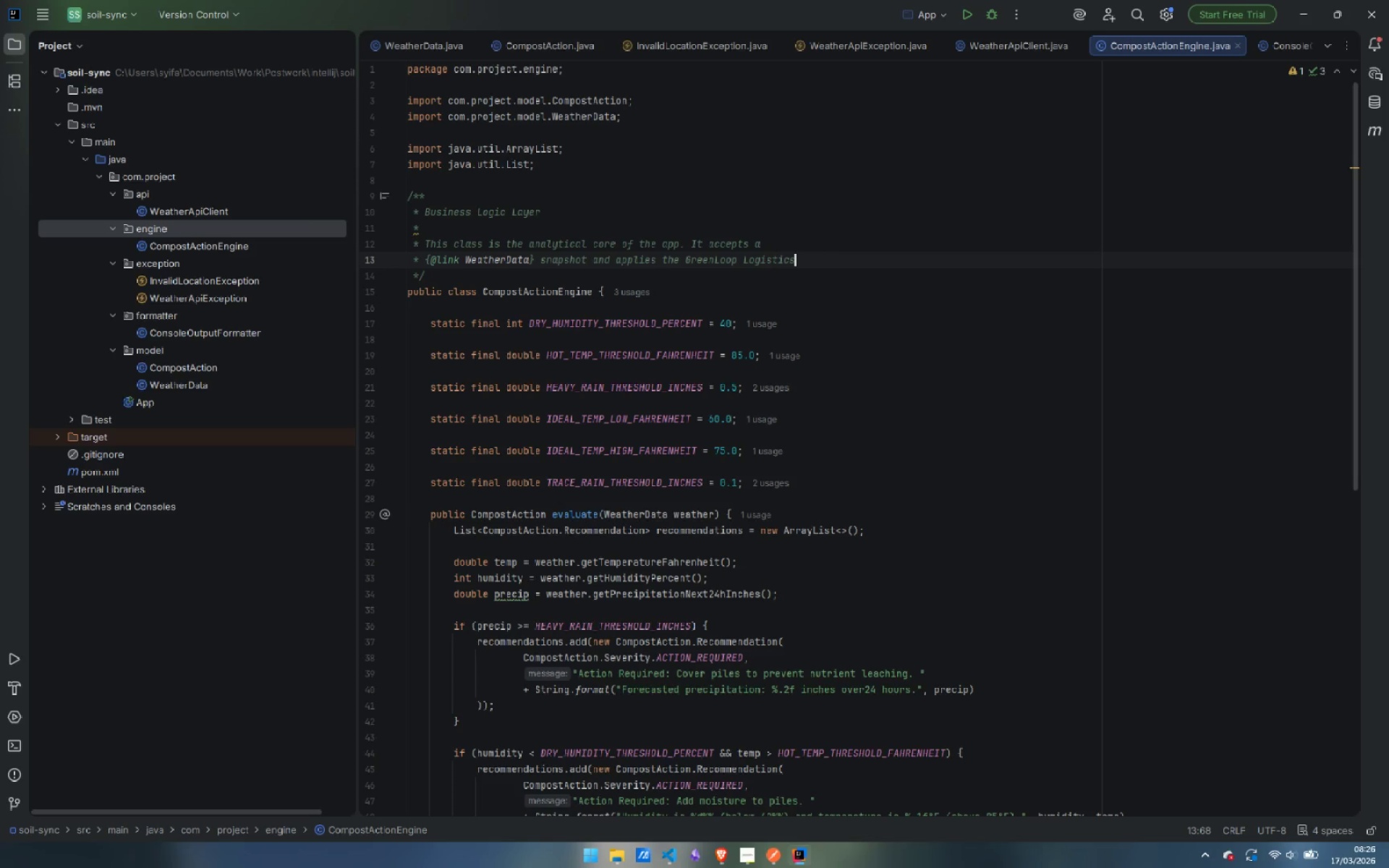 
key(Enter)
 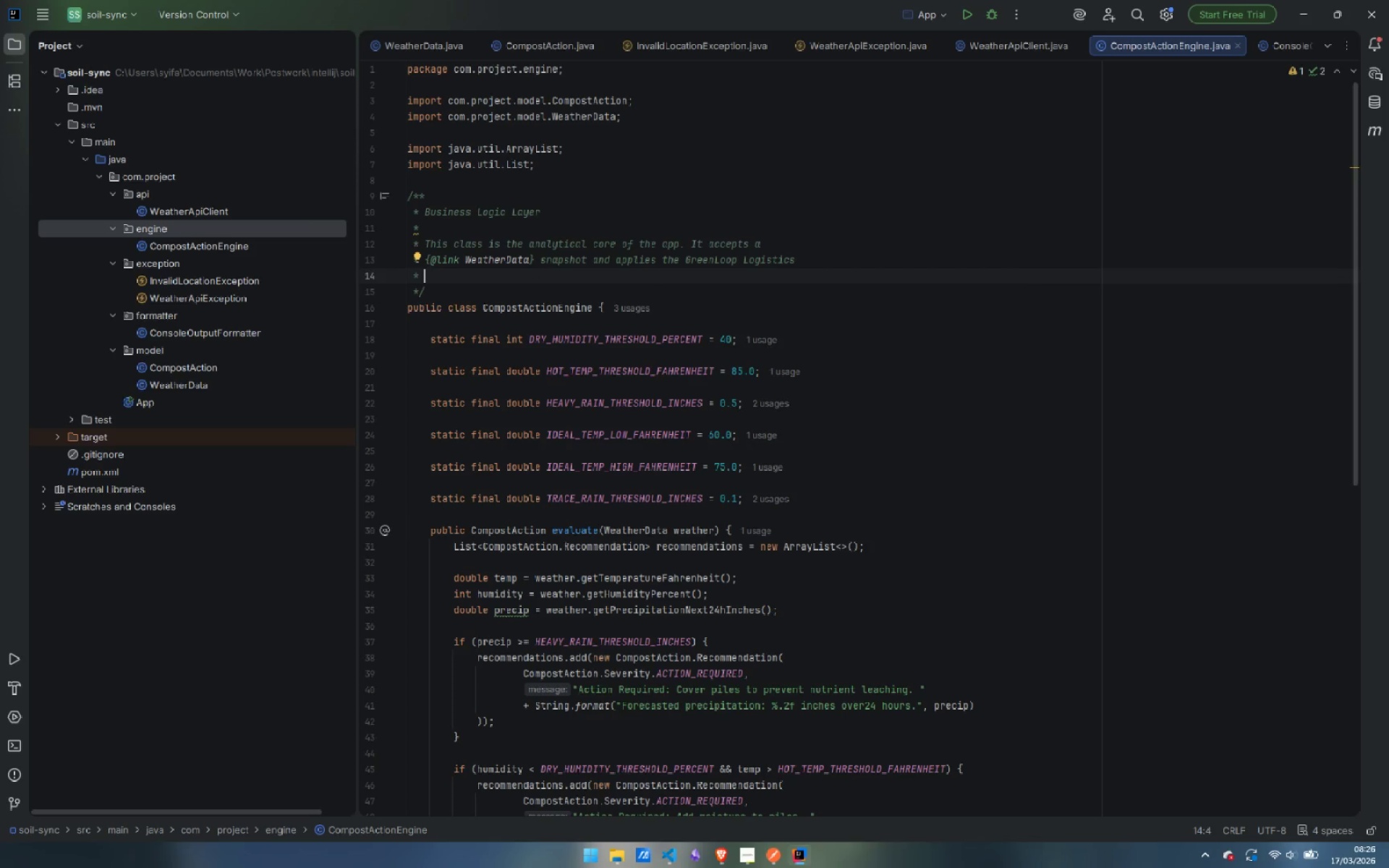 
wait(8.7)
 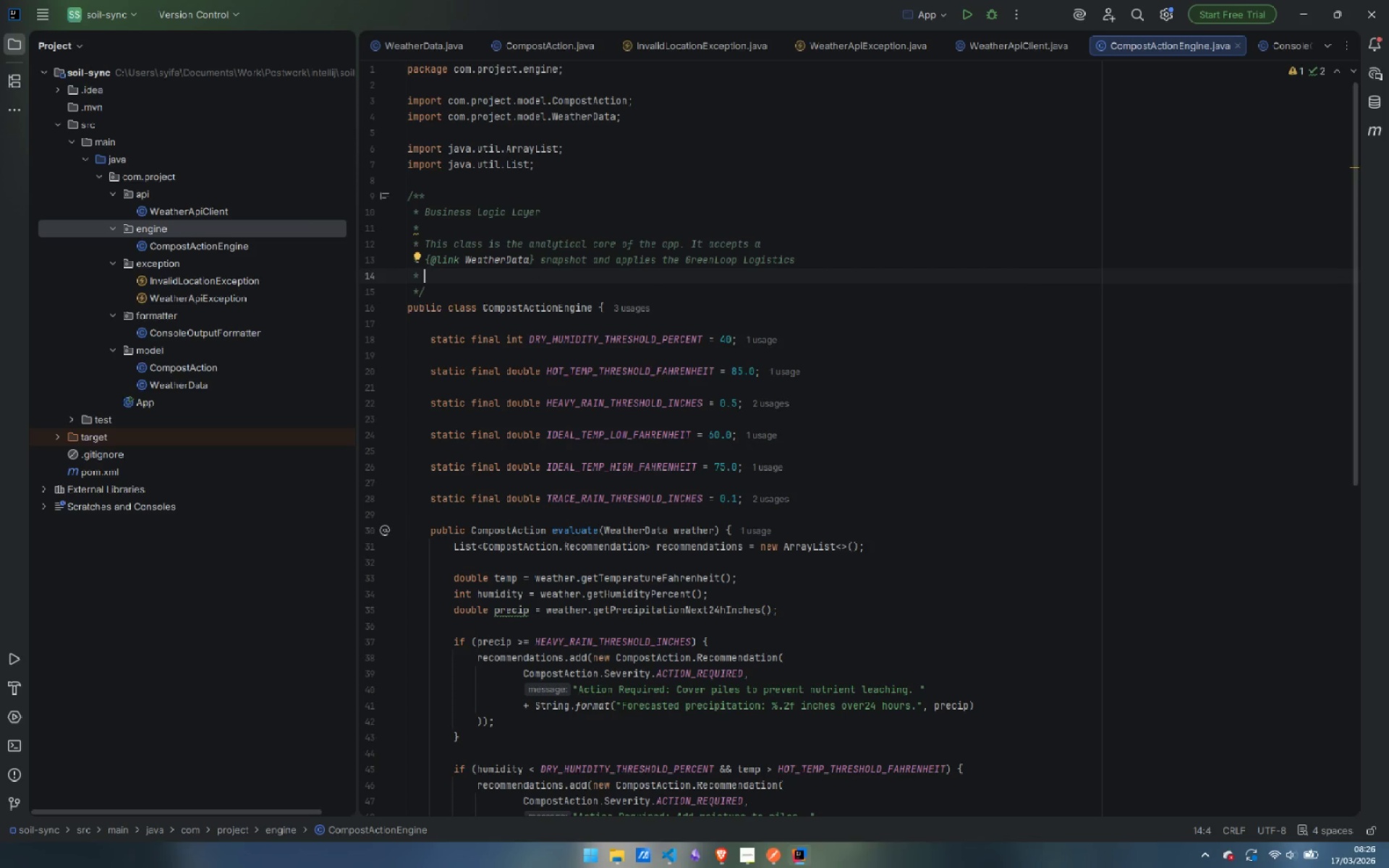 
type(decision rues)
key(Backspace)
key(Backspace)
type(les to produce a pro)
key(Backspace)
type(ioriti)
 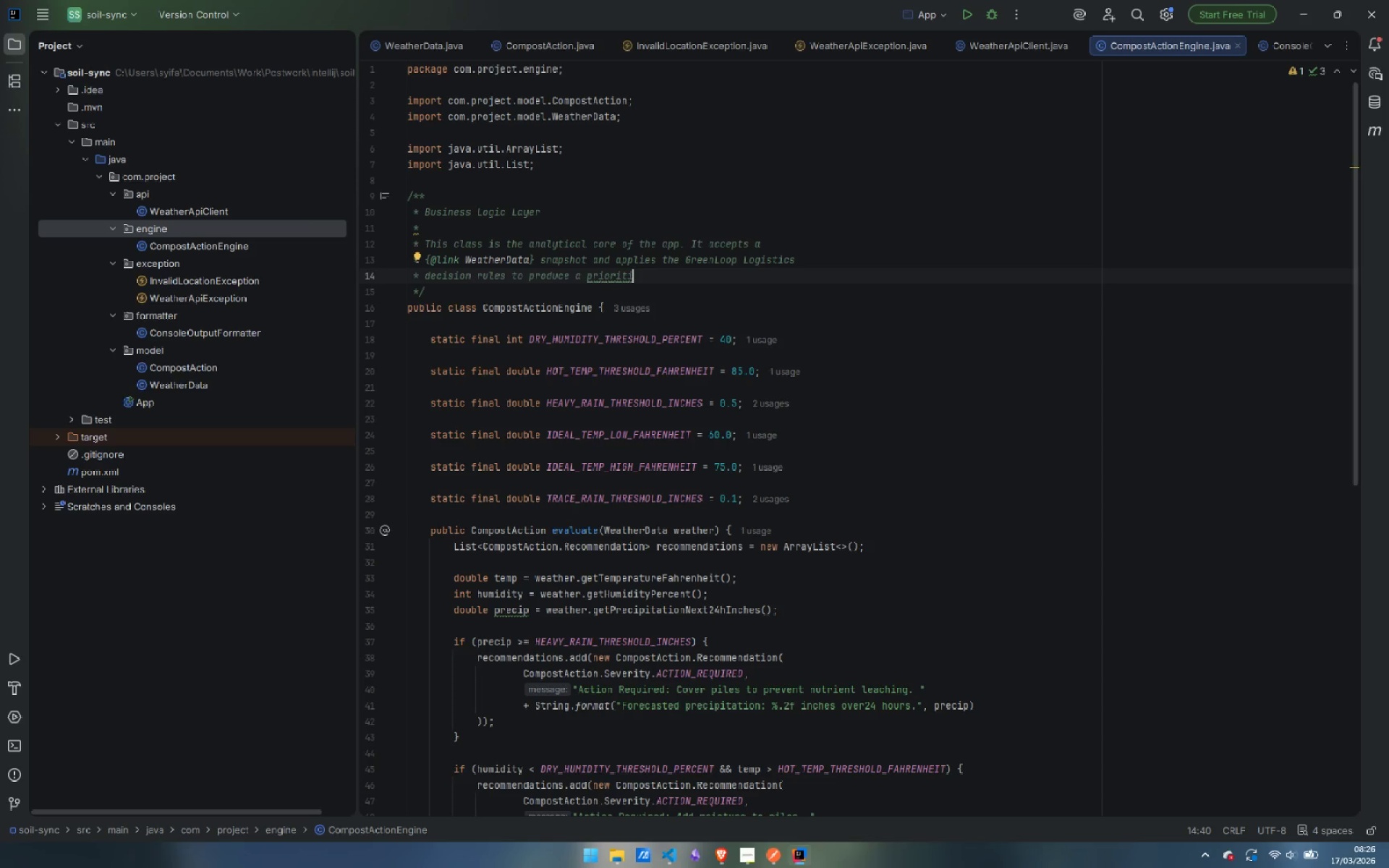 
type(sed)
 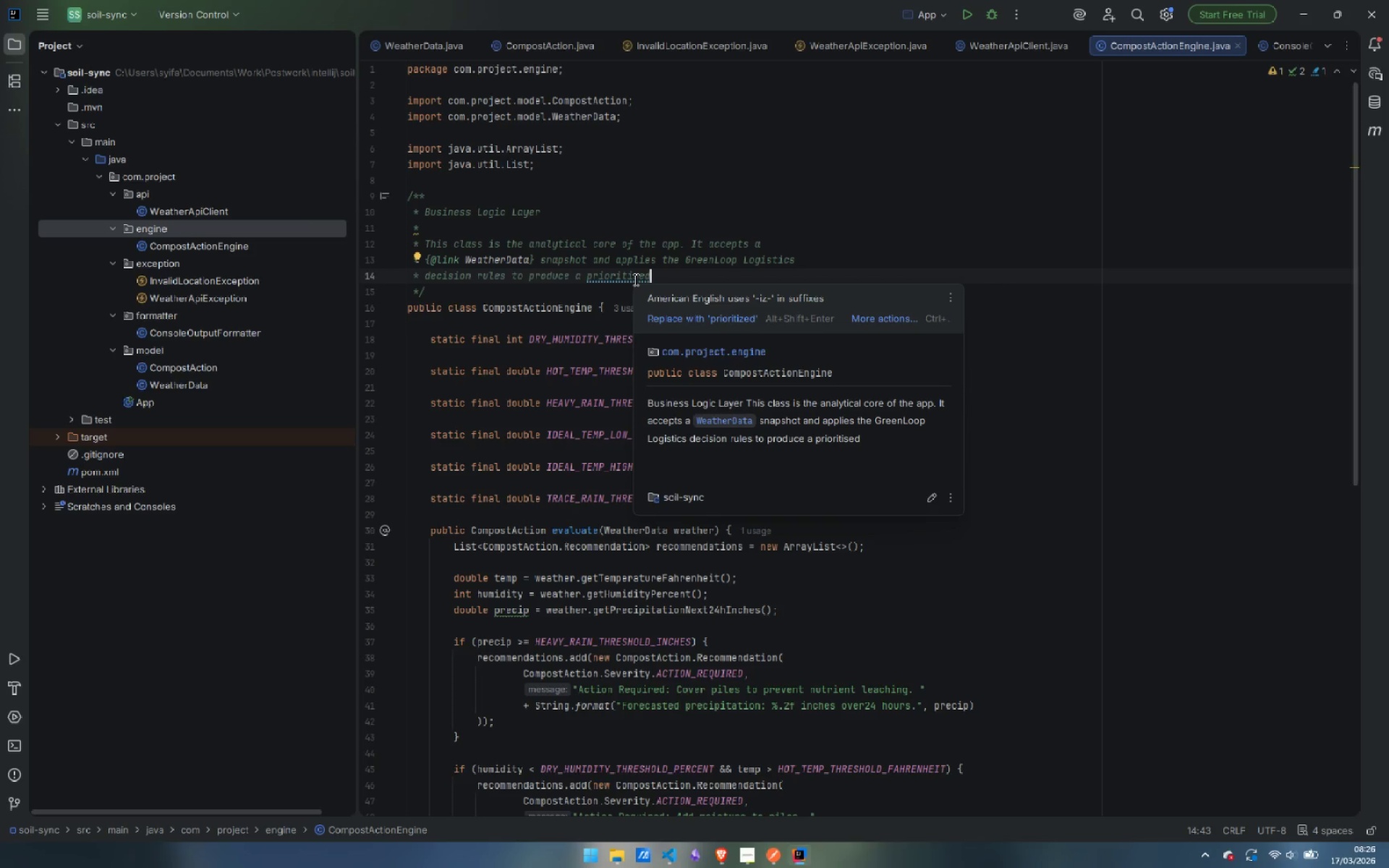 
wait(6.47)
 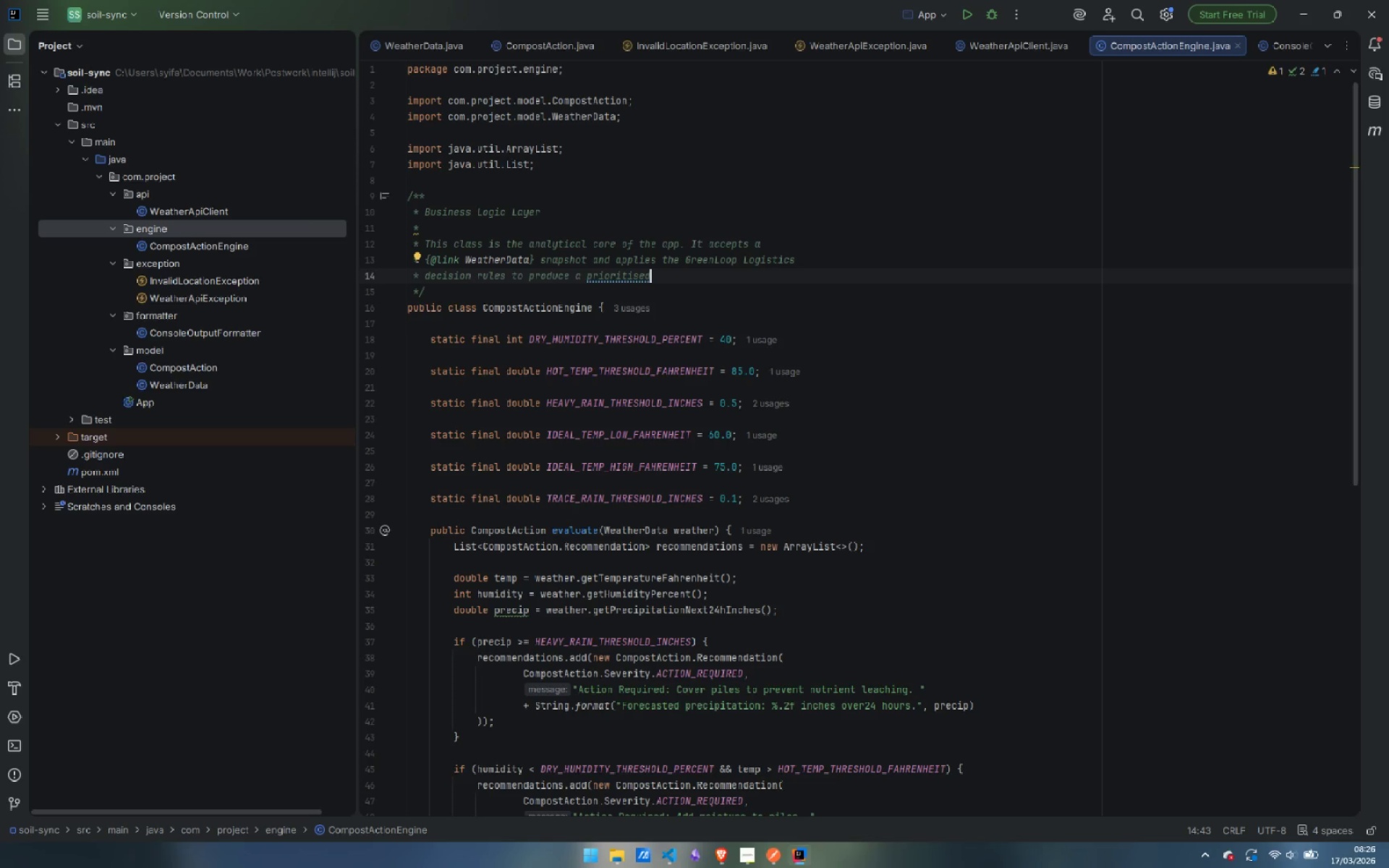 
left_click([637, 275])
 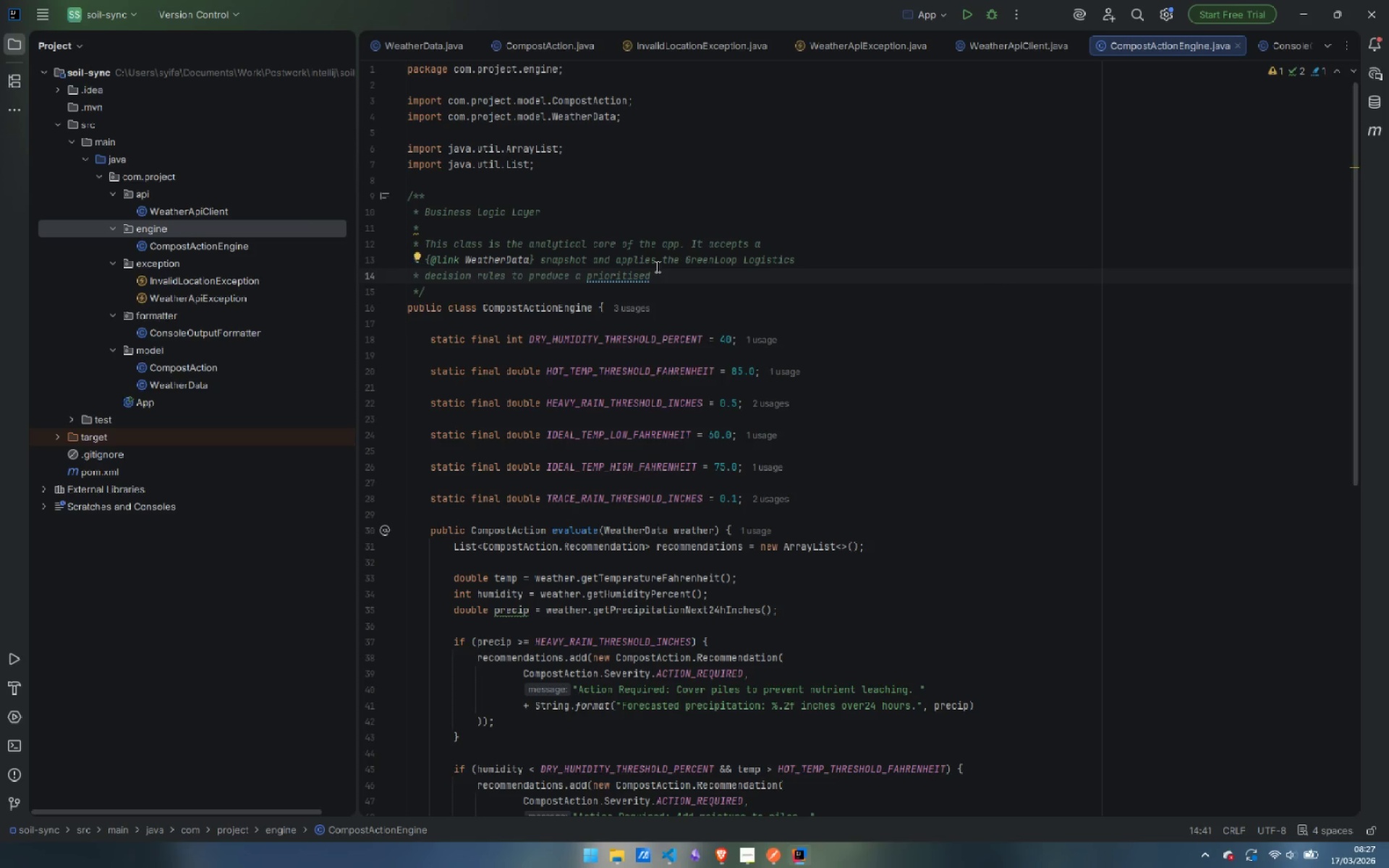 
key(Backspace)
 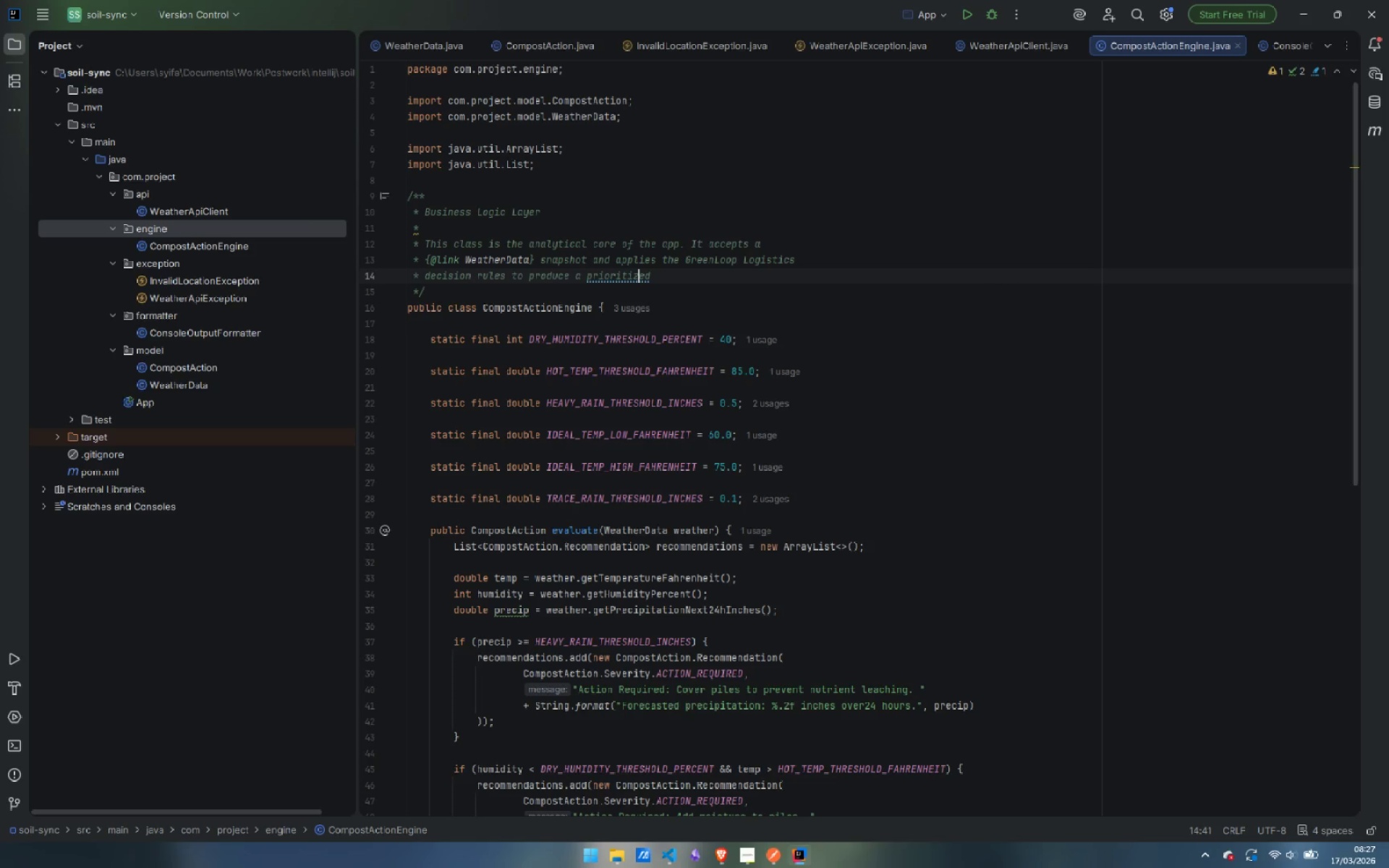 
key(Z)
 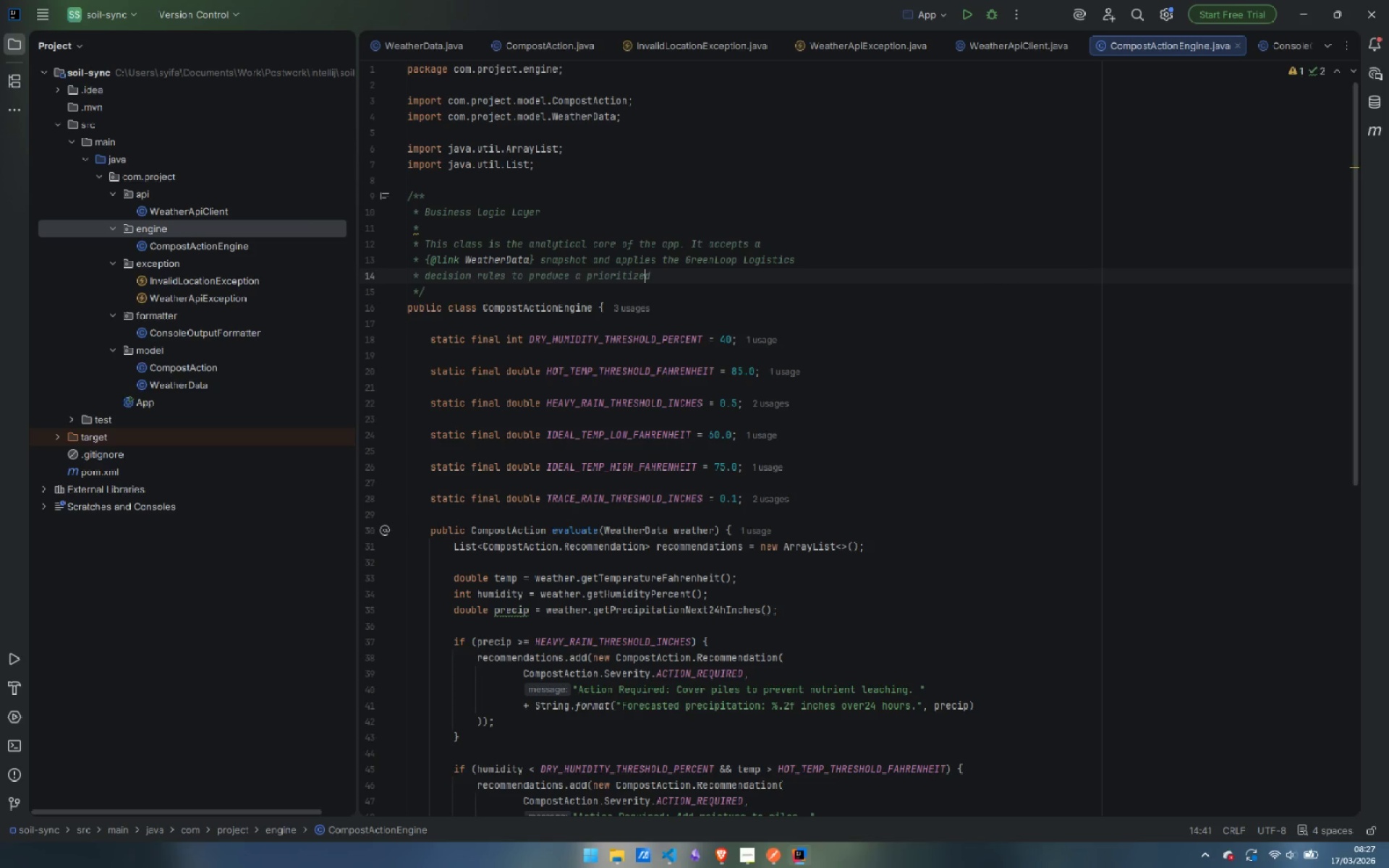 
key(ArrowRight)
 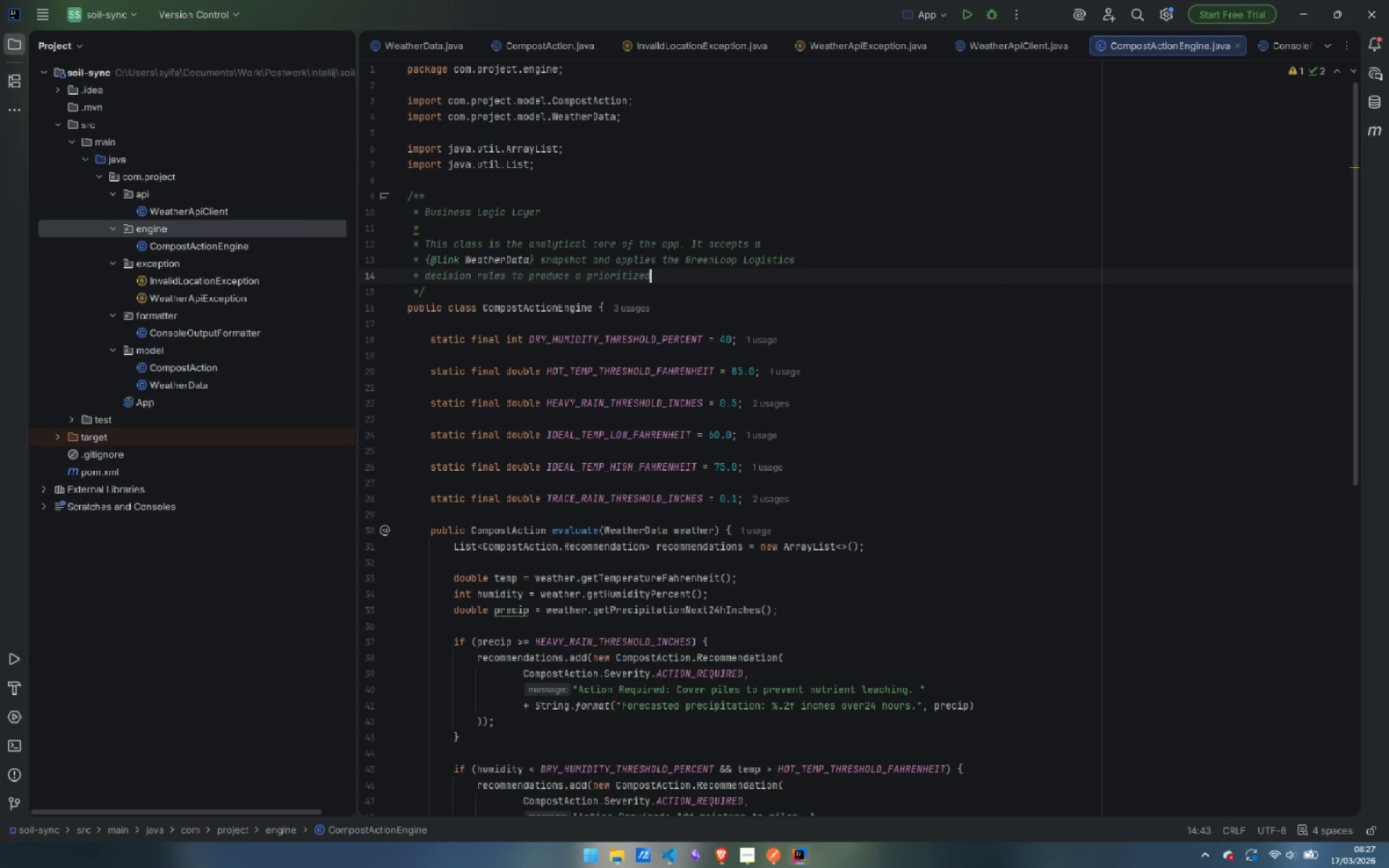 
key(ArrowRight)
 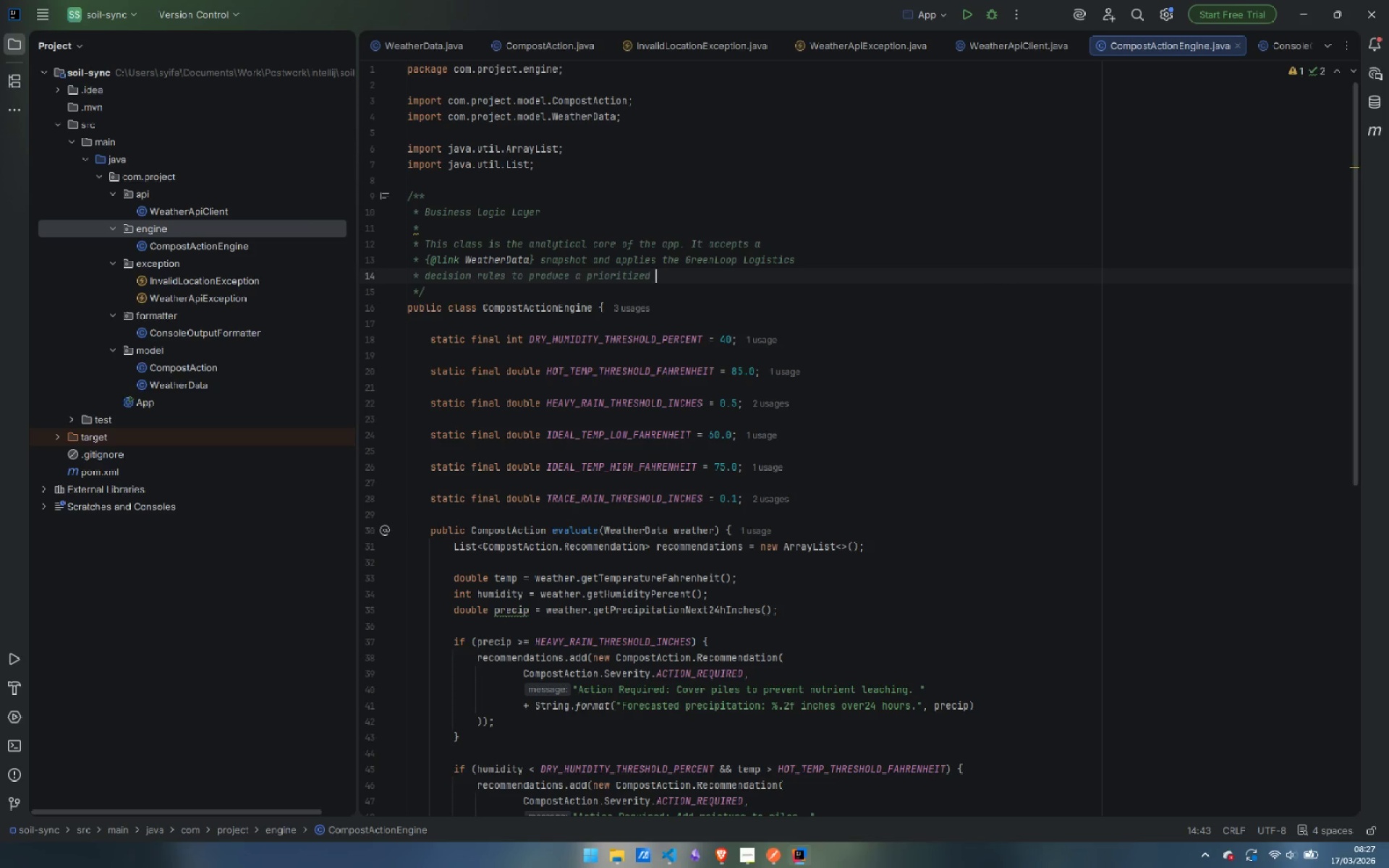 
type( list of )
 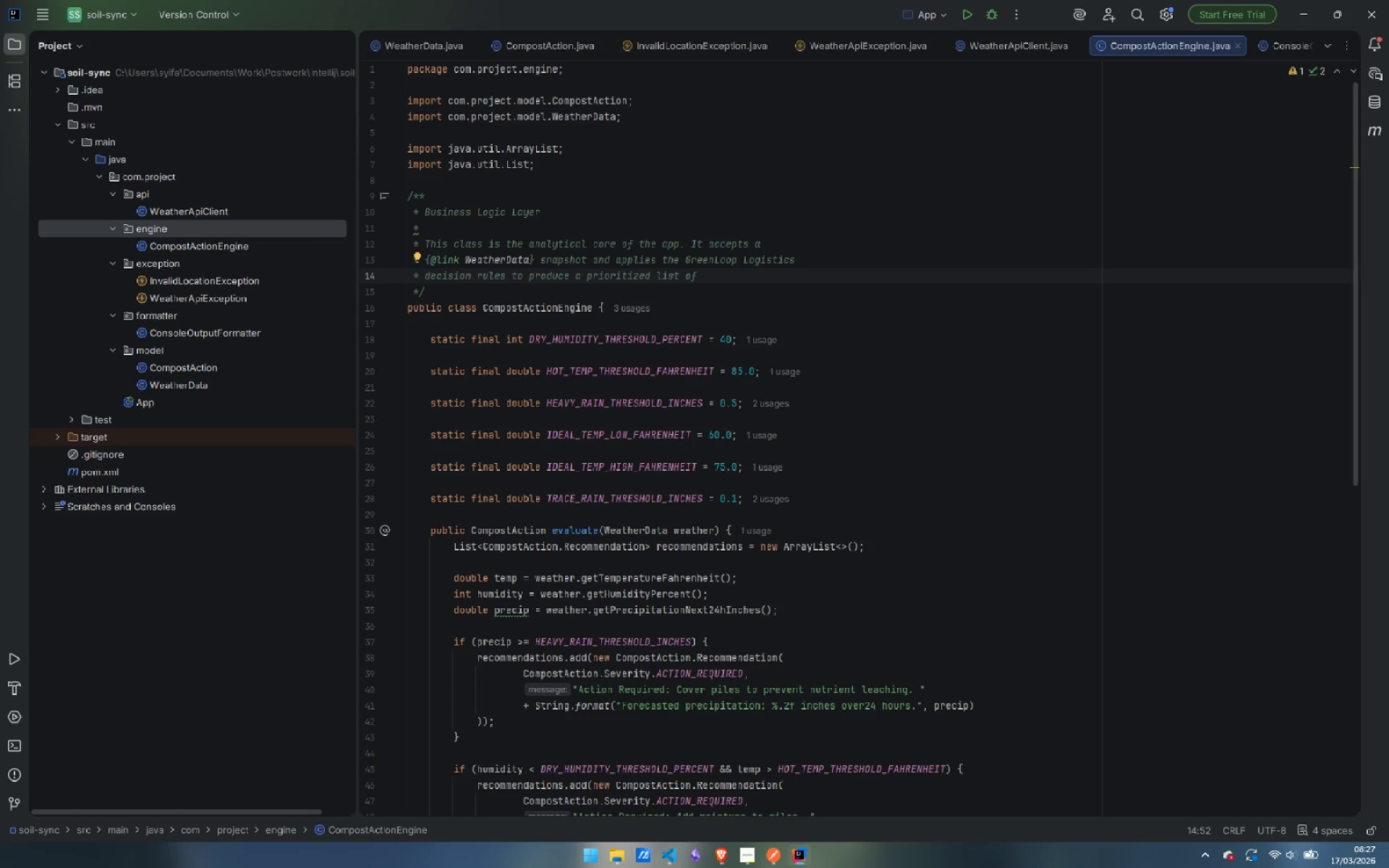 
type({@link Reco)
 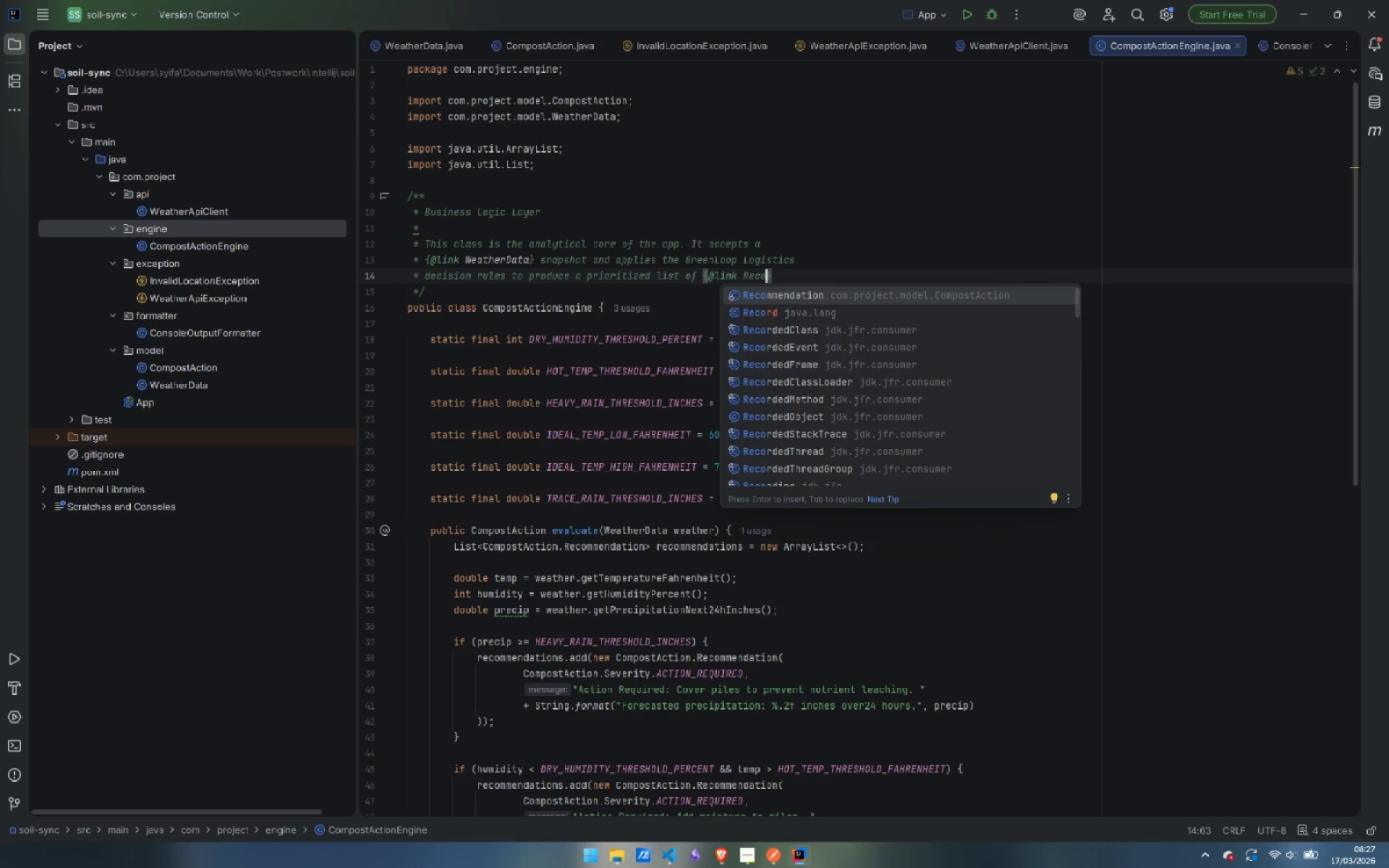 
key(Enter)
 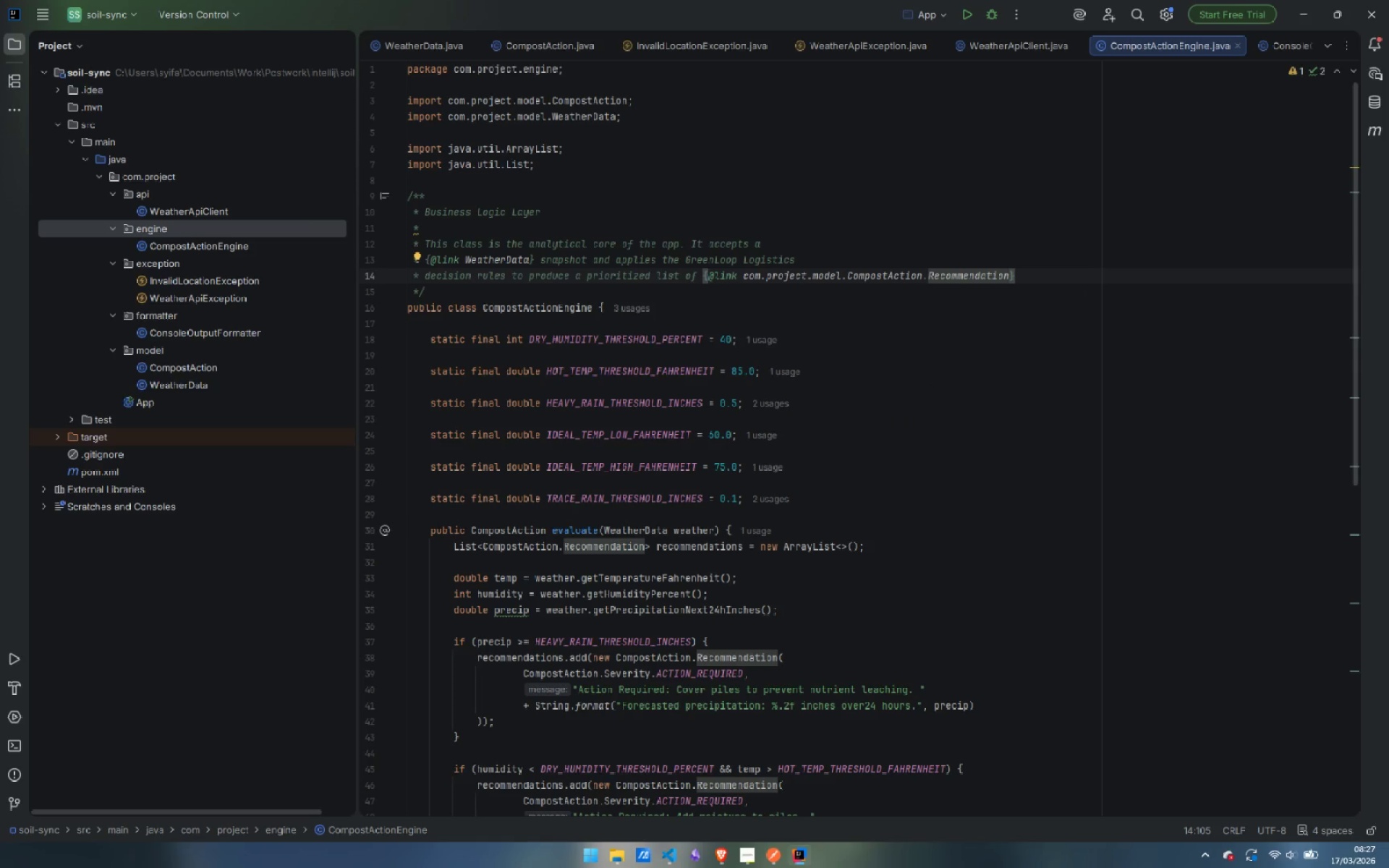 
hold_key(key=ControlLeft, duration=1.47)
 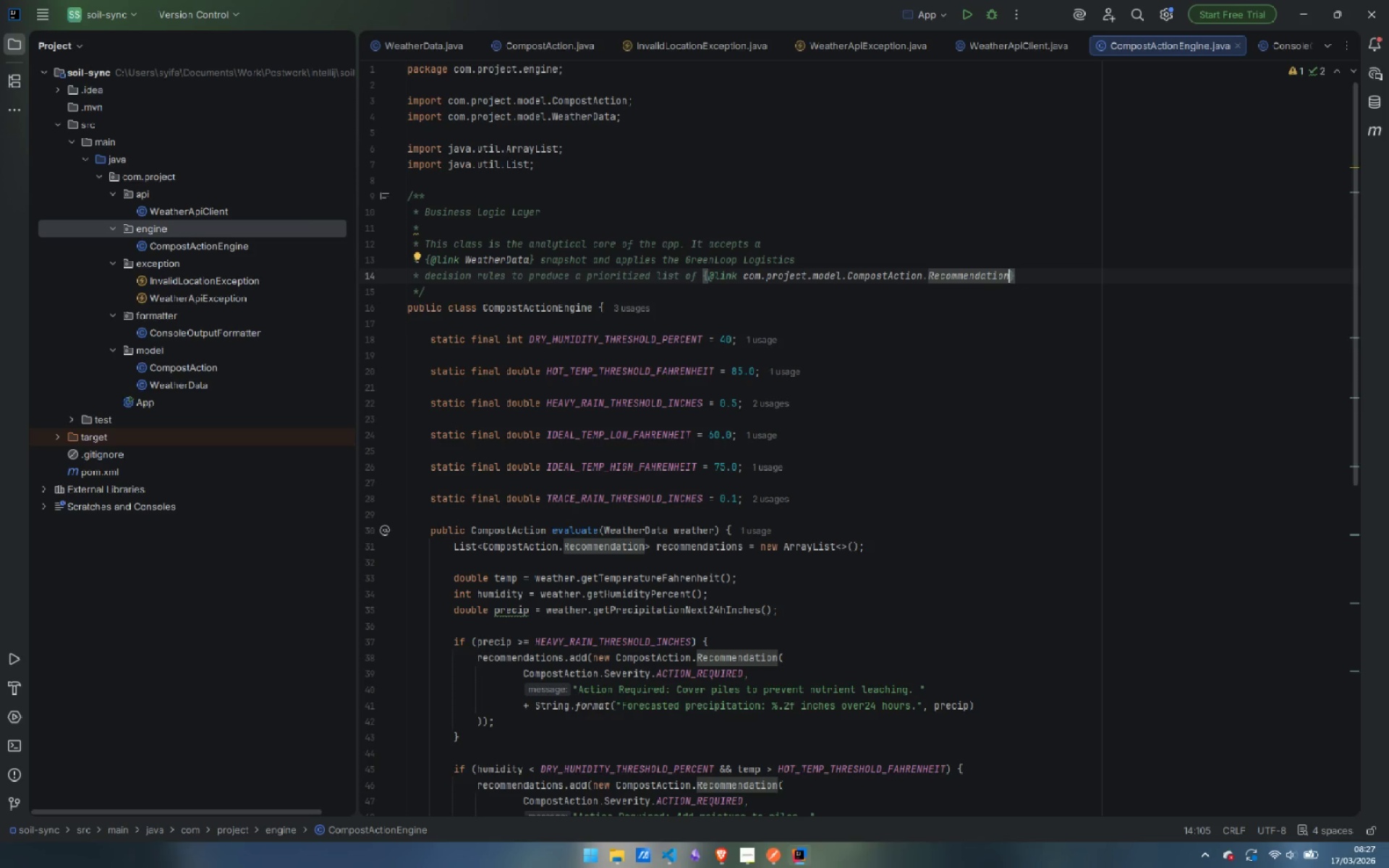 
key(ArrowRight)
 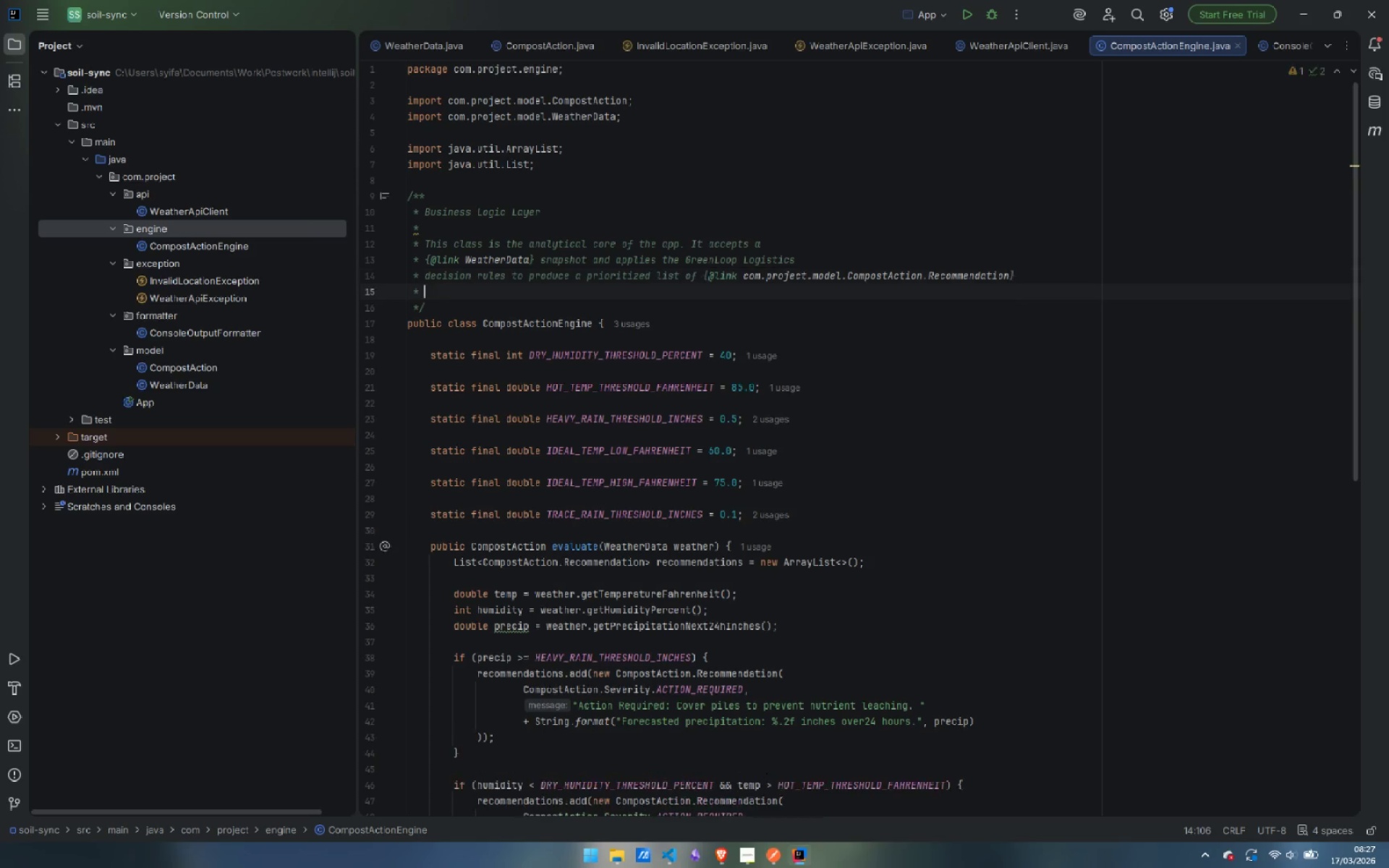 
key(Enter)
 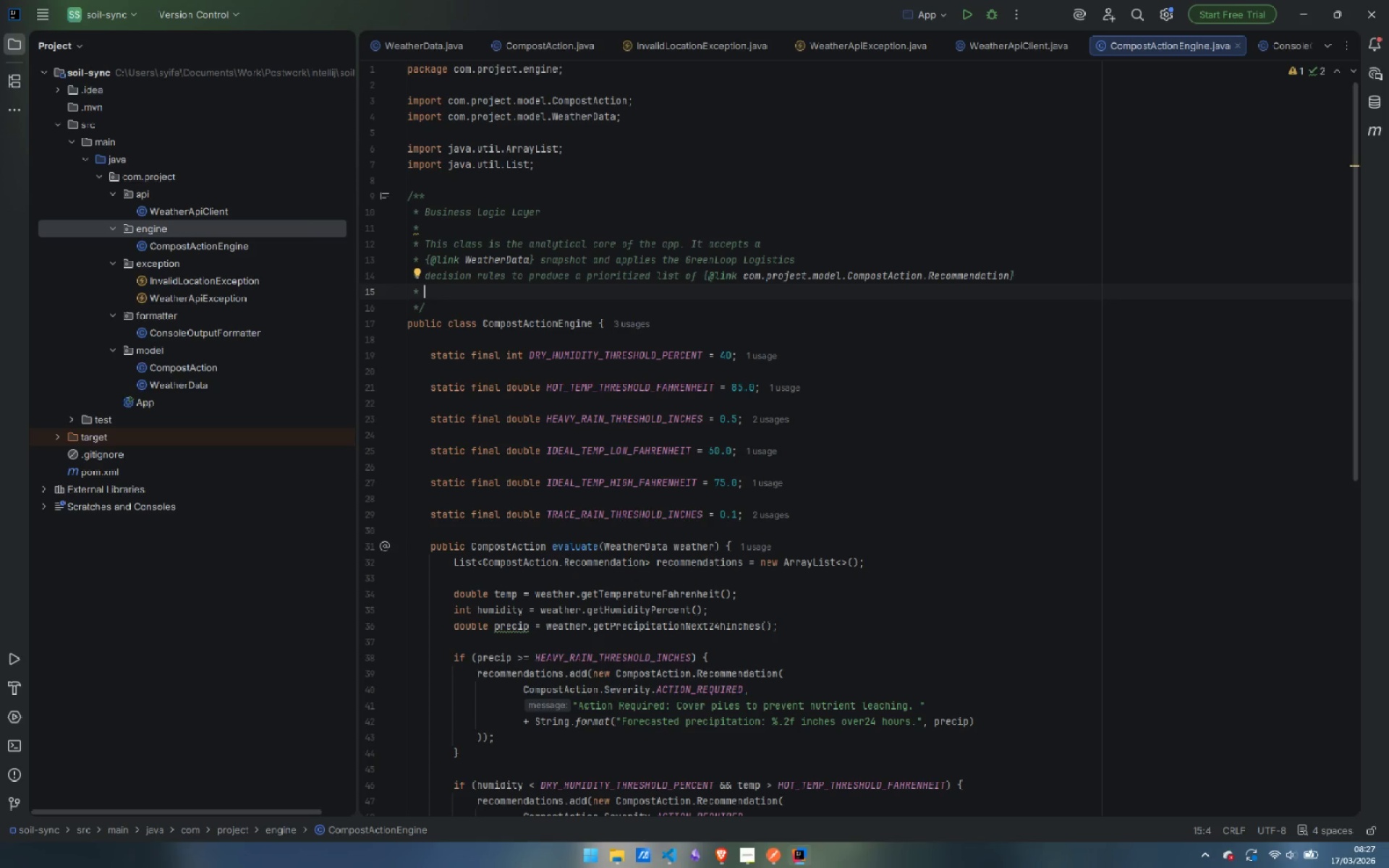 
type(objects.)
 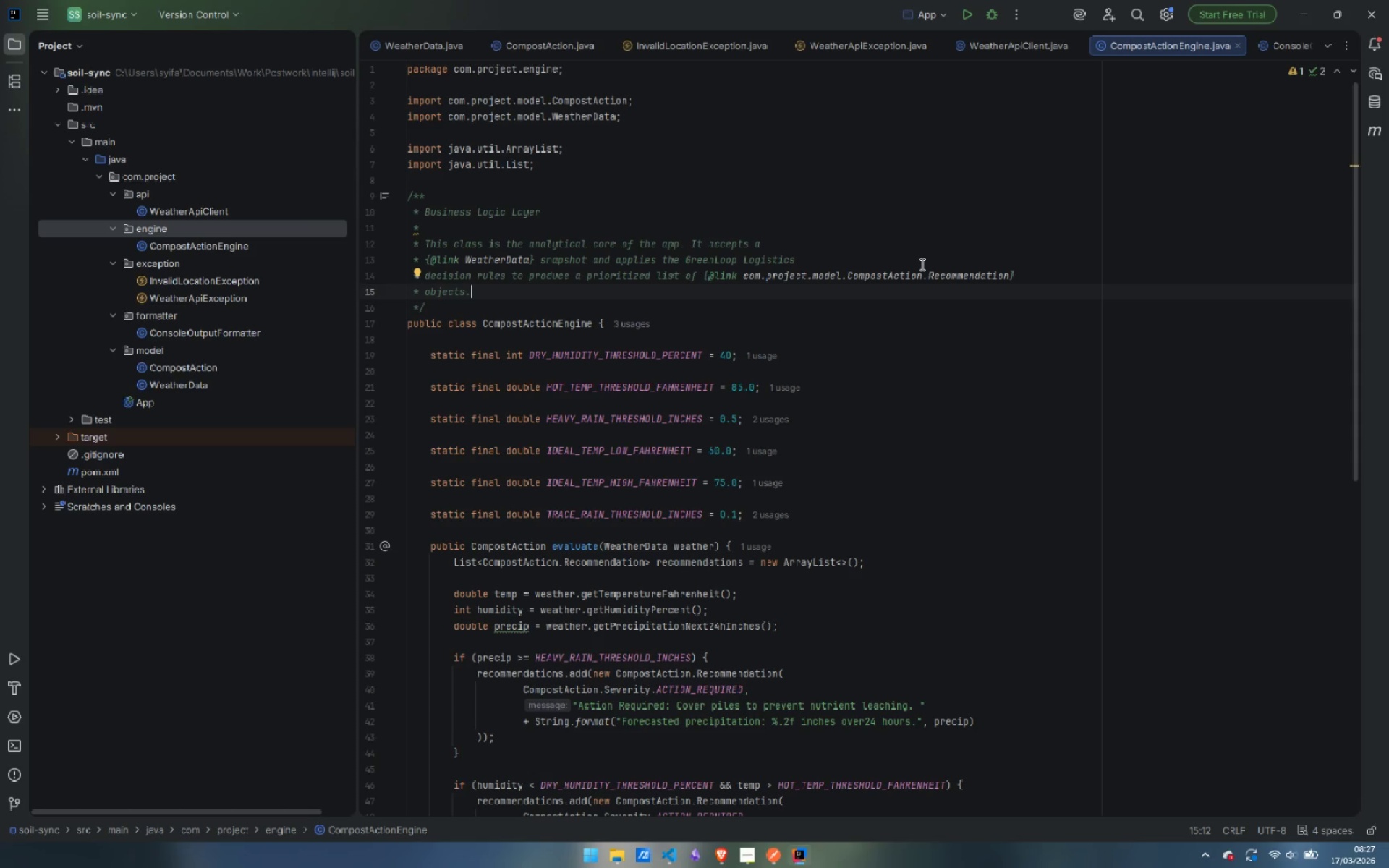 
mouse_move([904, 279])
 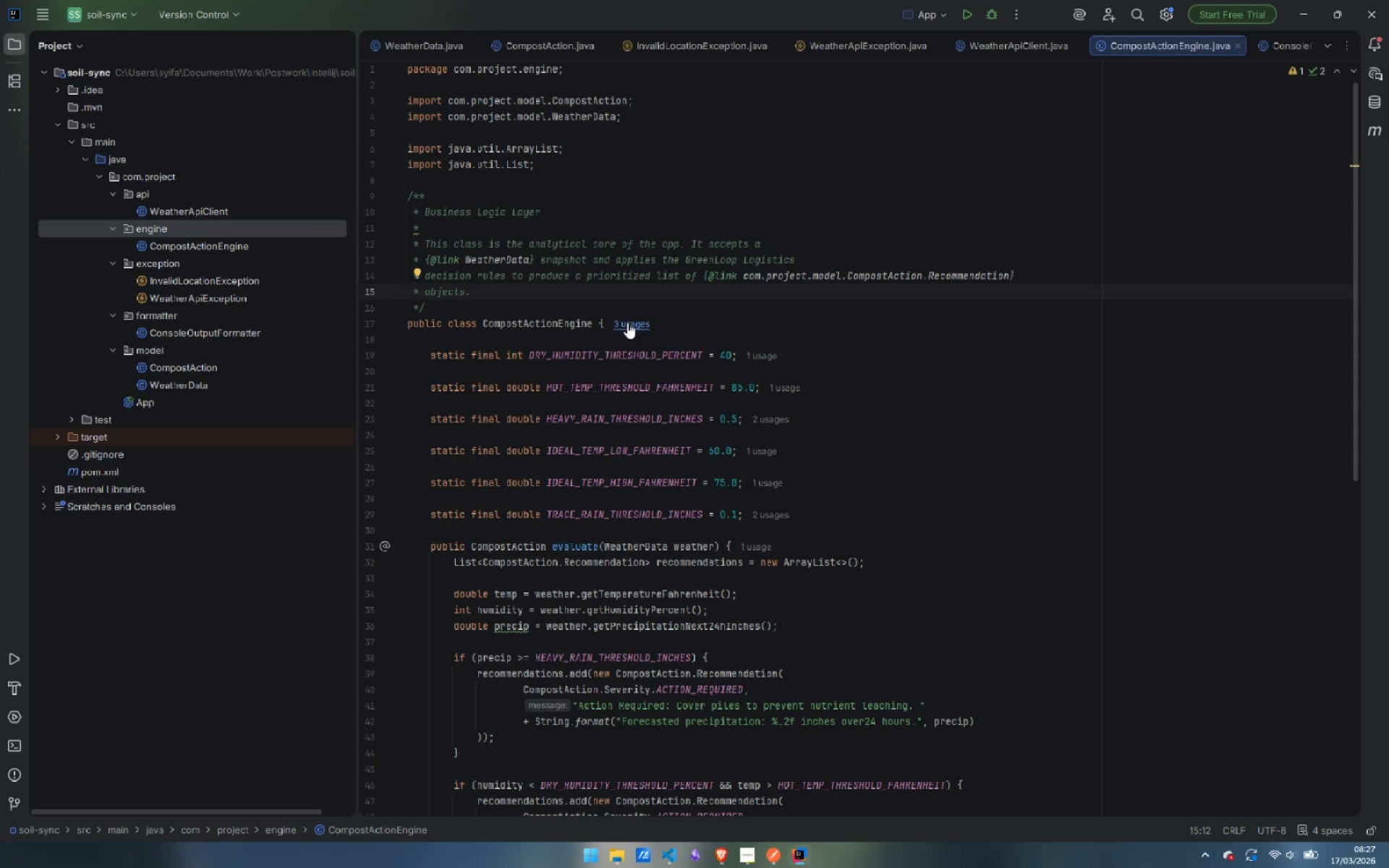 
wait(18.76)
 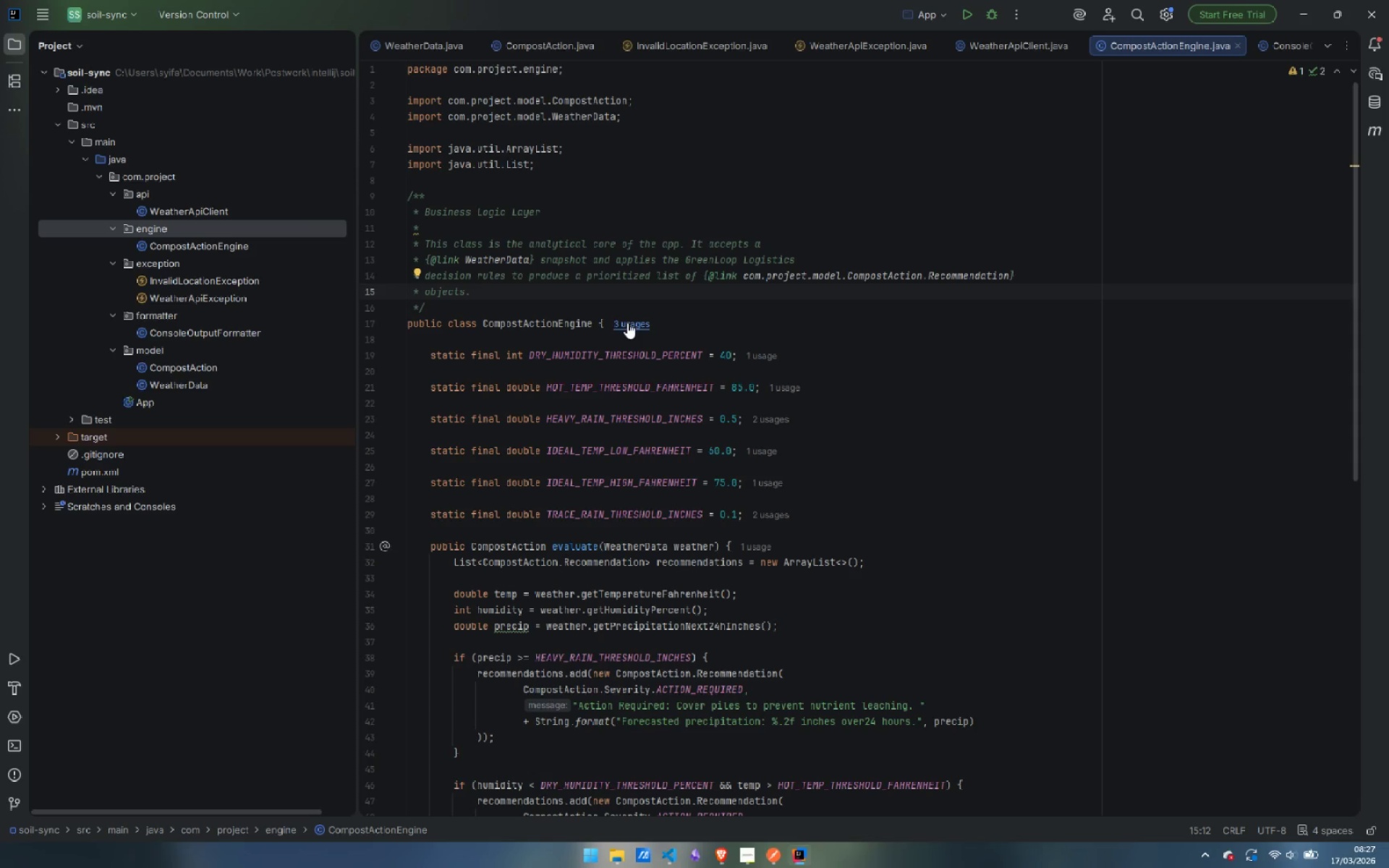 
left_click([425, 244])
 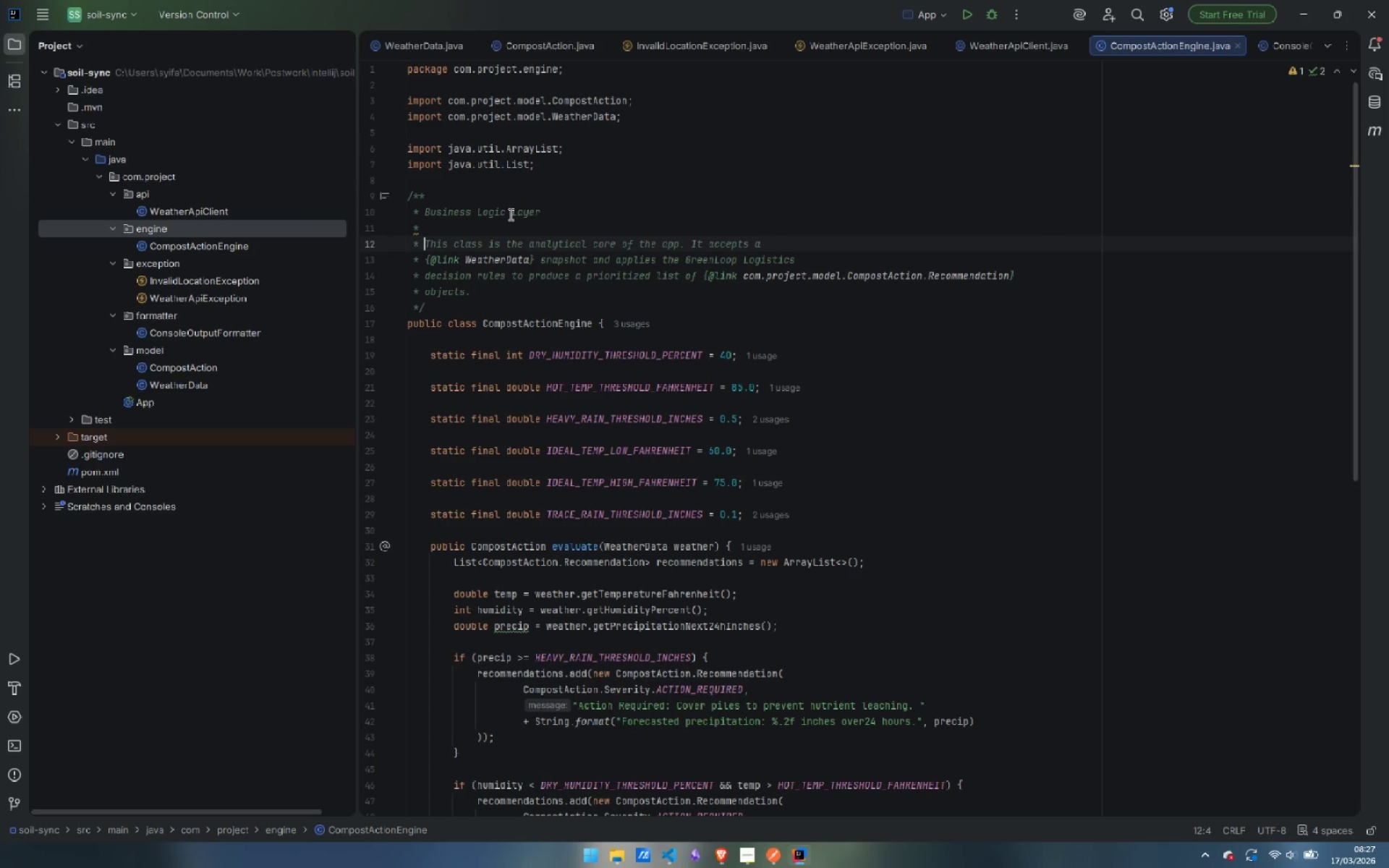 
key(Shift+Comma)
 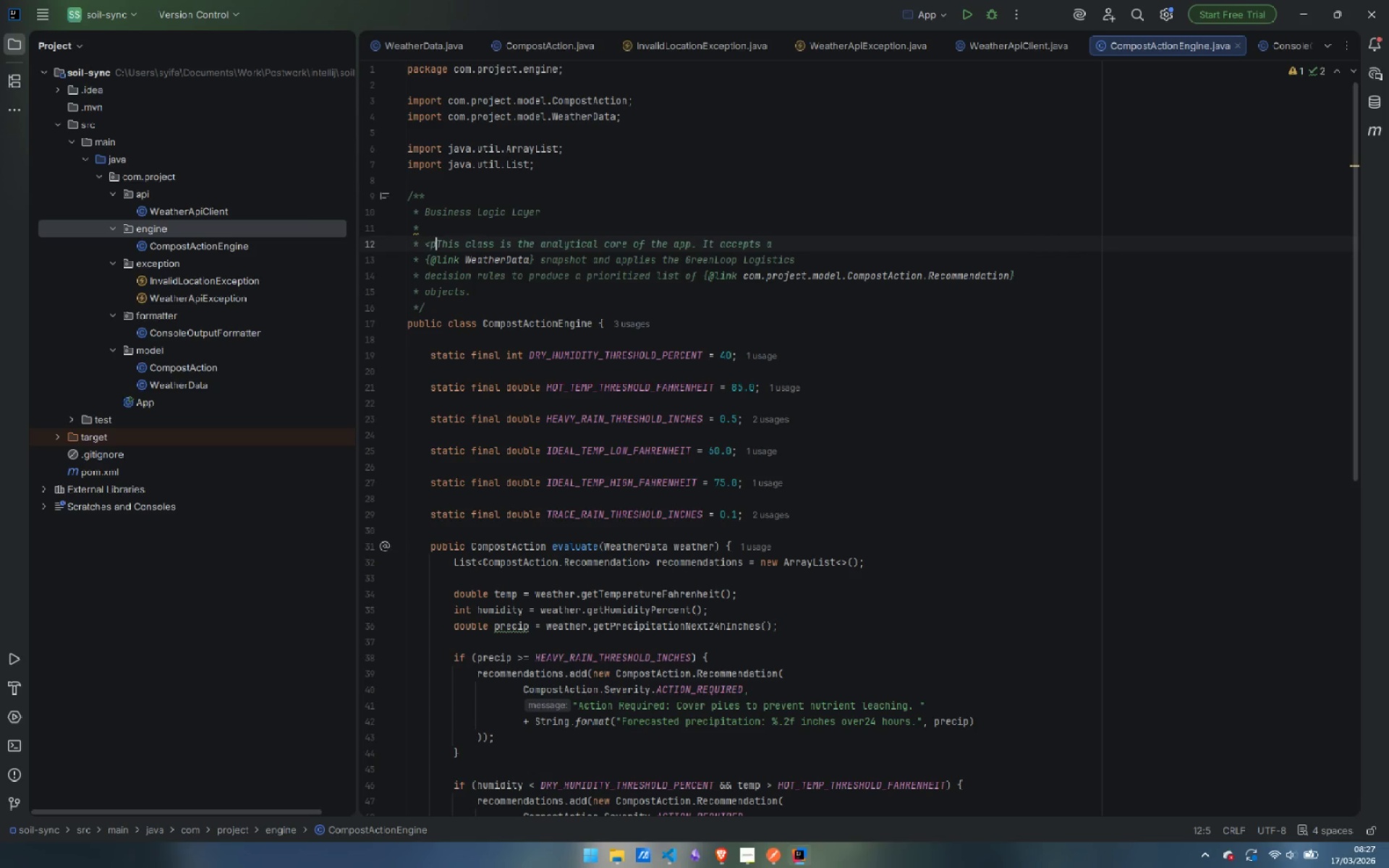 
key(P)
 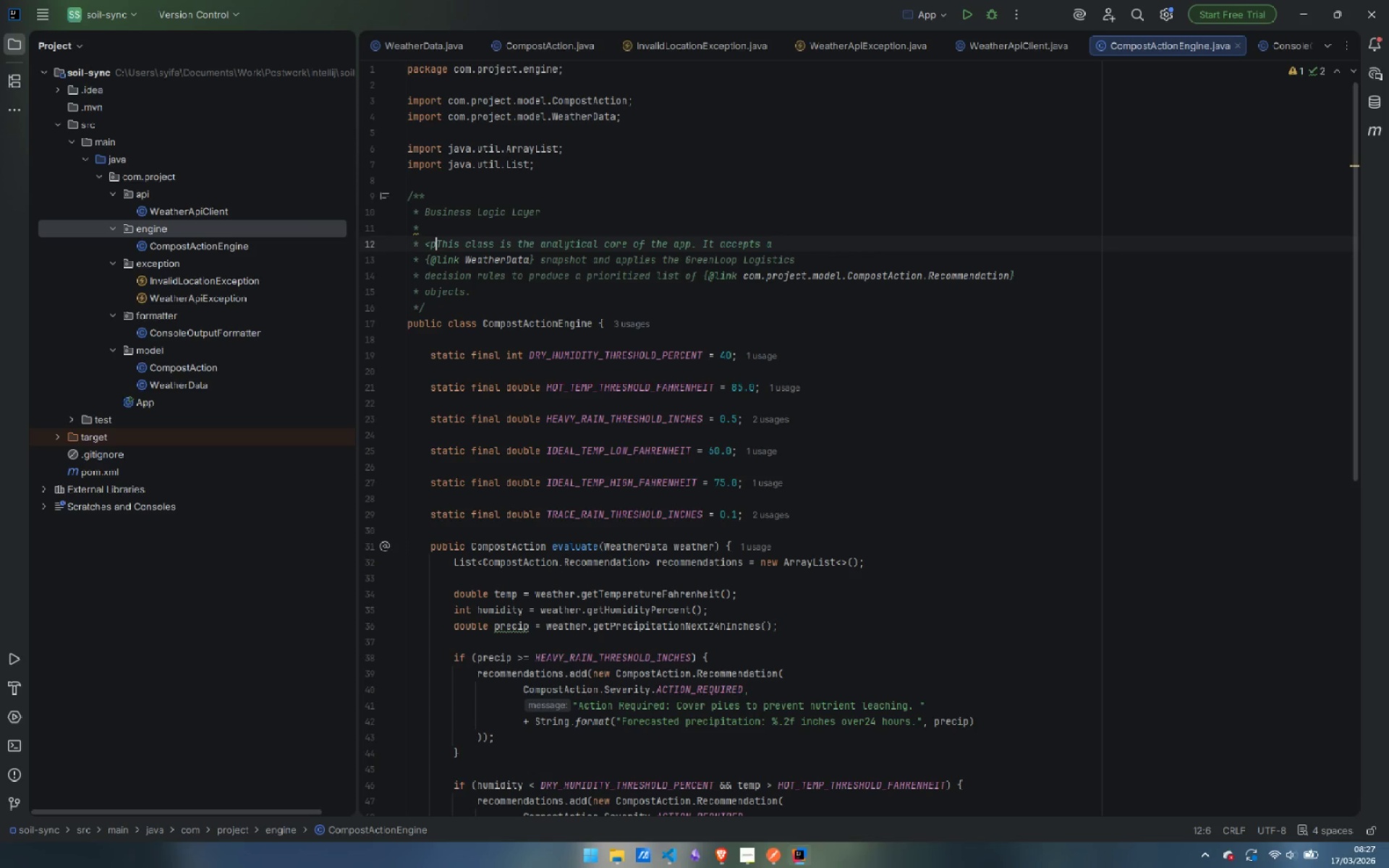 
key(Shift+Period)
 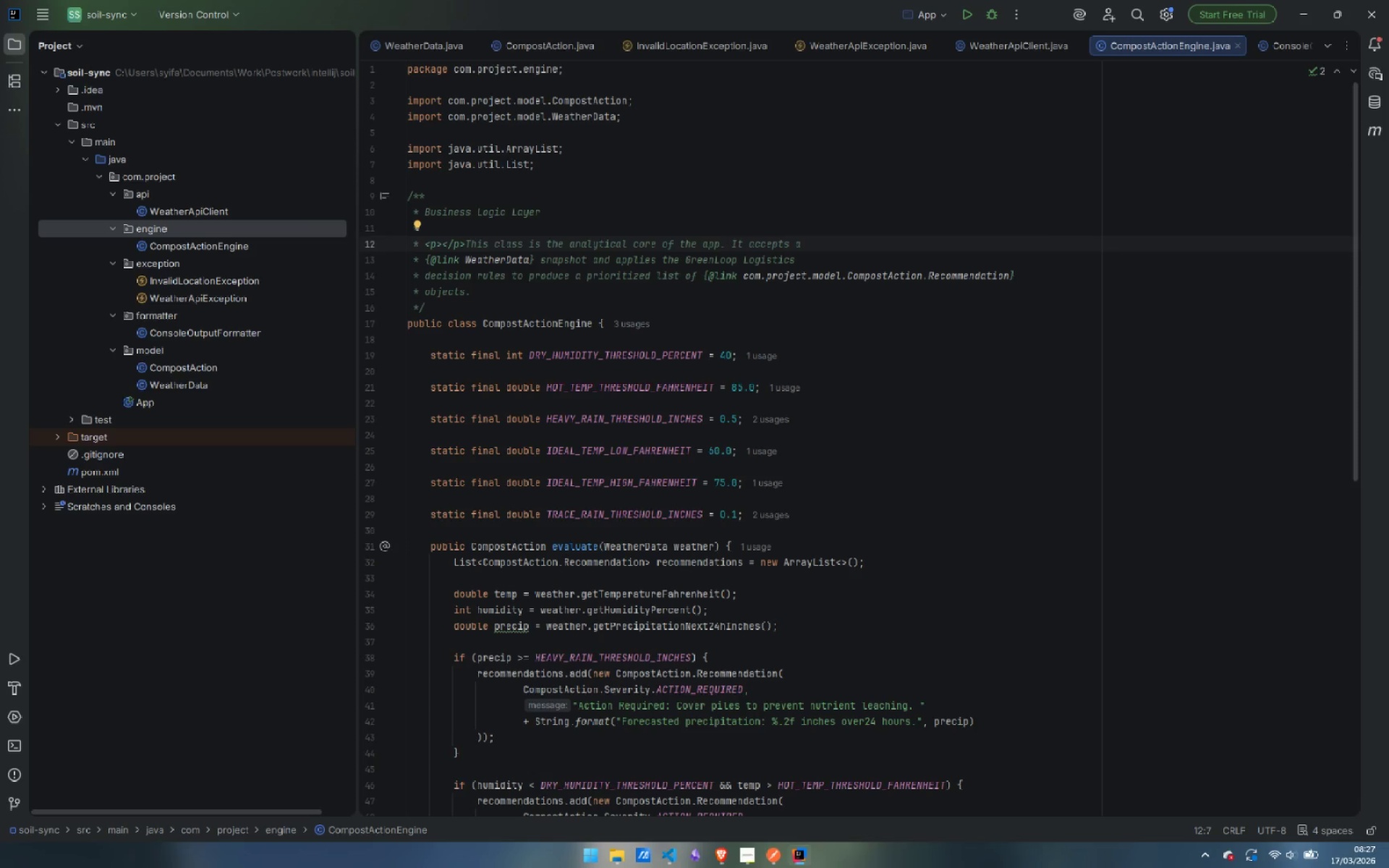 
key(Control+Shift+ArrowRight)
 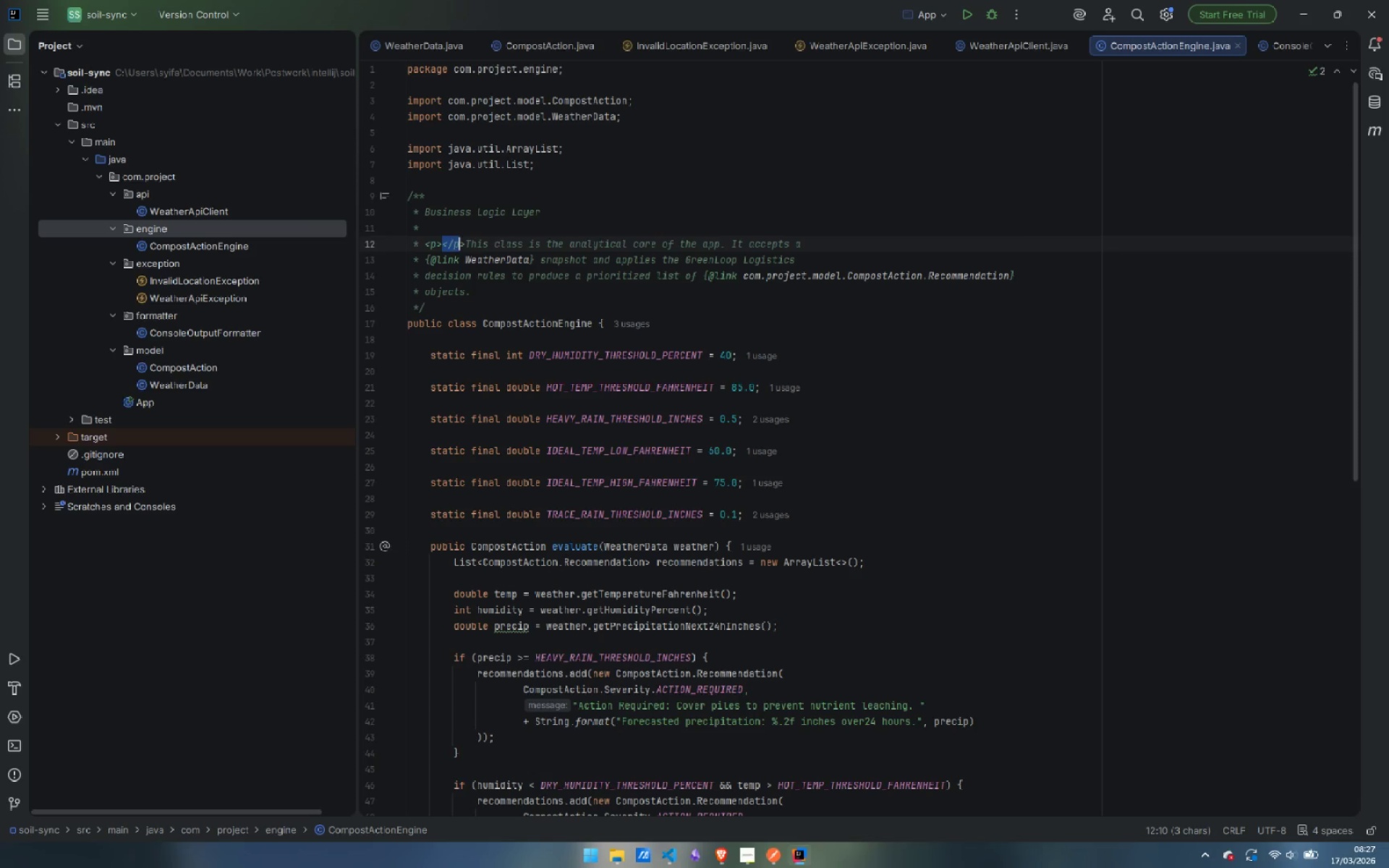 
key(Shift+ArrowRight)
 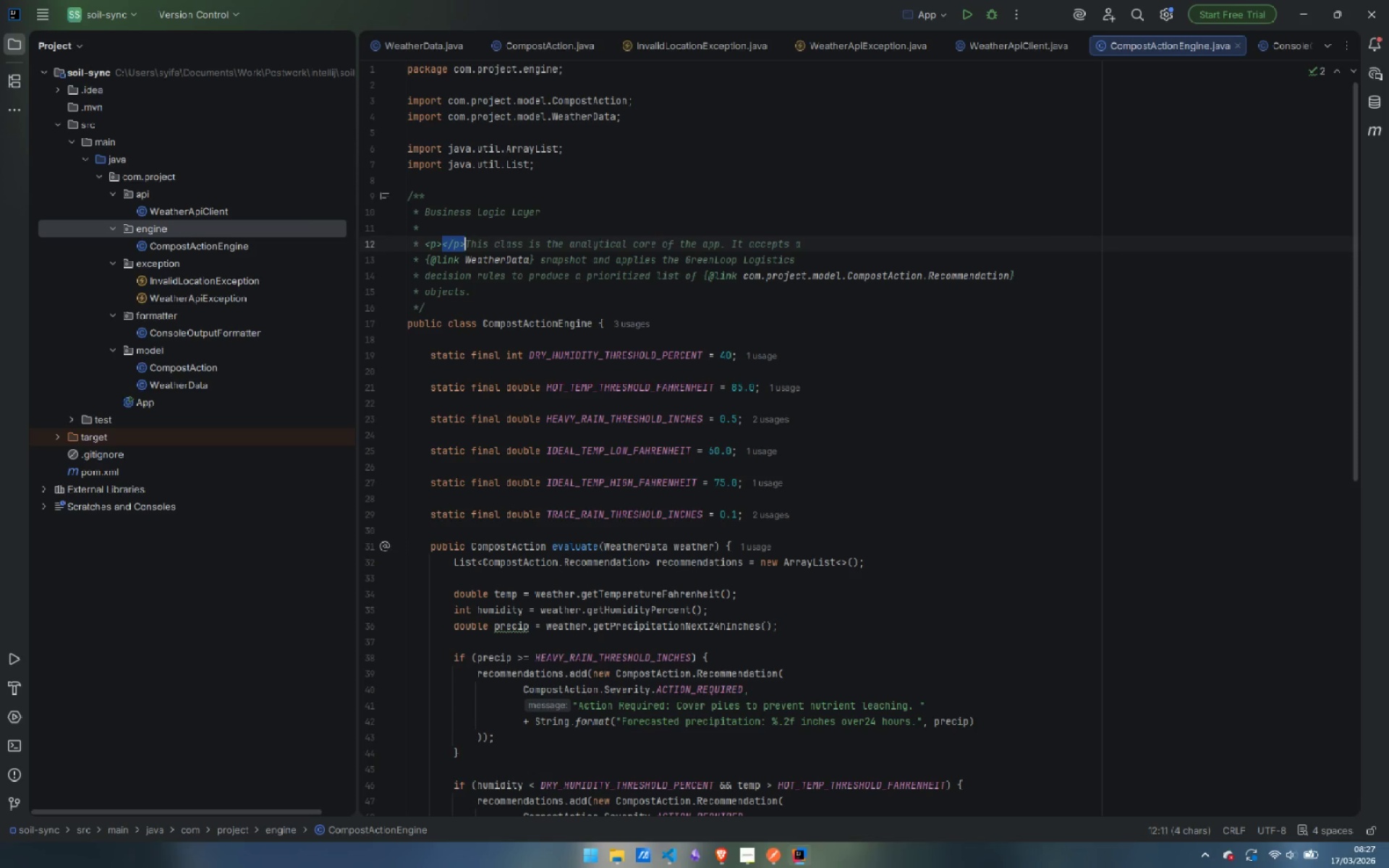 
key(Shift+ArrowRight)
 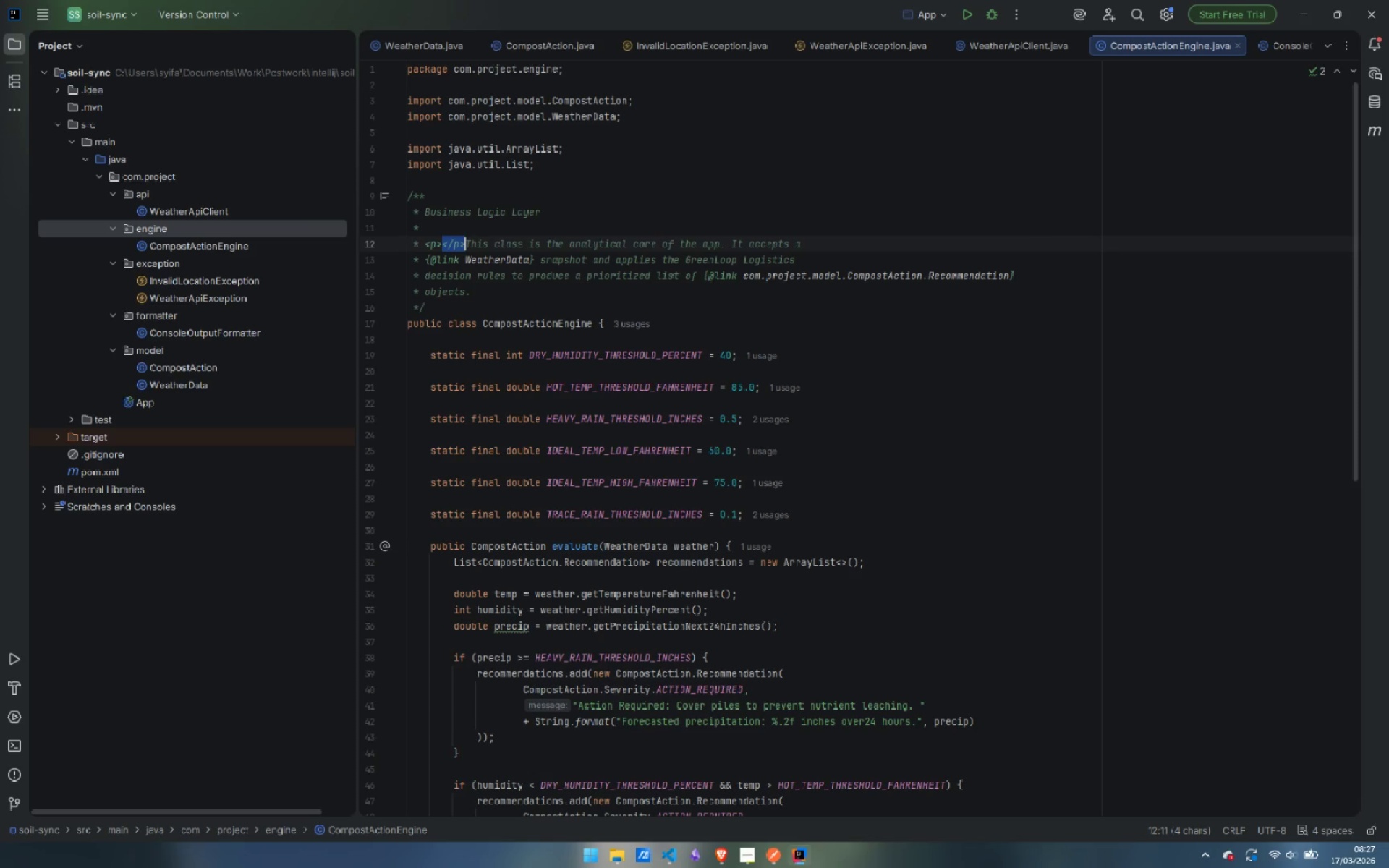 
key(Control+X)
 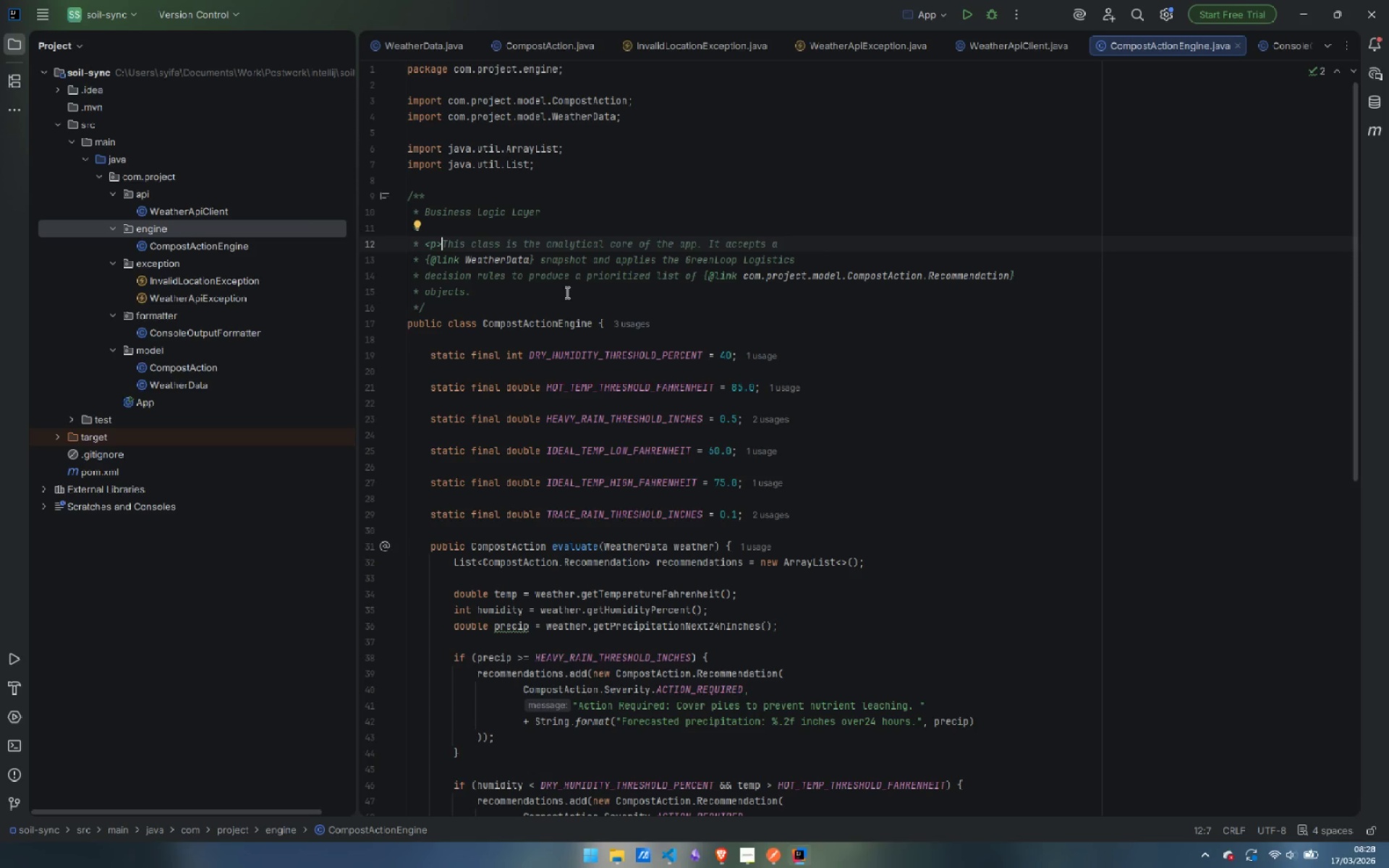 
wait(15.16)
 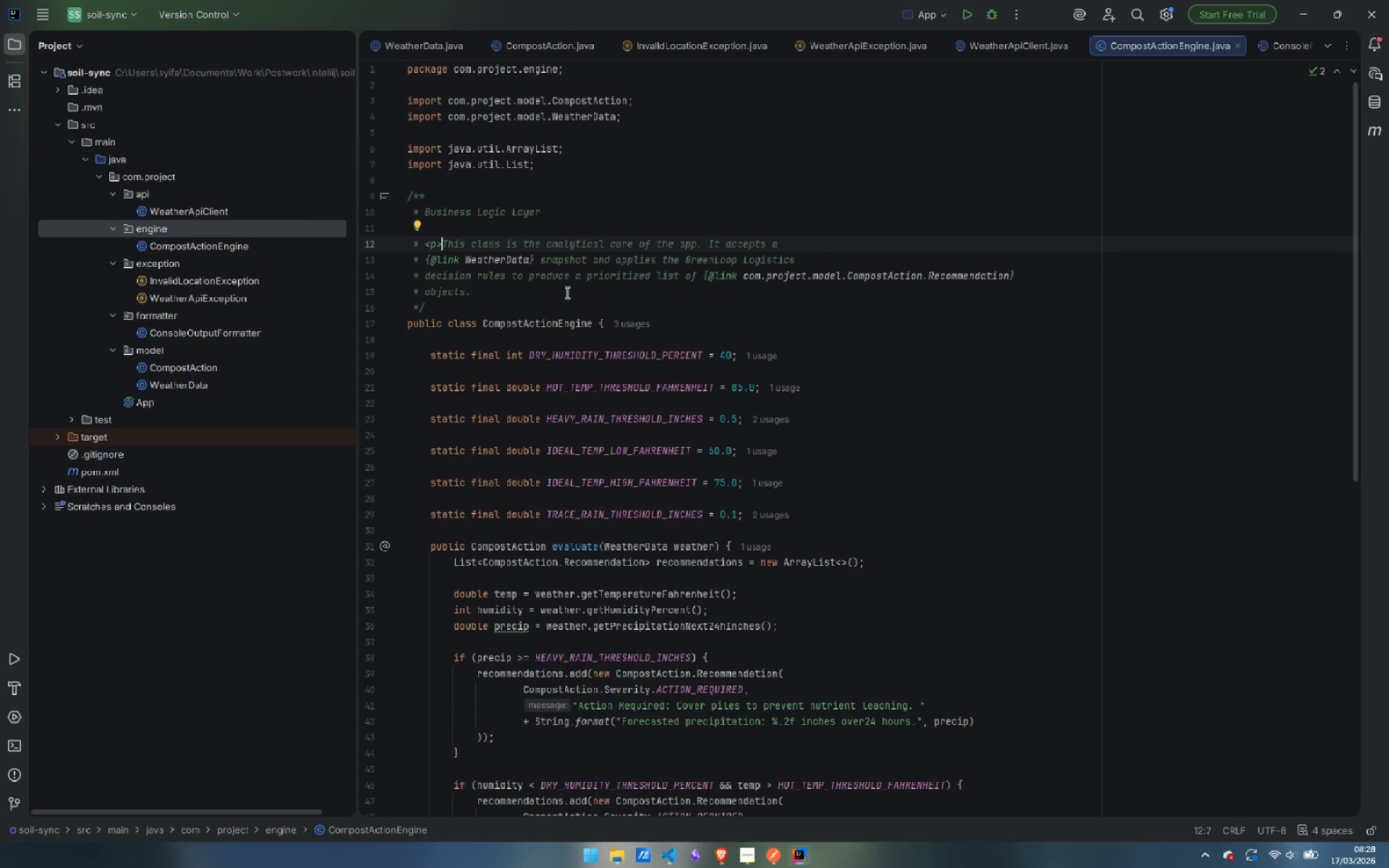 
left_click([496, 285])
 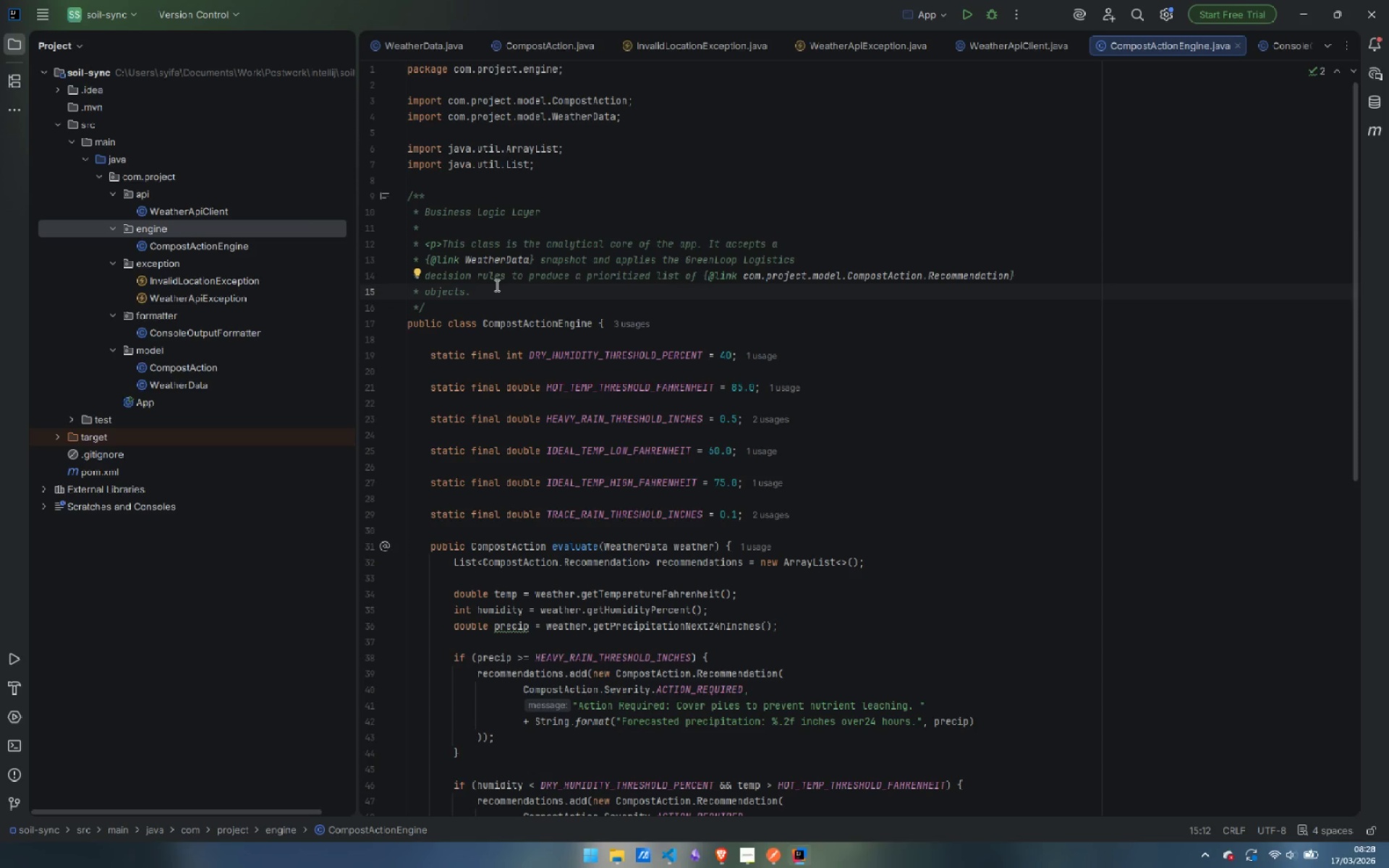 
key(Enter)
 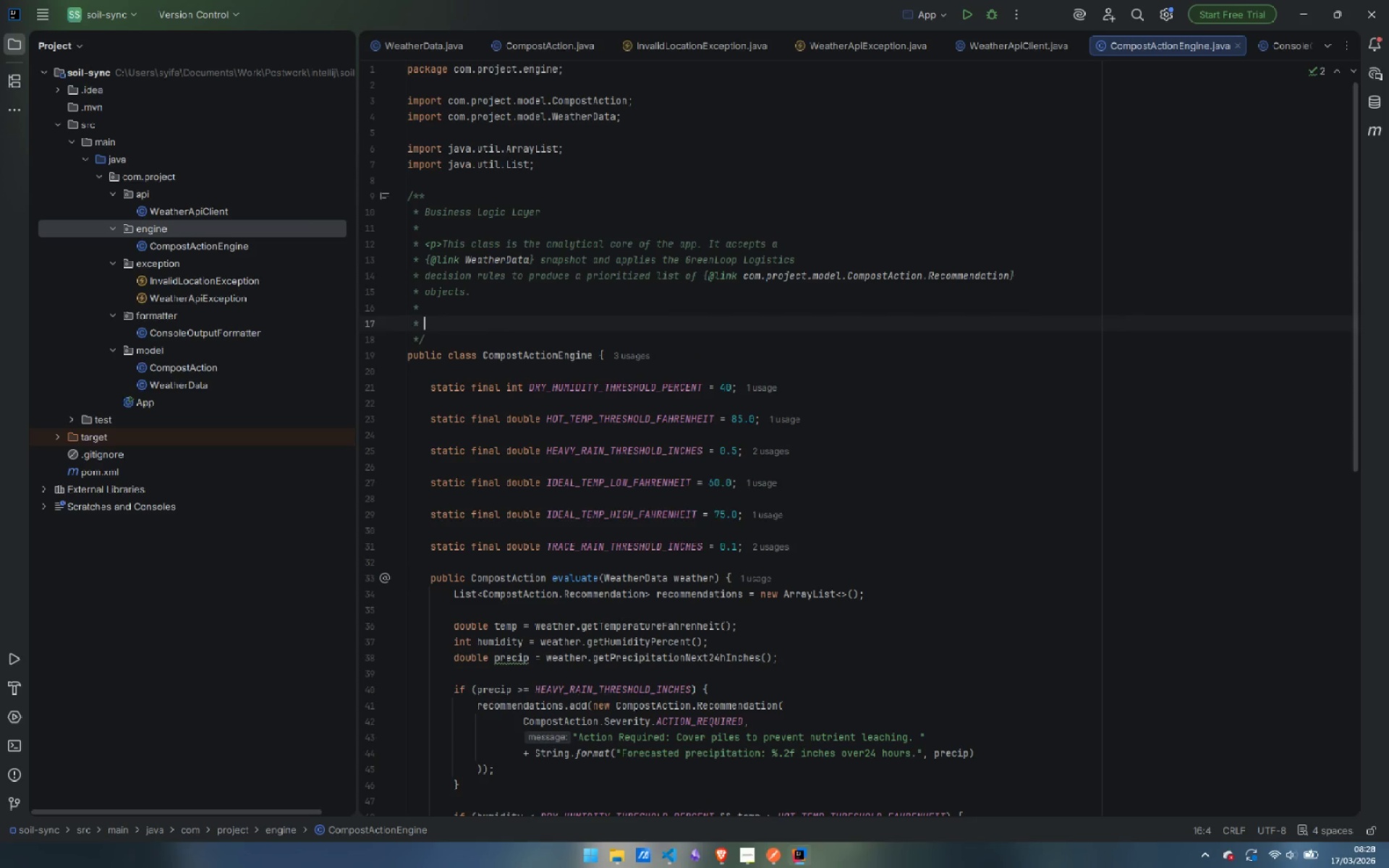 
key(Enter)
 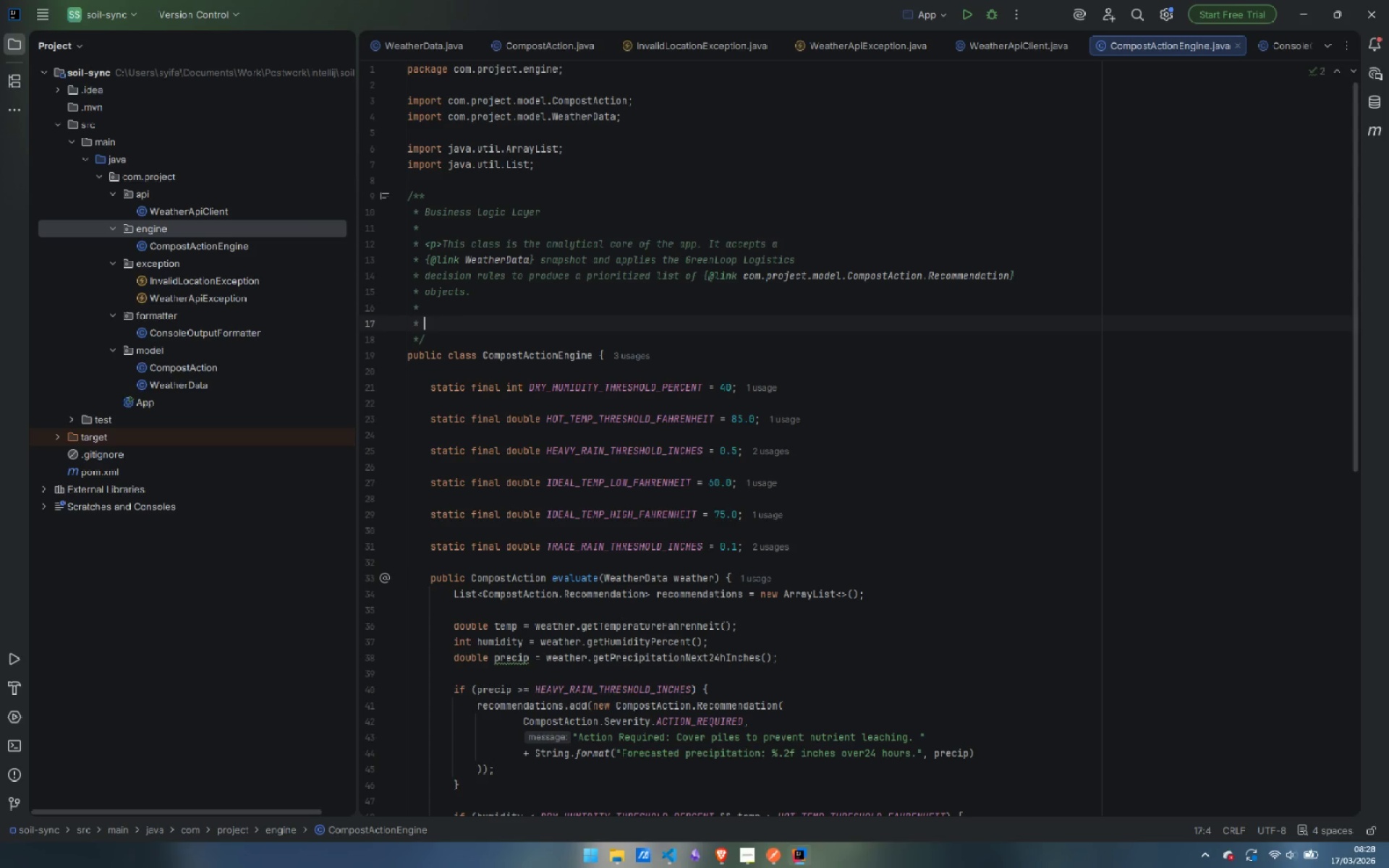 
key(Shift+ShiftLeft)
 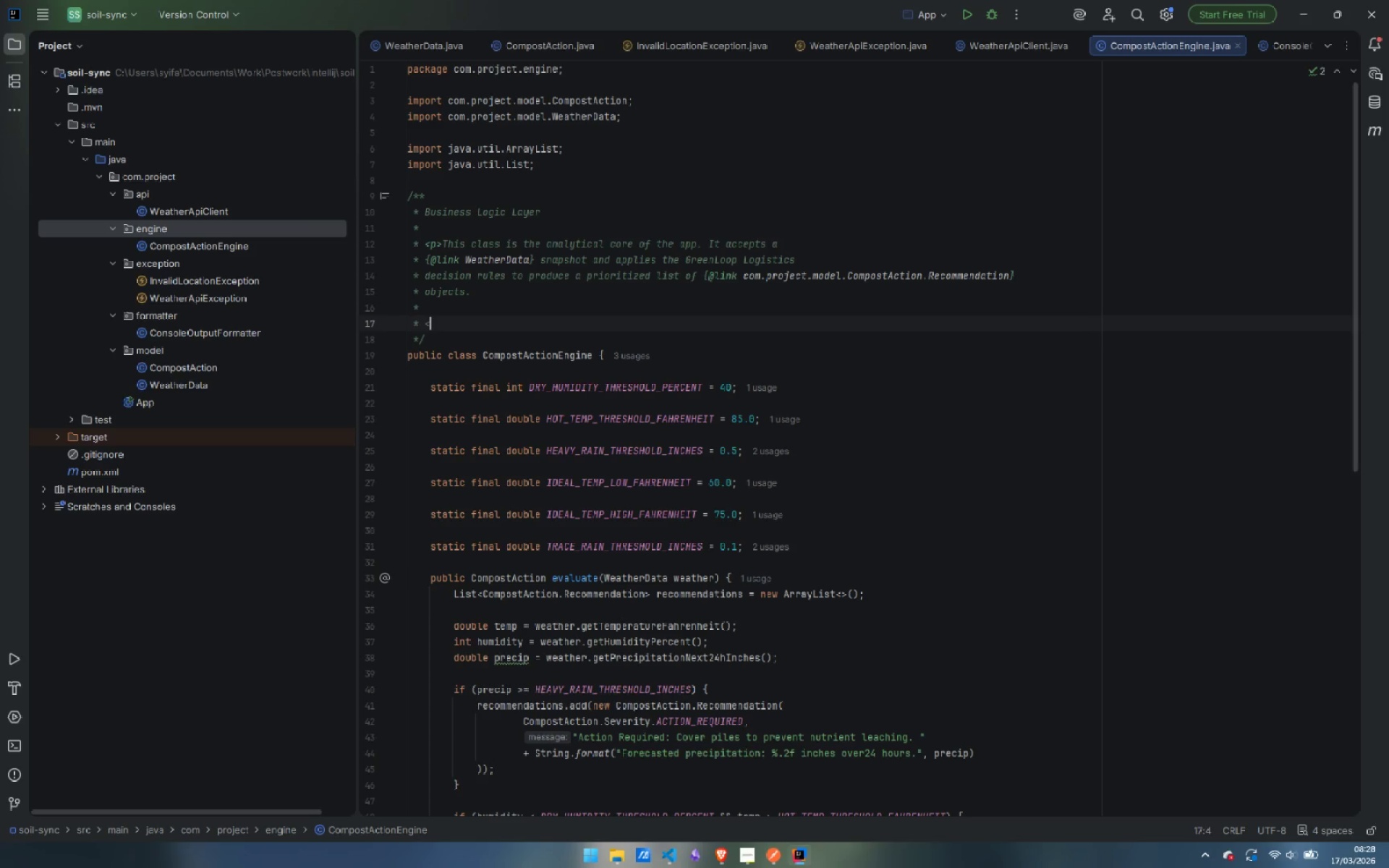 
key(Shift+Comma)
 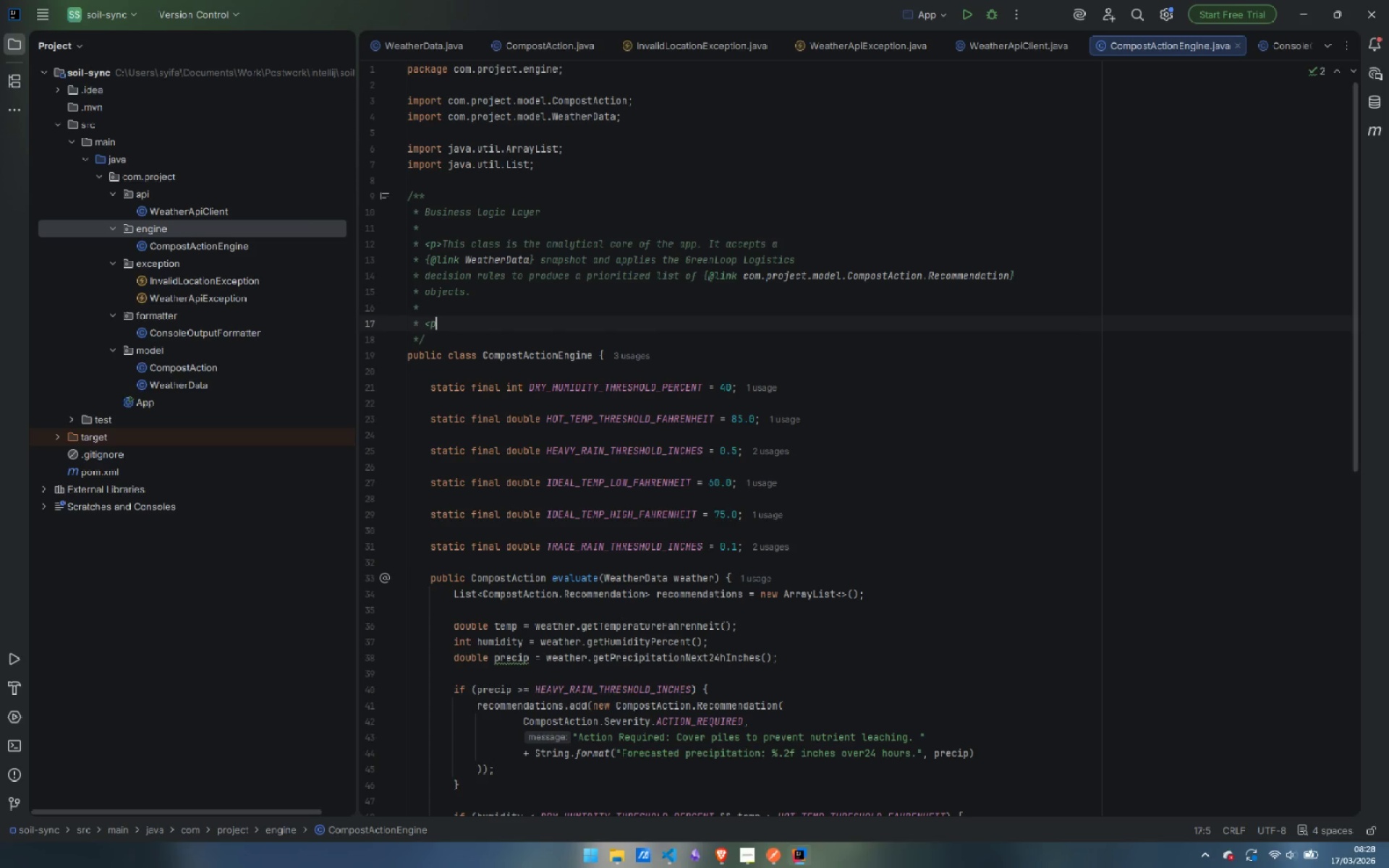 
key(P)
 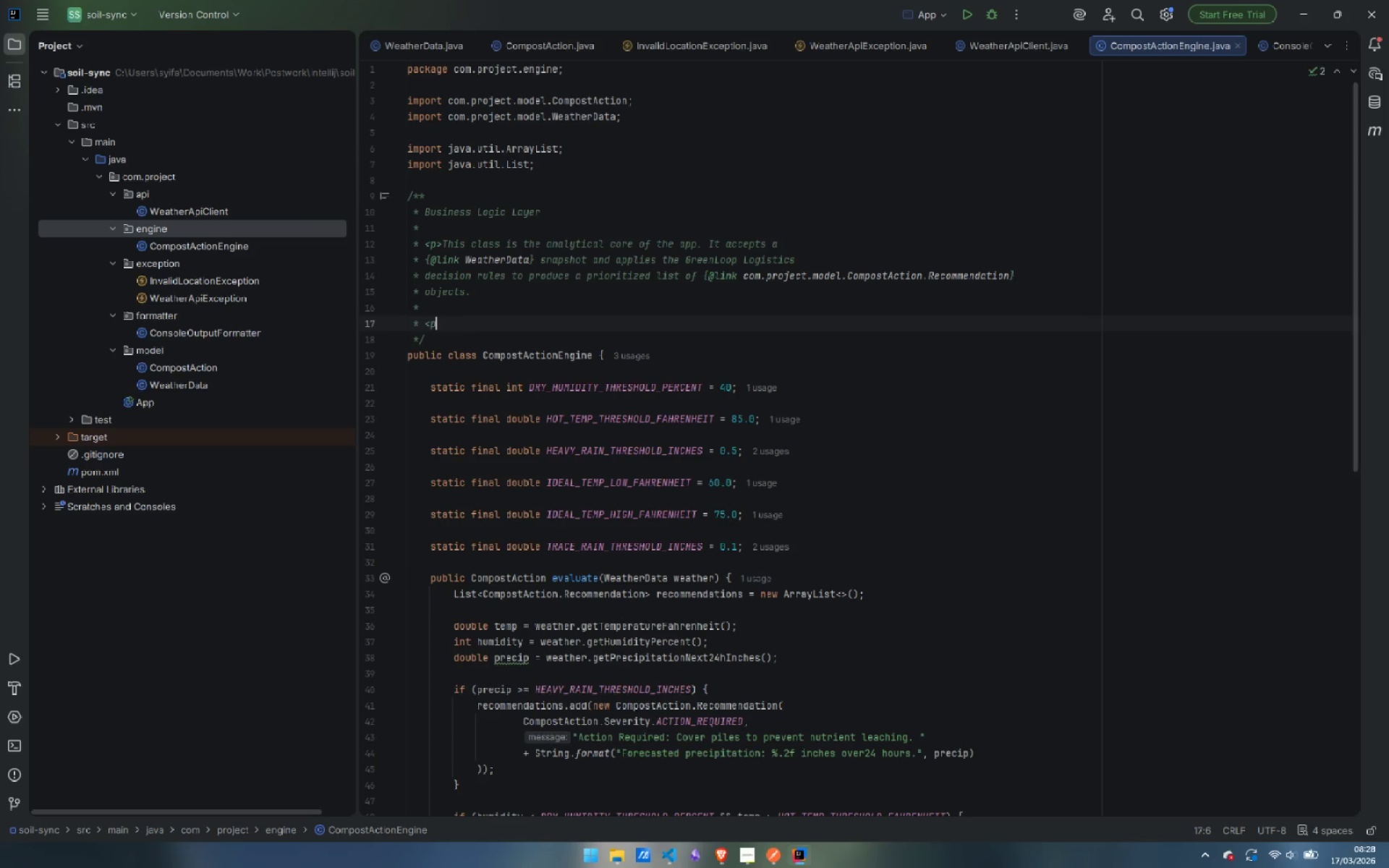 
key(Shift+Period)
 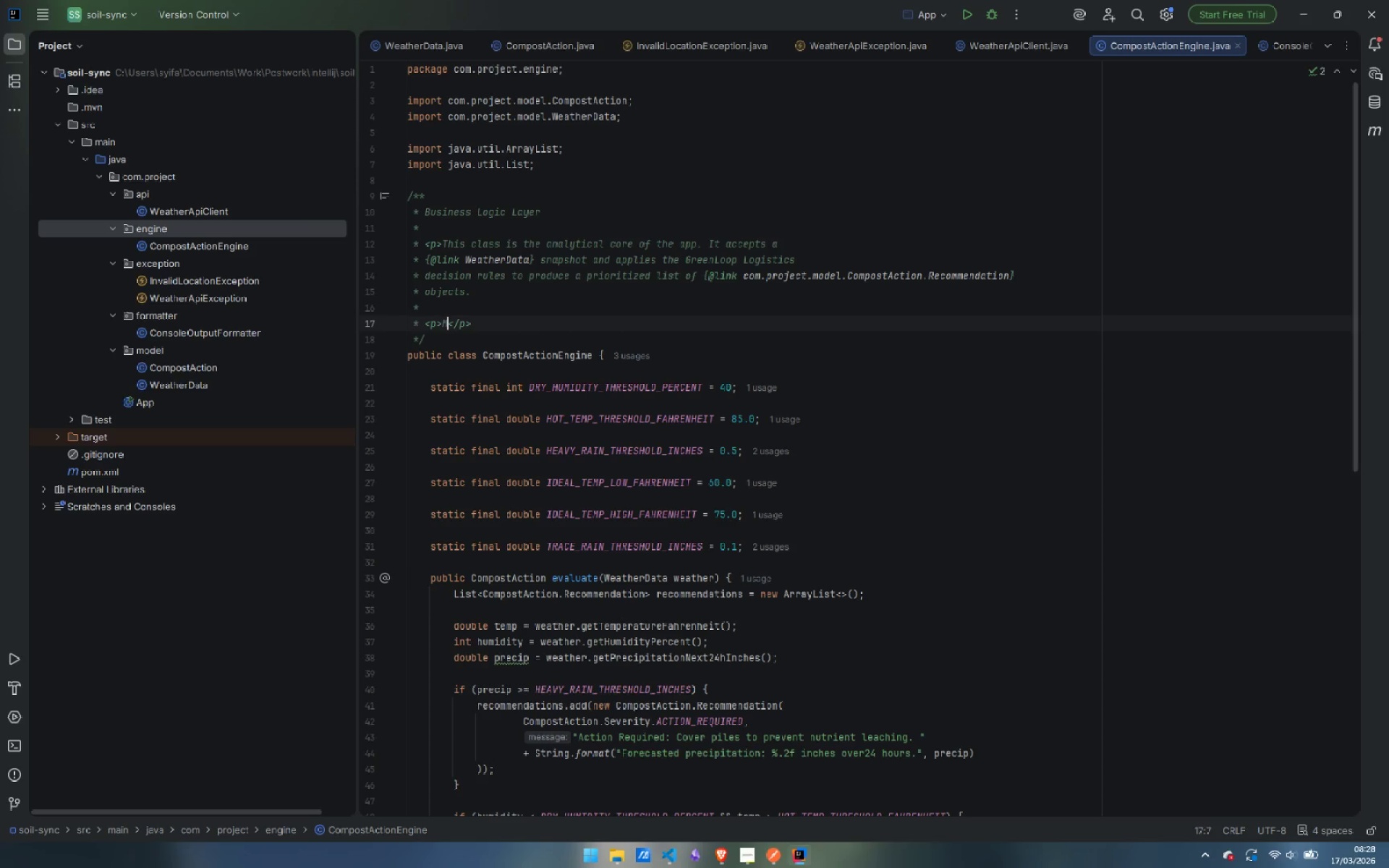 
key(Shift+M)
 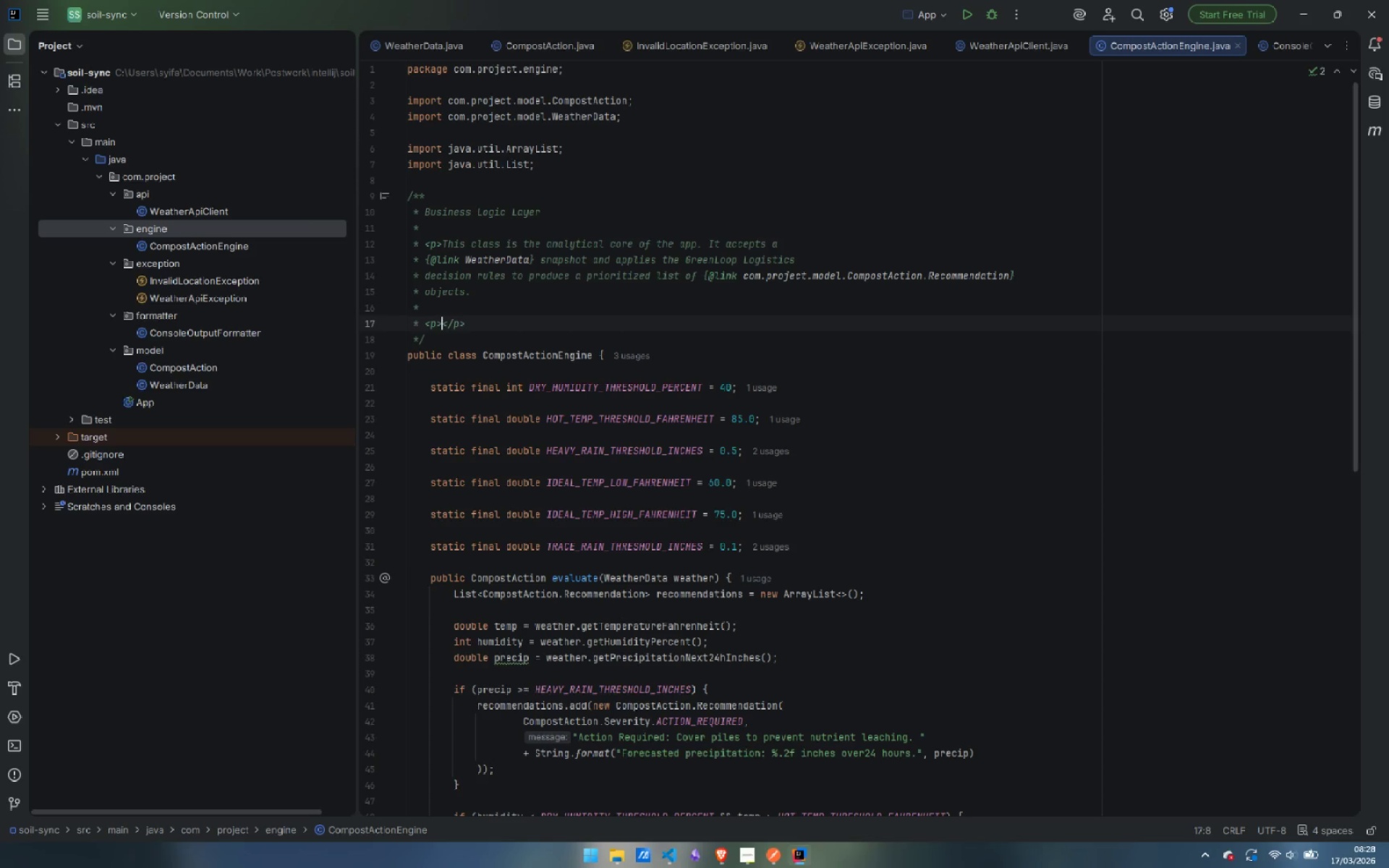 
key(Backspace)
 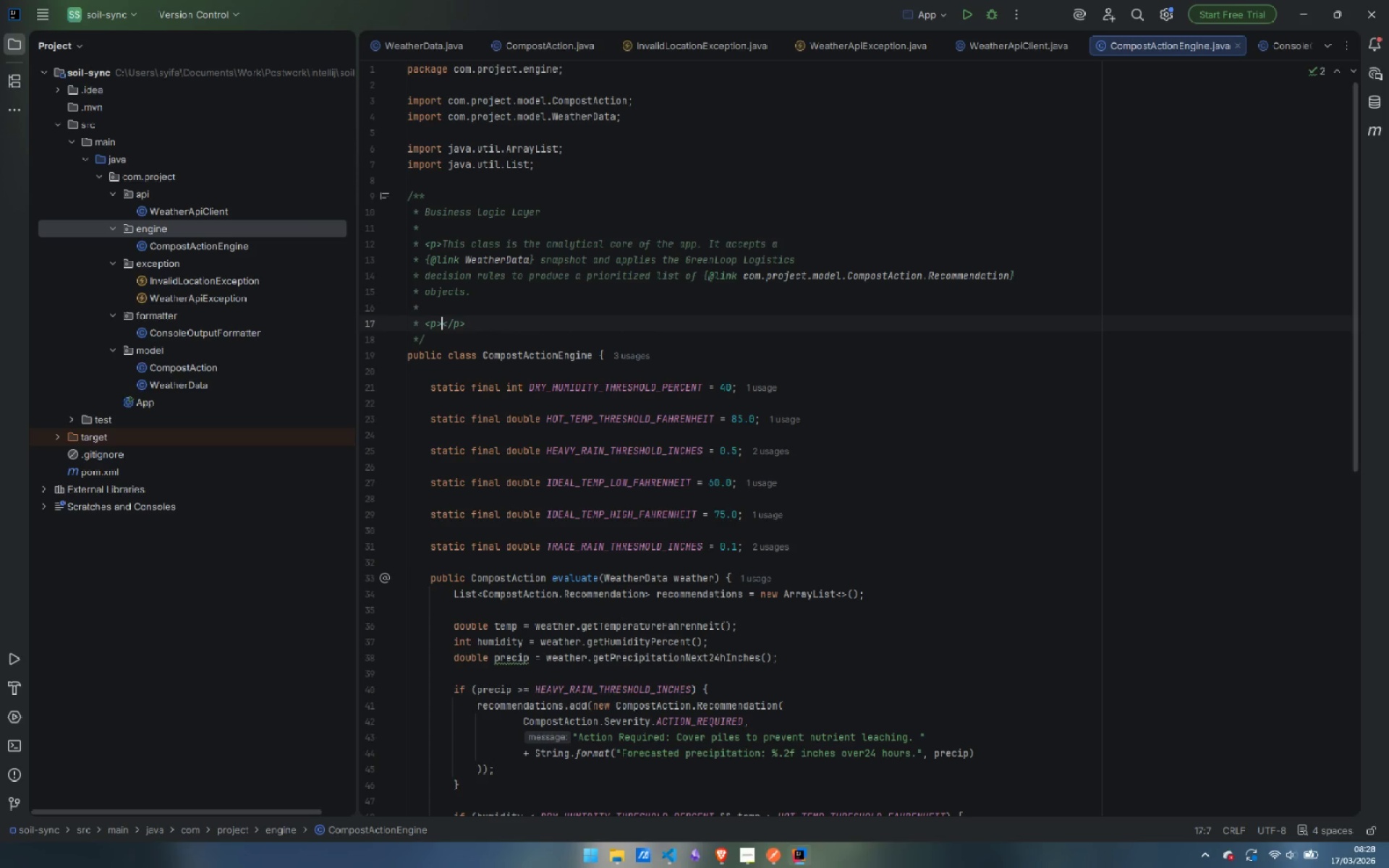 
key(ArrowRight)
 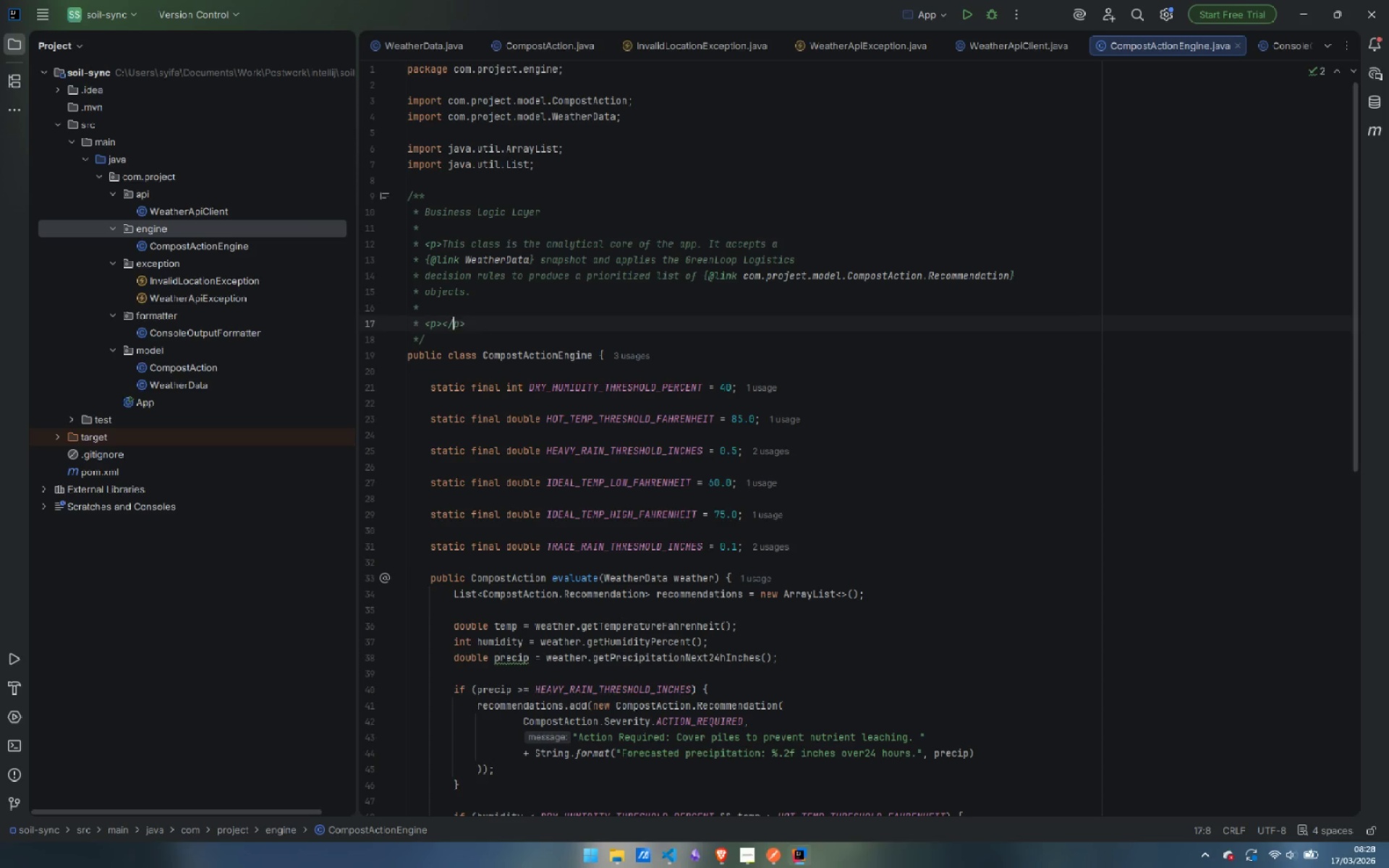 
key(ArrowRight)
 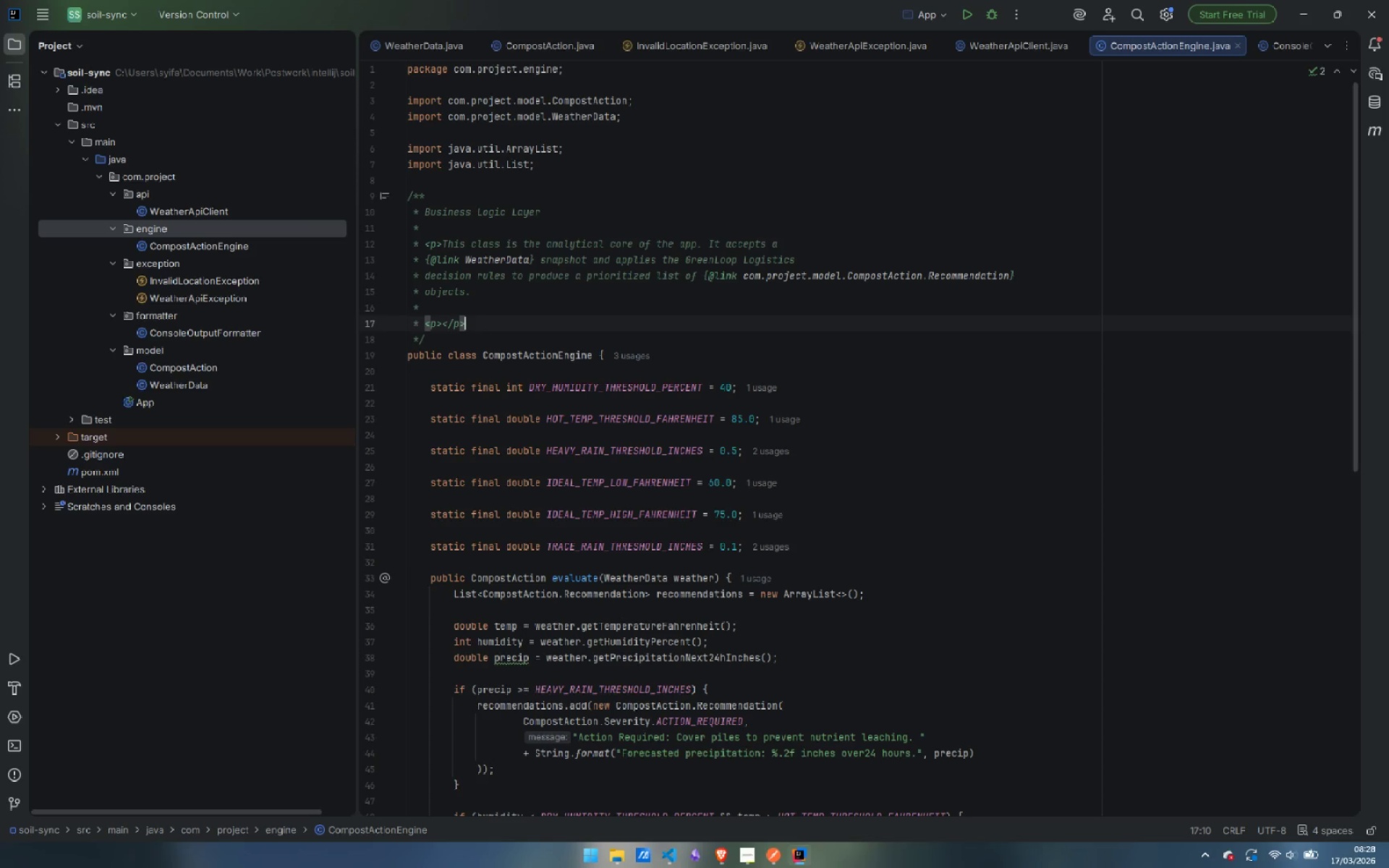 
key(ArrowRight)
 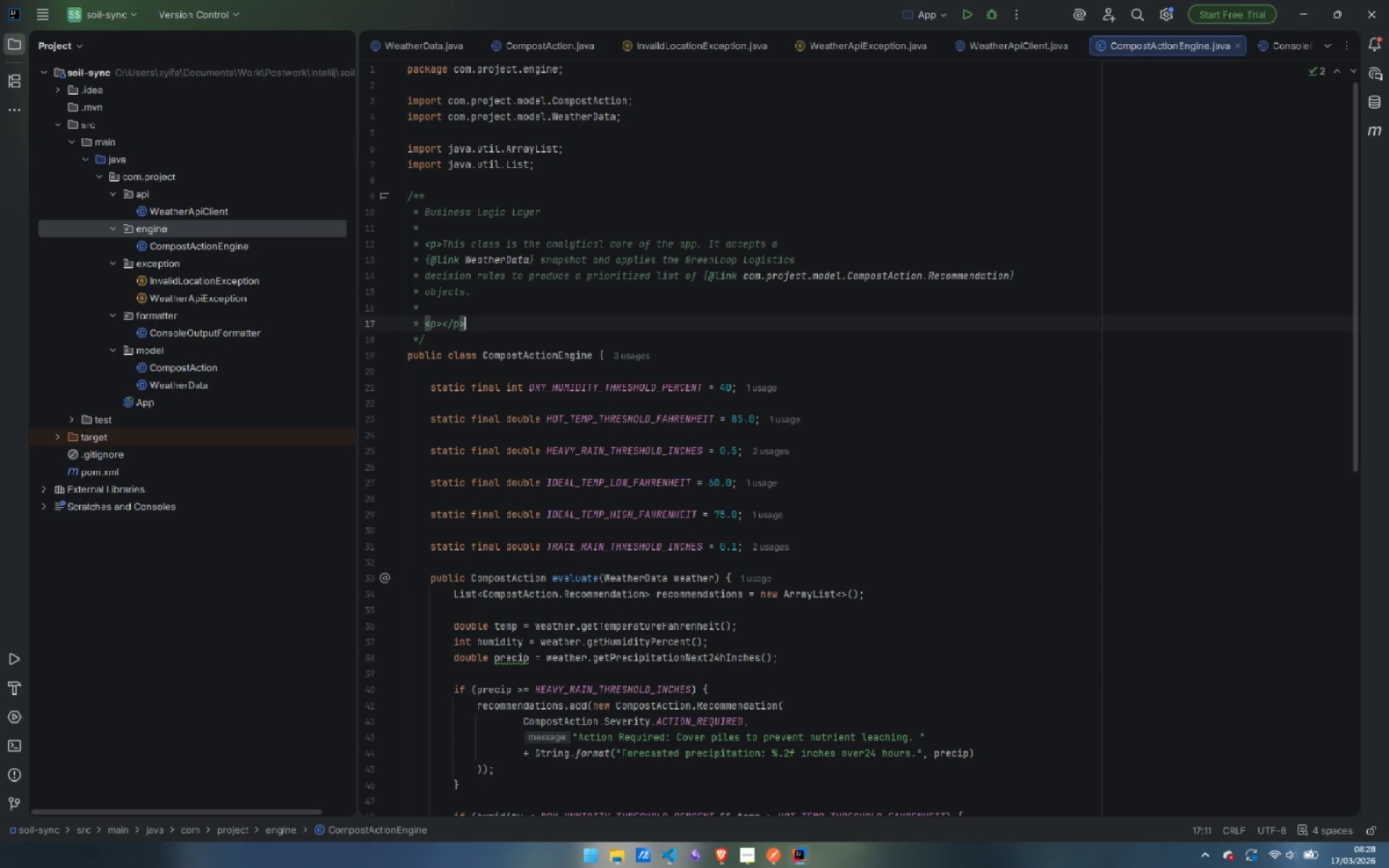 
key(ArrowRight)
 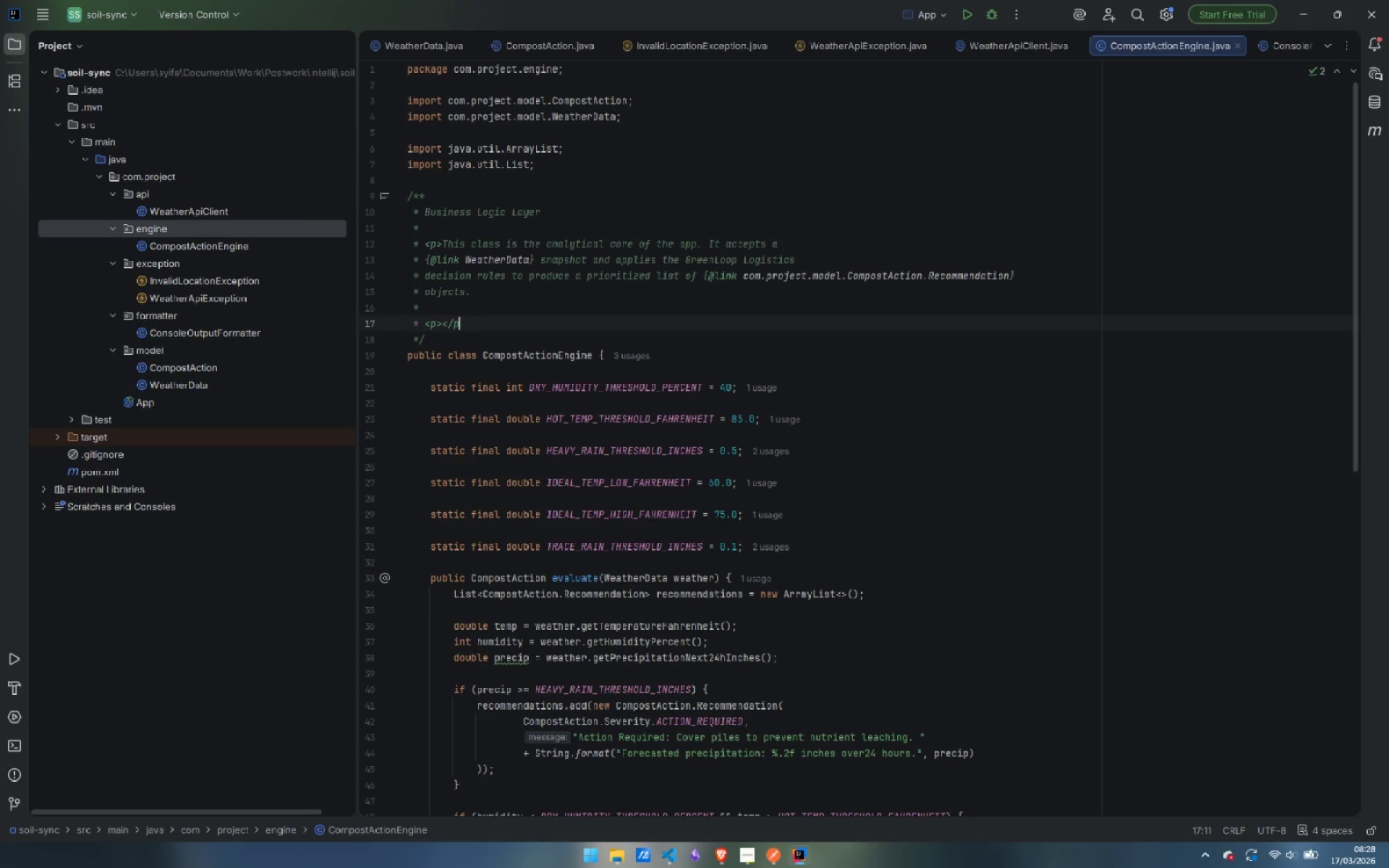 
key(Backspace)
 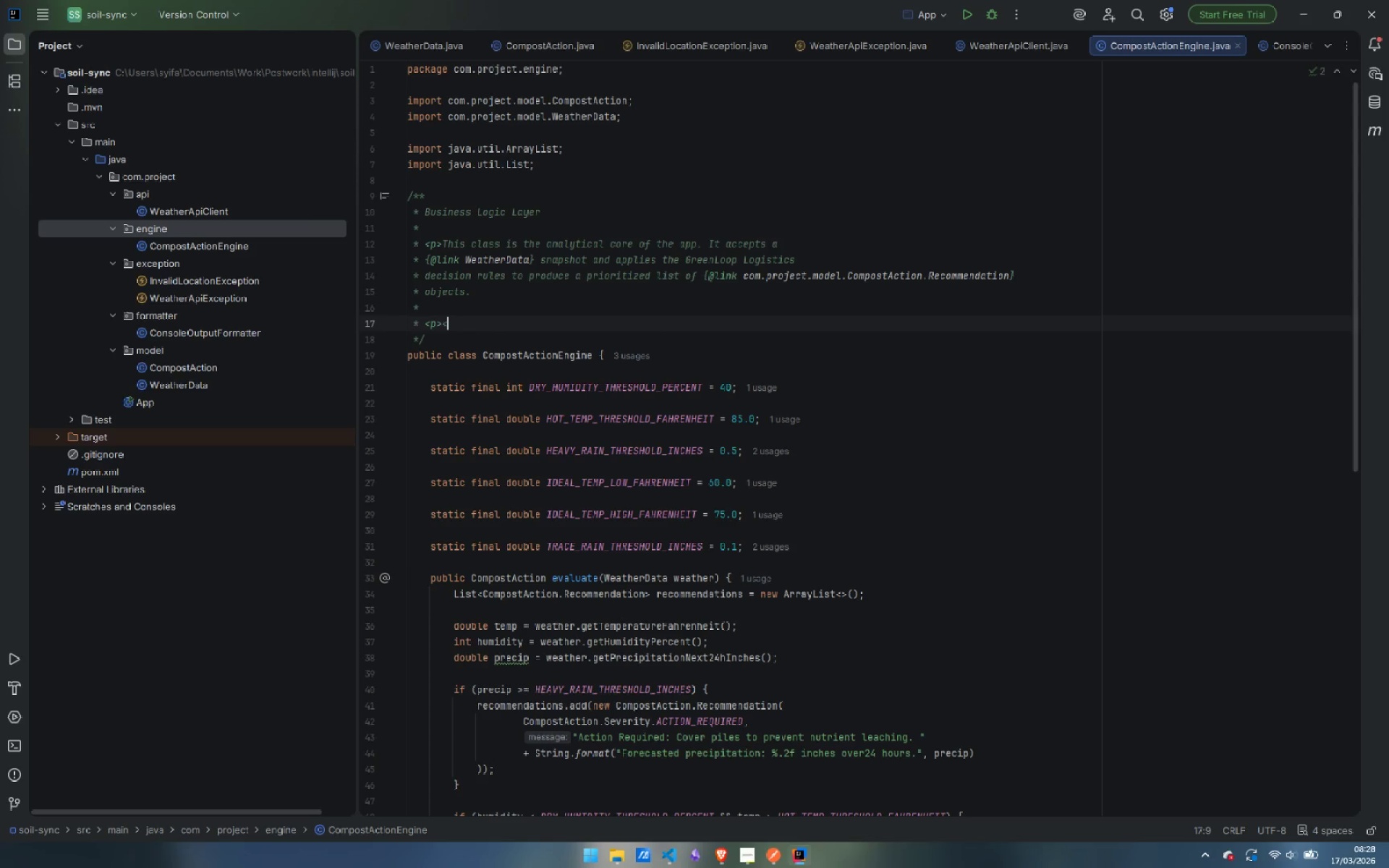 
key(Backspace)
 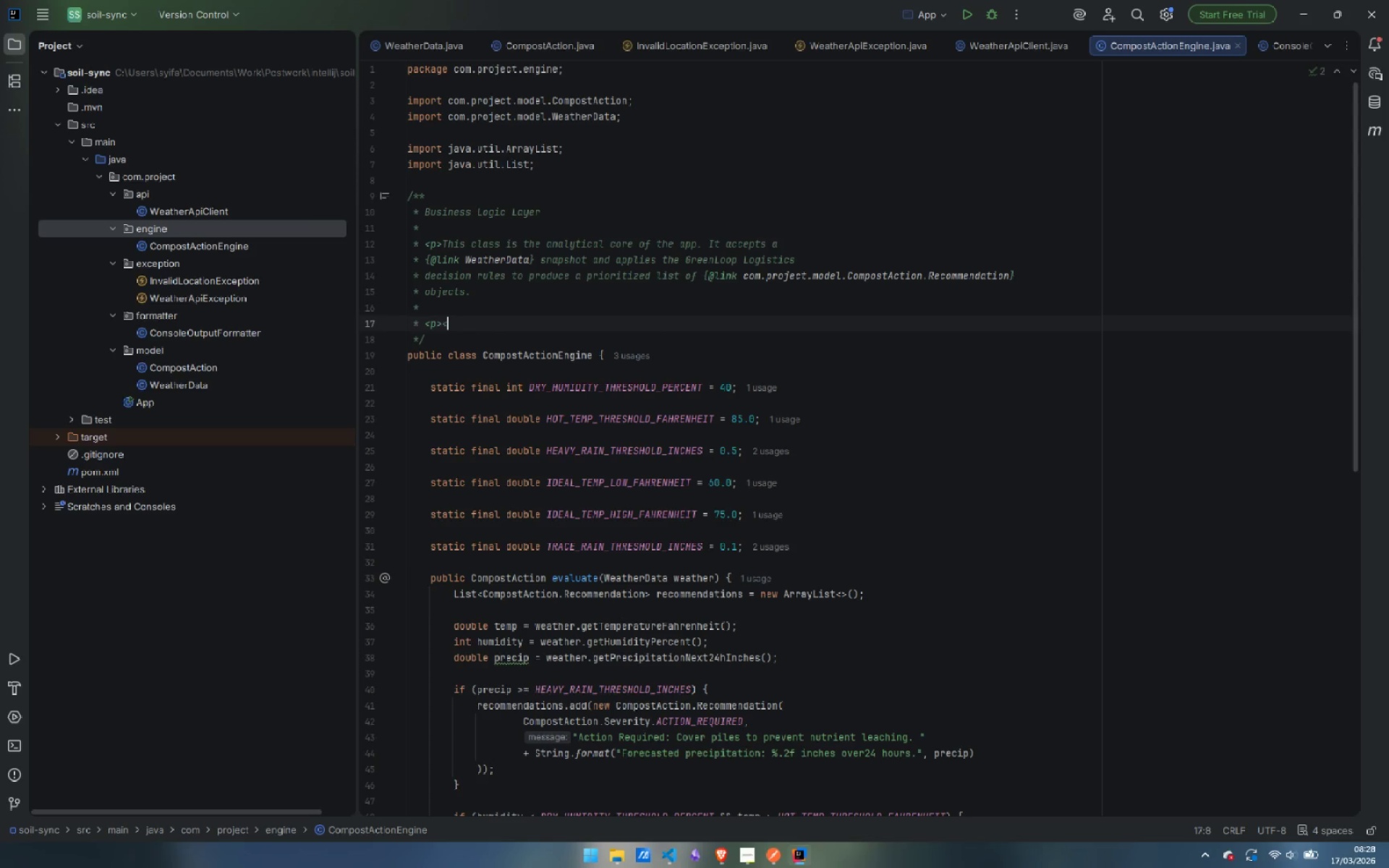 
key(Backspace)
 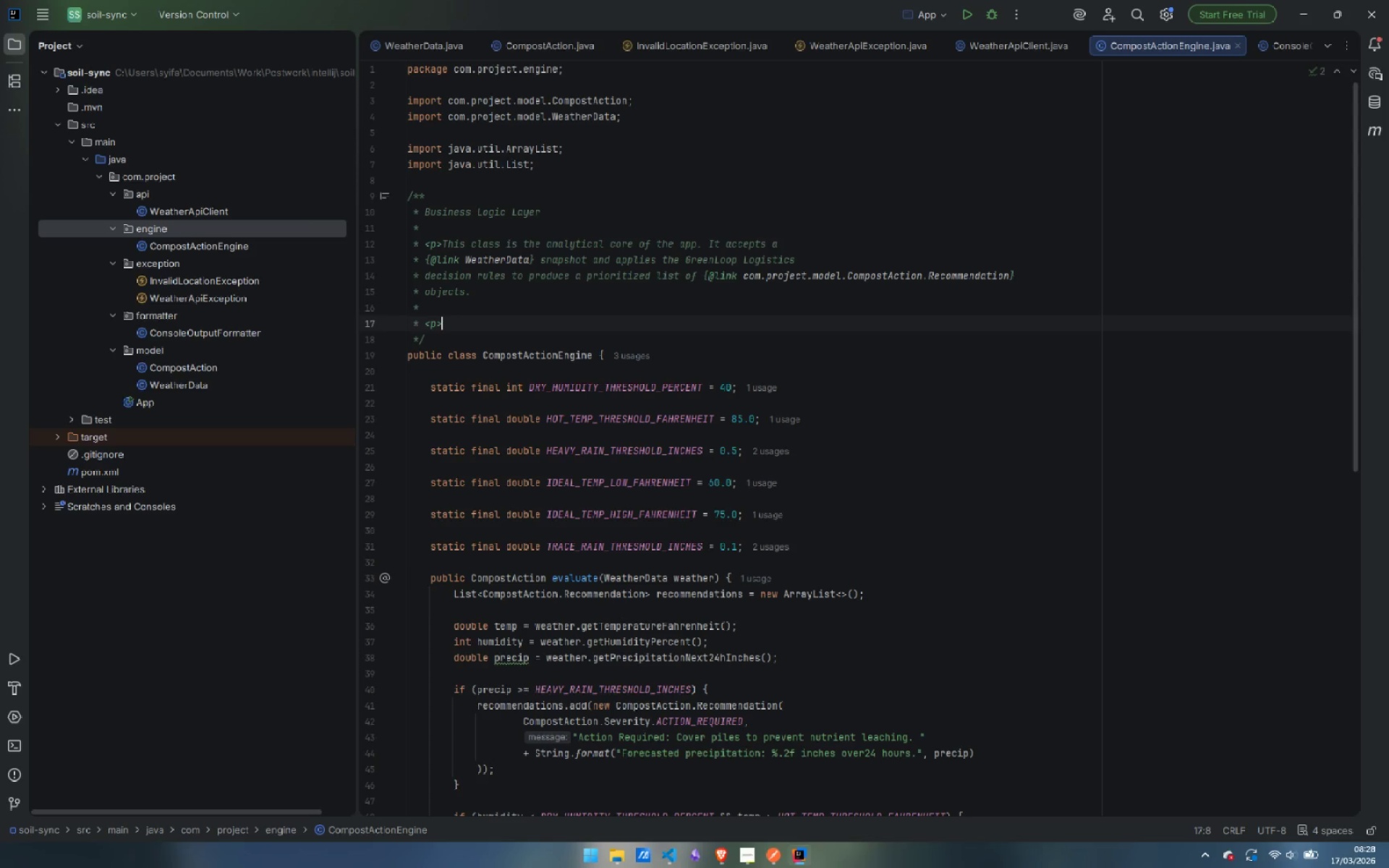 
key(Backspace)
 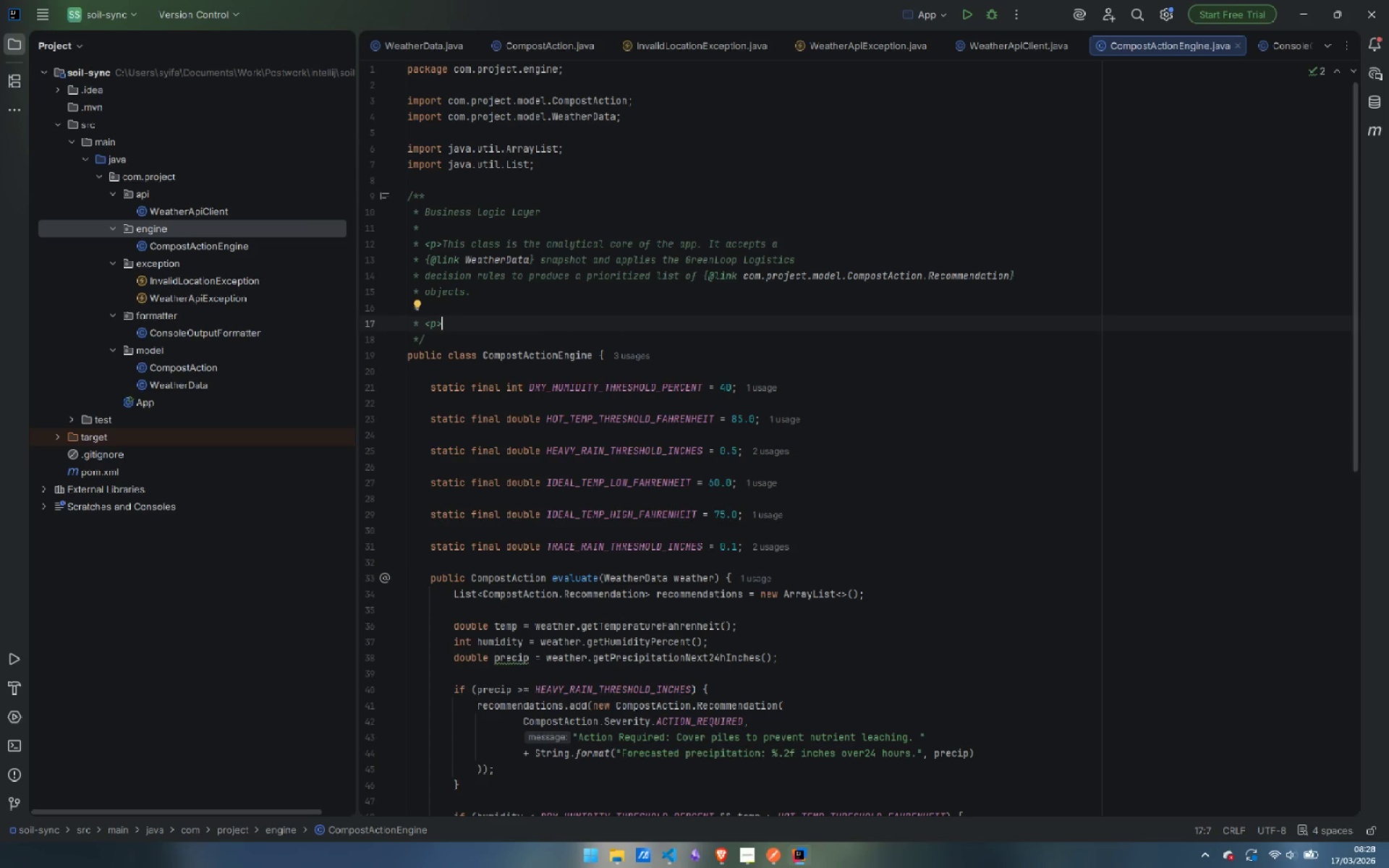 
type(<b>De)
 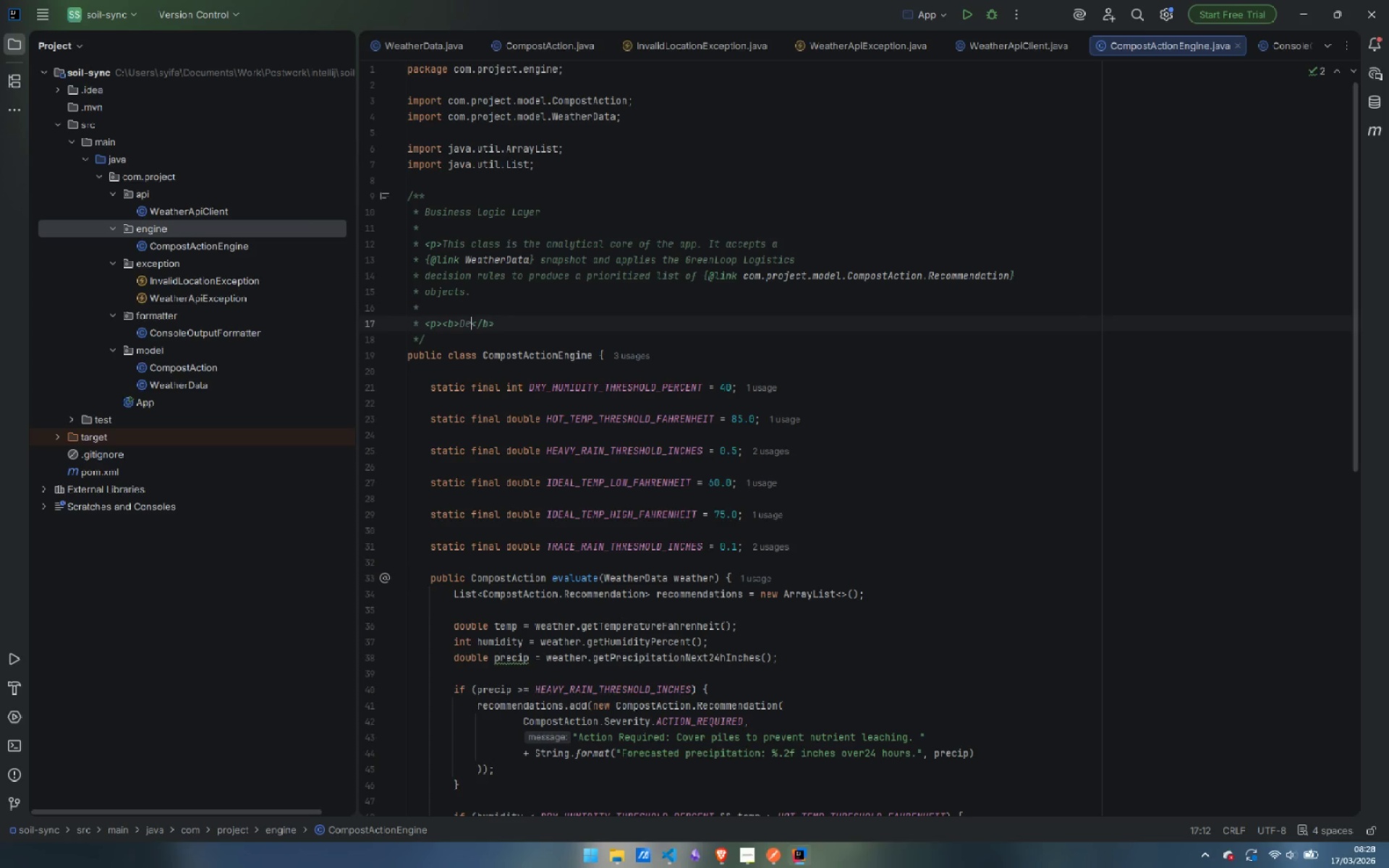 
wait(5.75)
 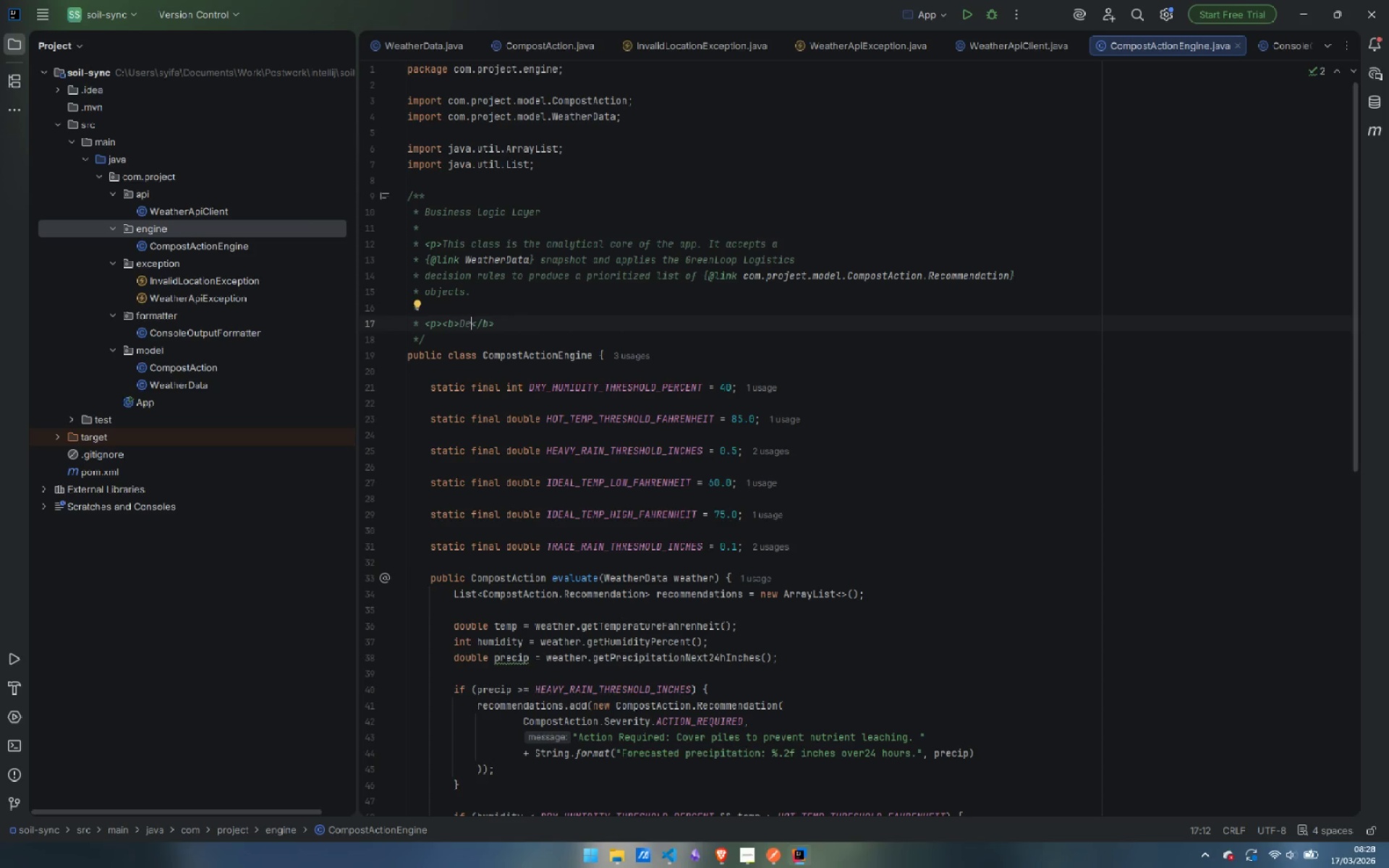 
type(i)
key(Backspace)
type(cision rules (in priority order):)
 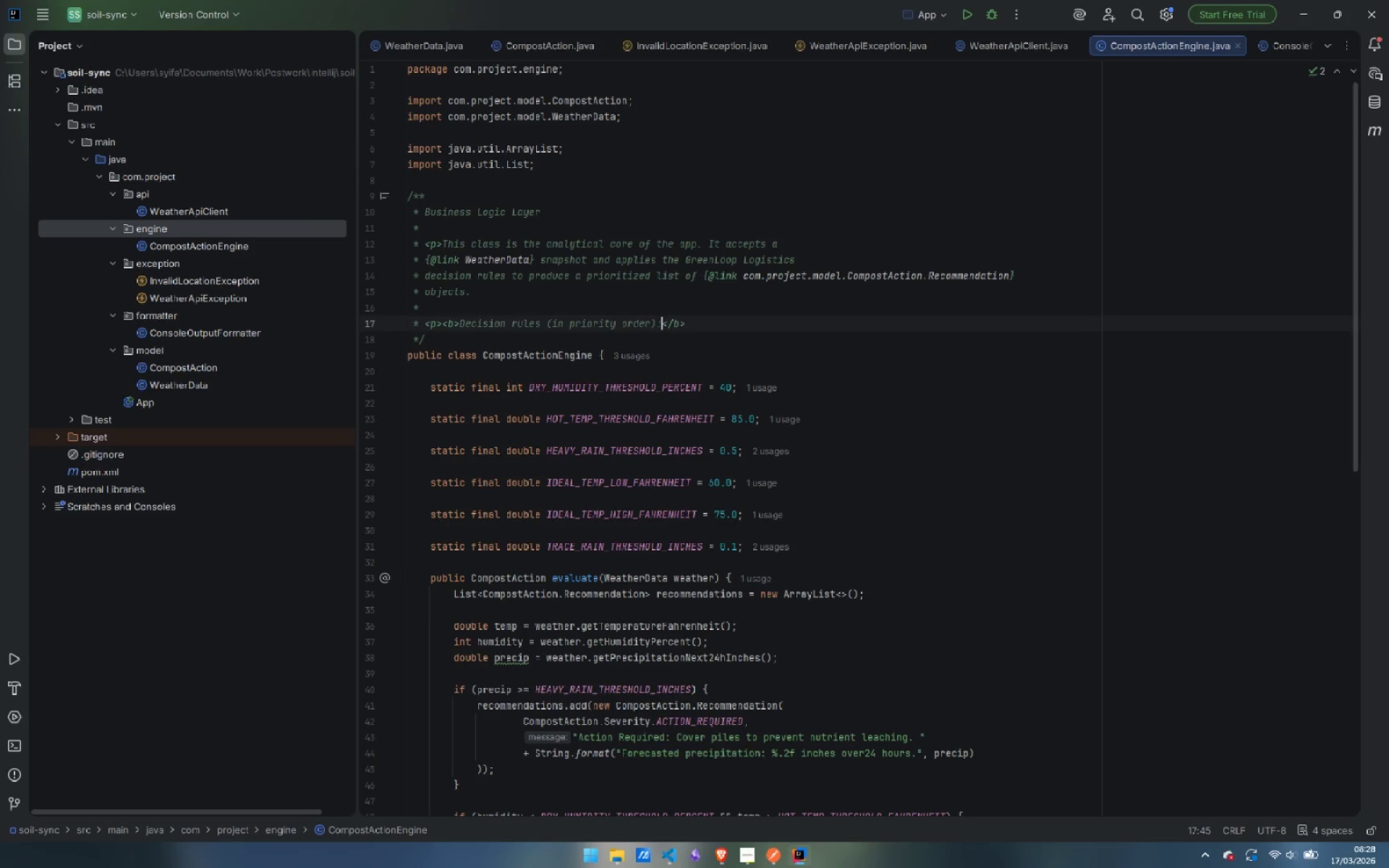 
key(ArrowRight)
 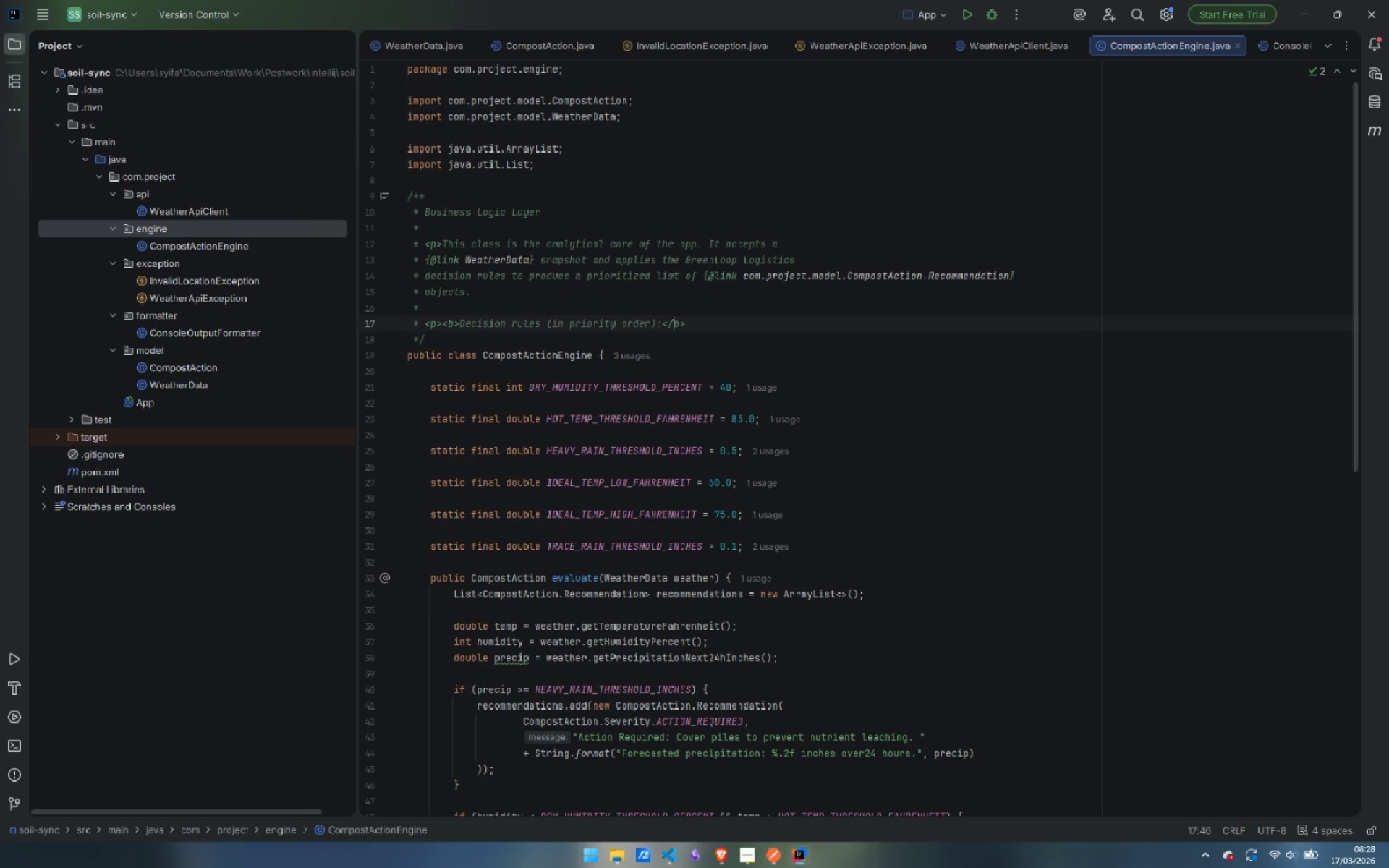 
key(ArrowRight)
 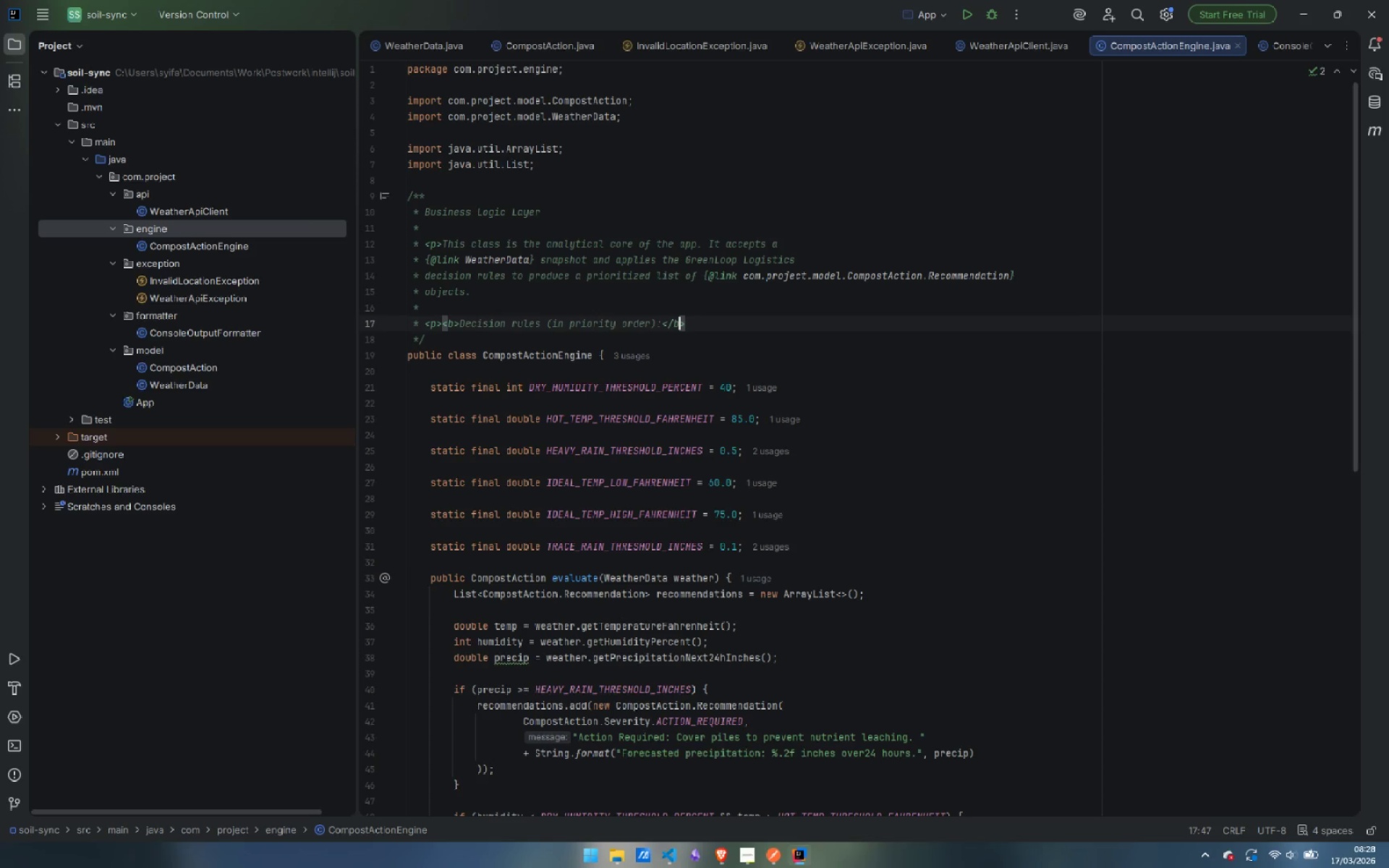 
key(ArrowRight)
 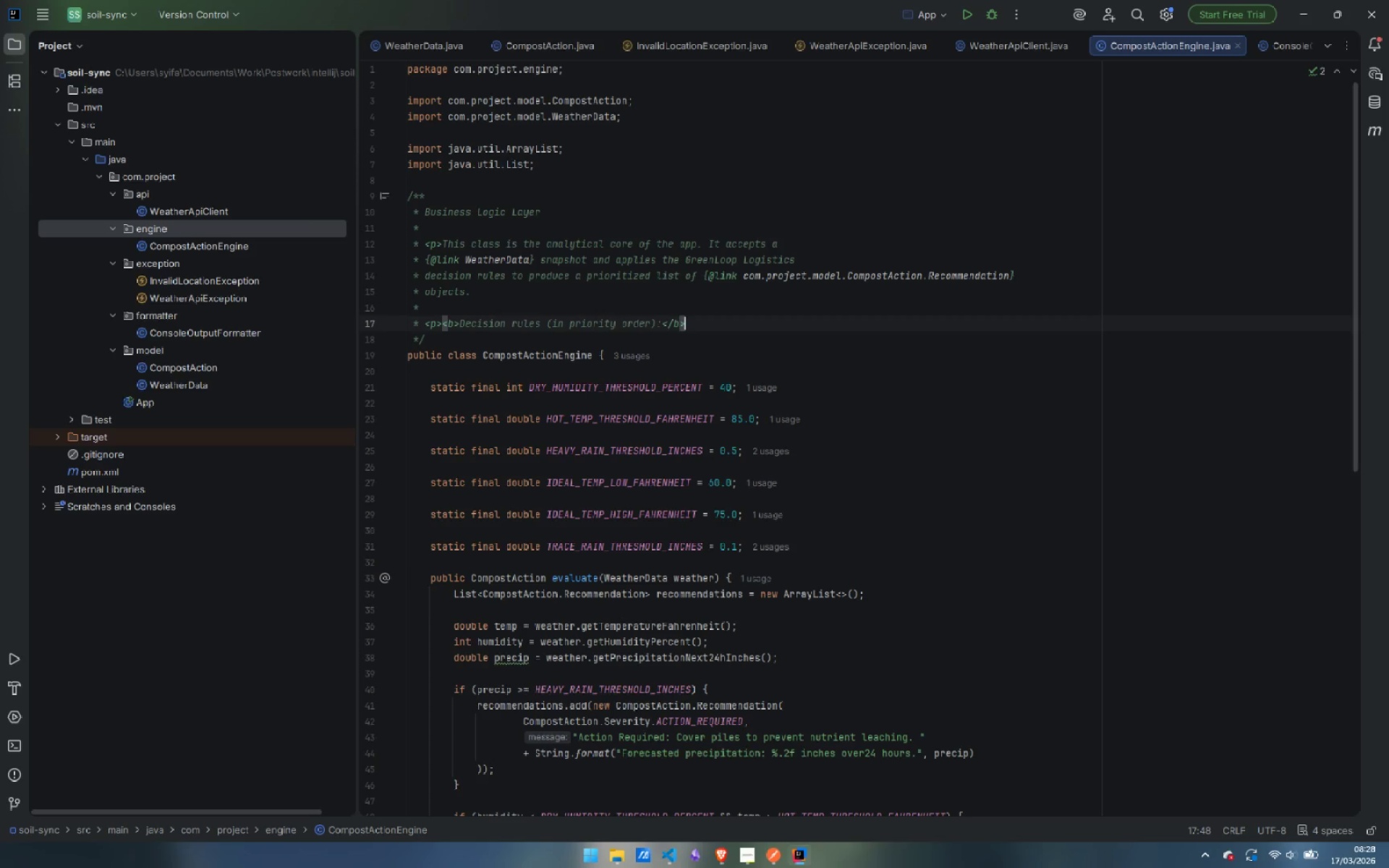 
key(ArrowRight)
 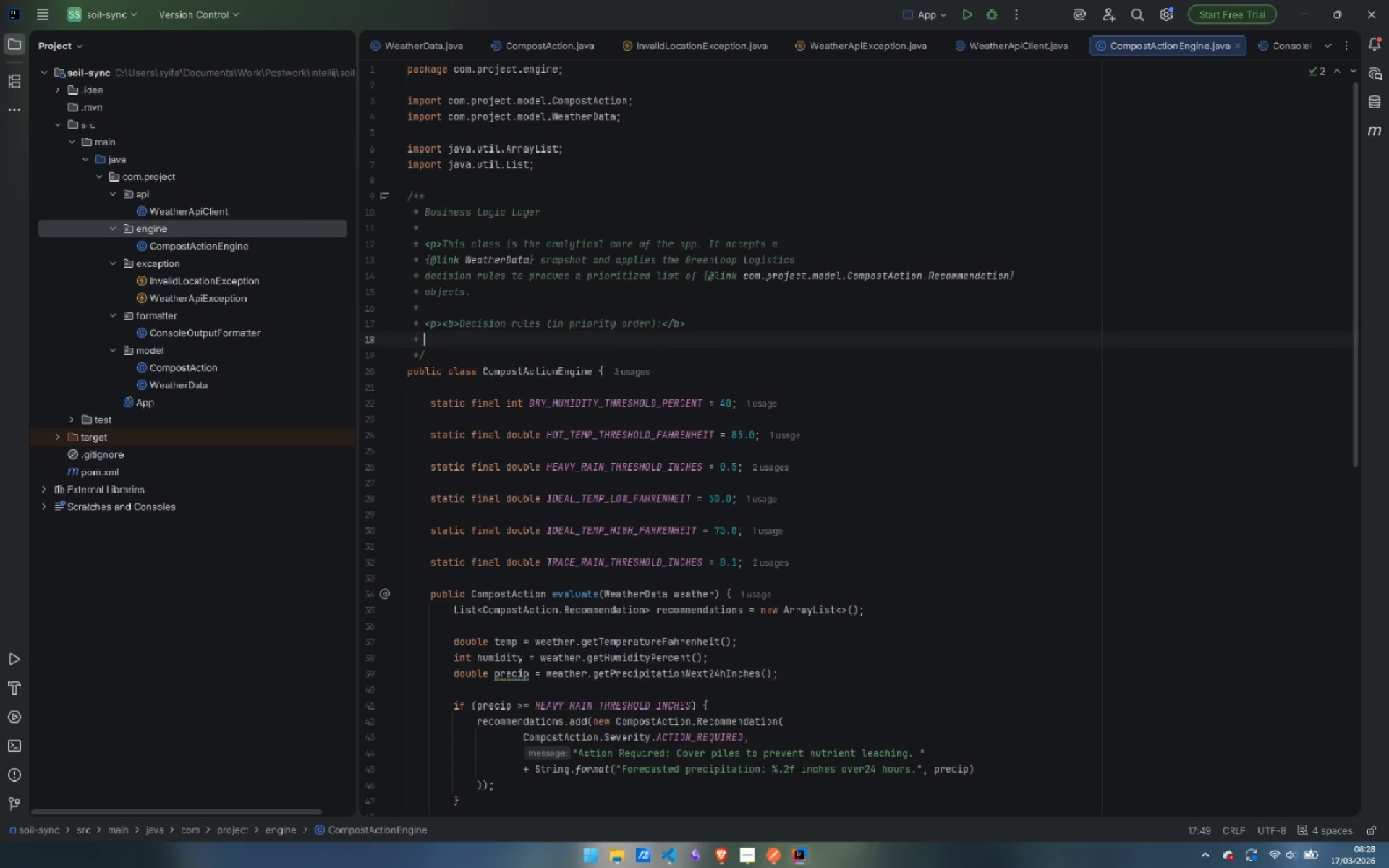 
key(Enter)
 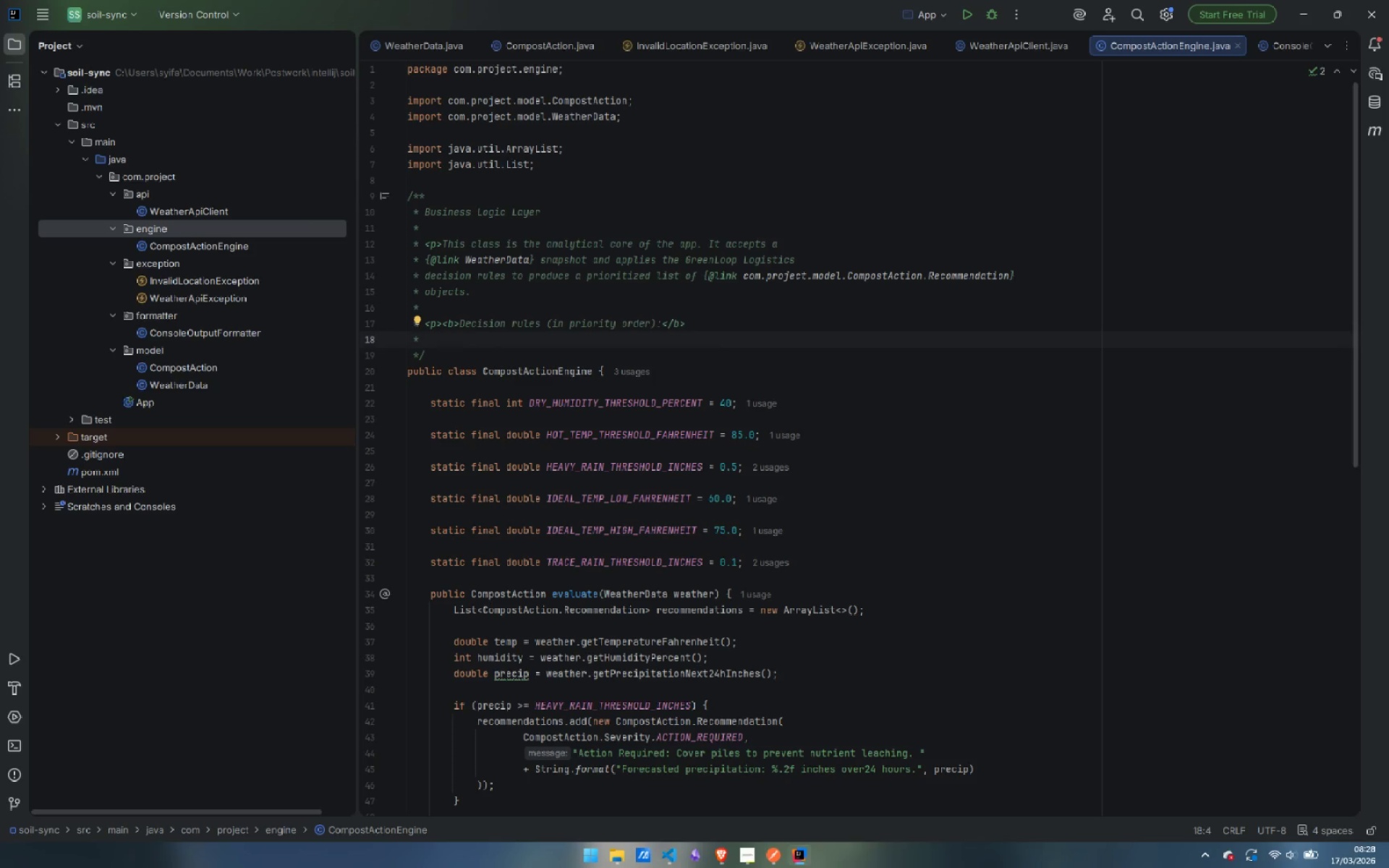 
type(<ol>)
 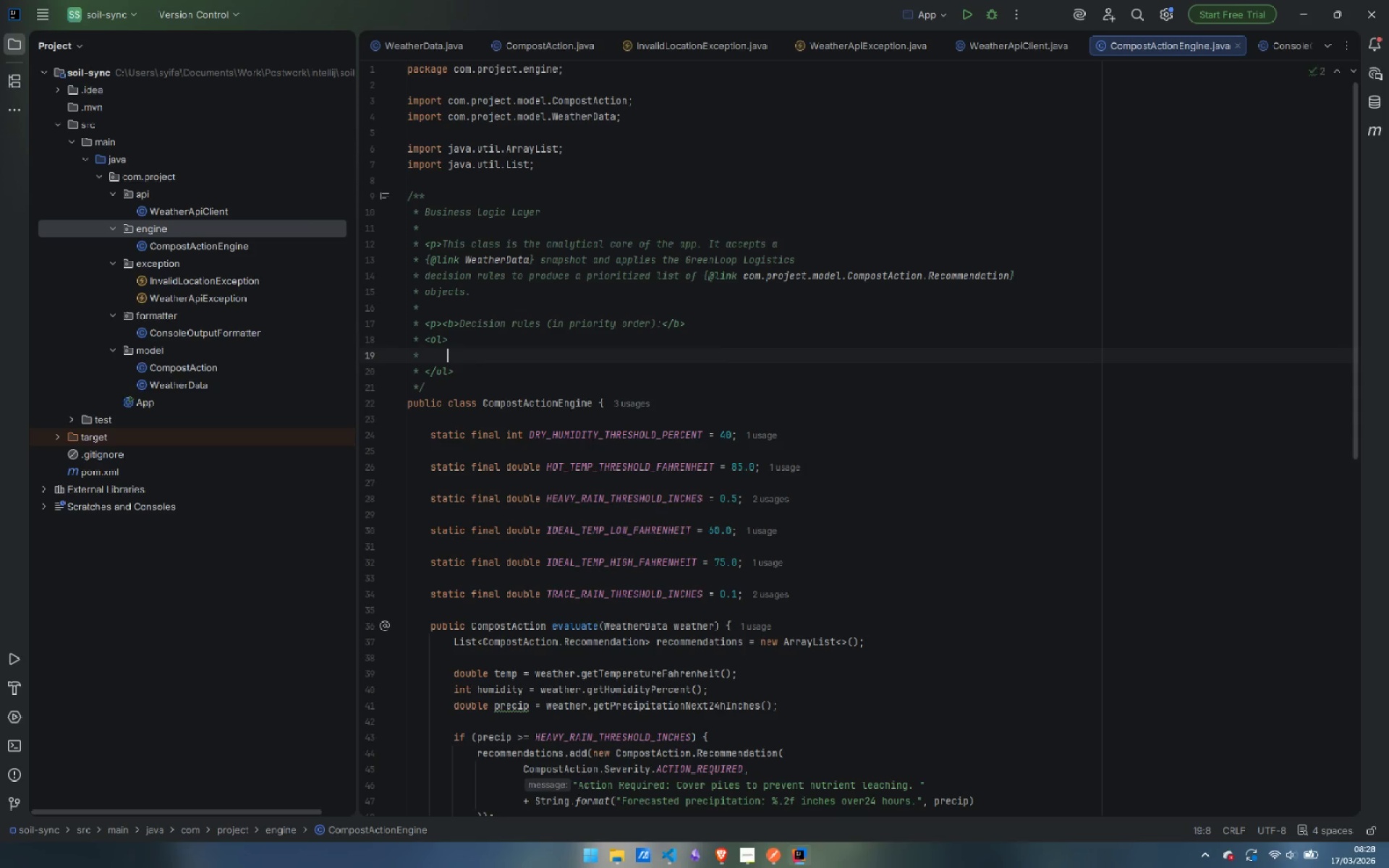 
 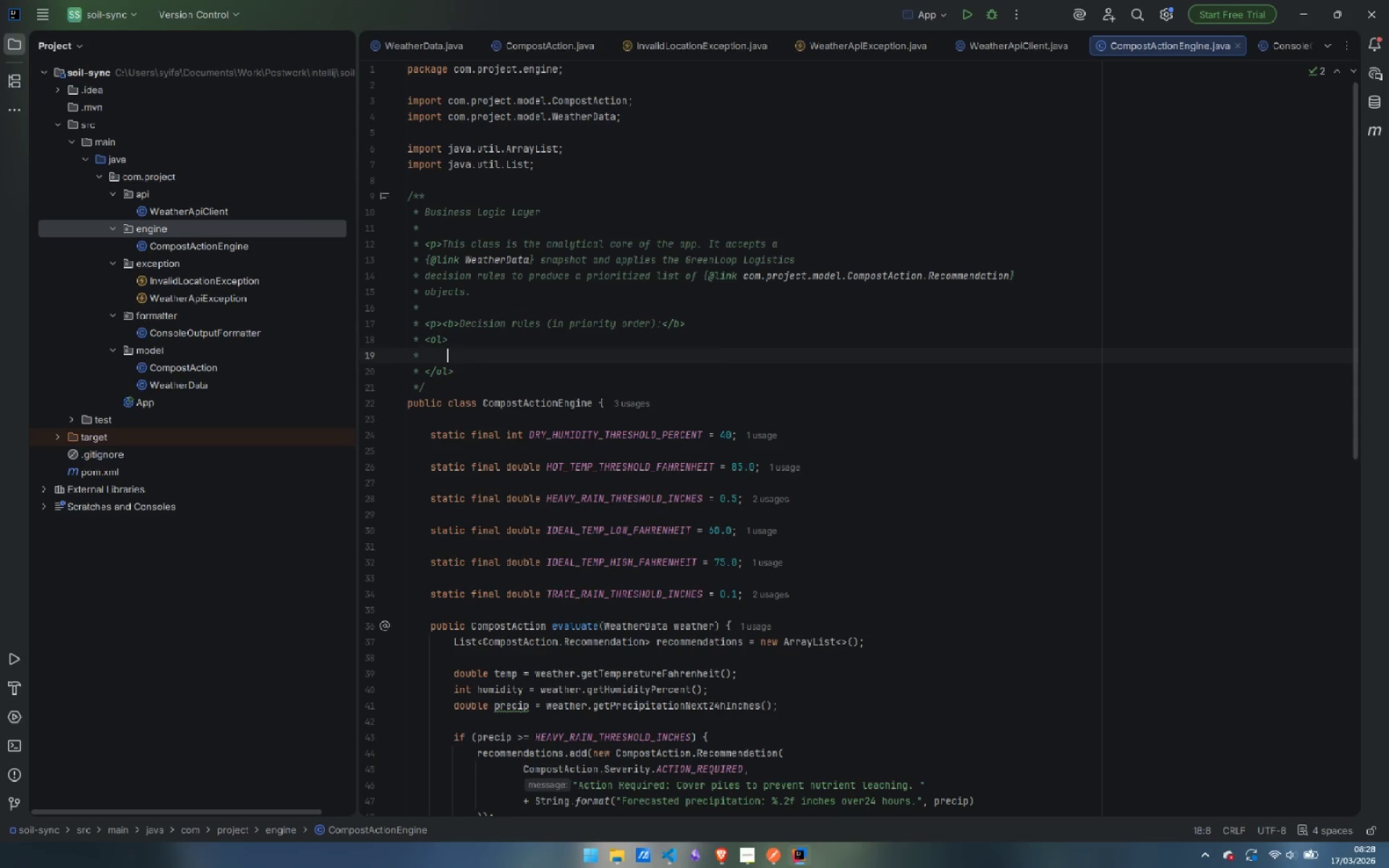 
key(Enter)
 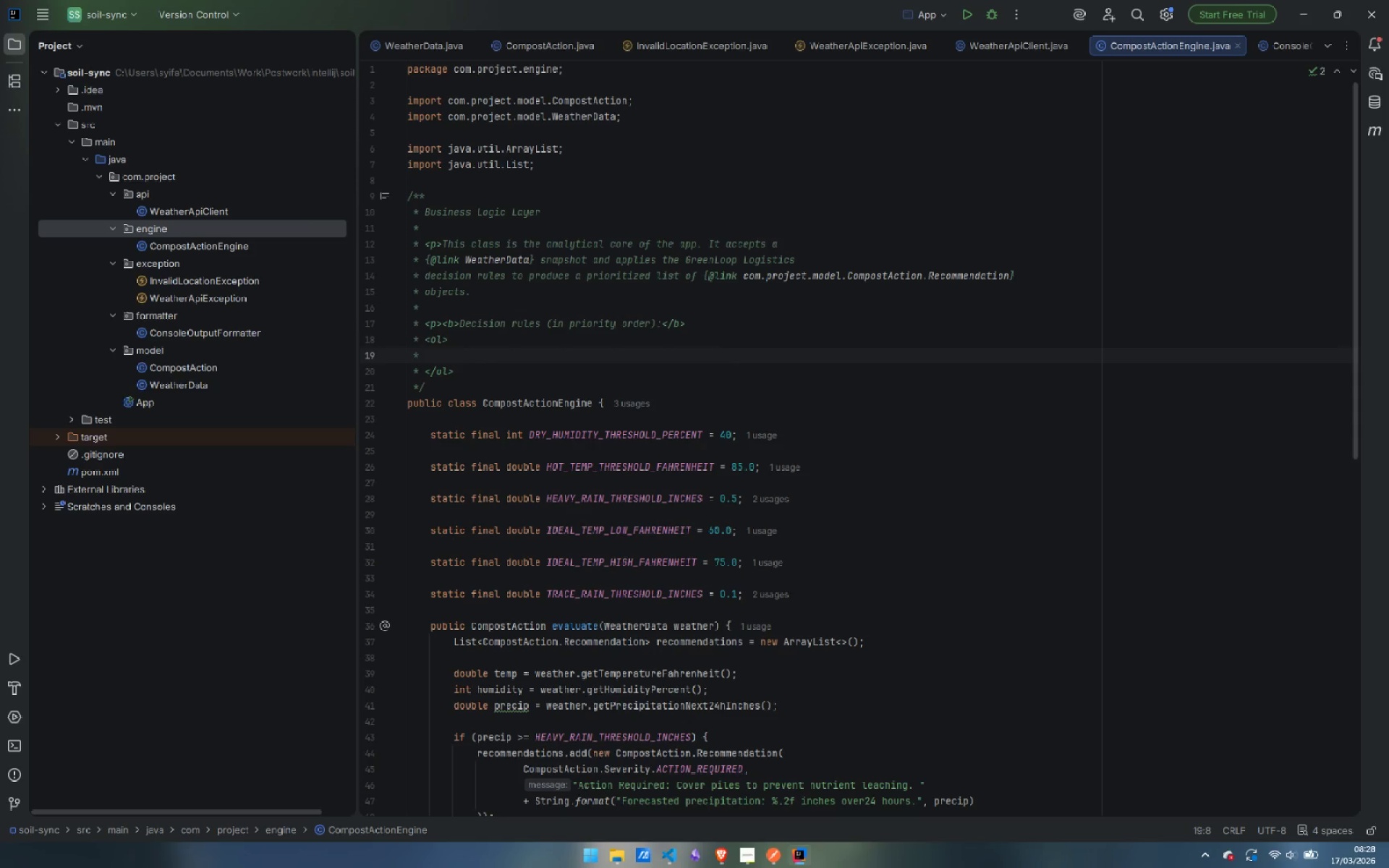 
type(<li>)
 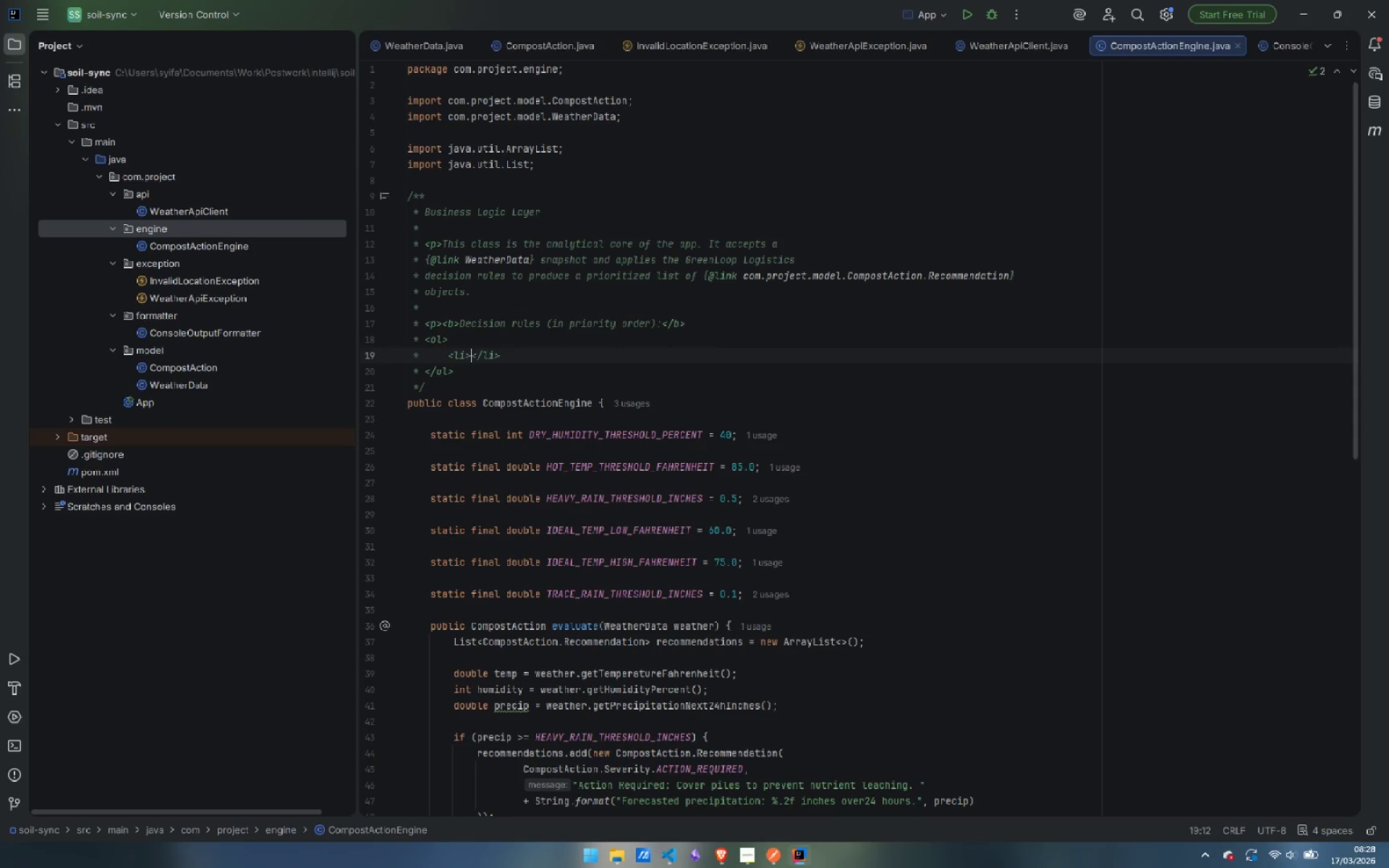 
wait(27.77)
 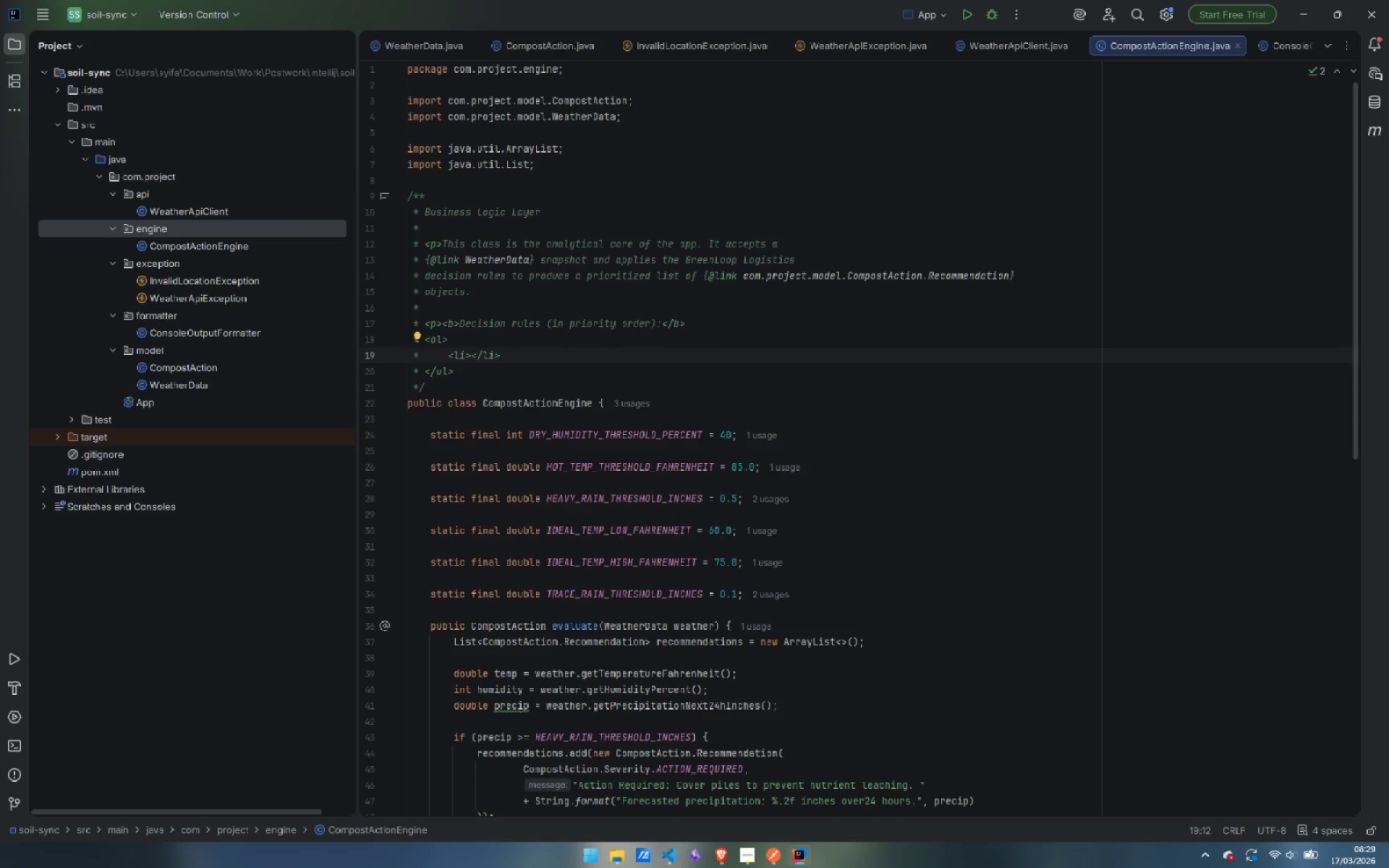 
type(<b>Heavy Rain Alert)
 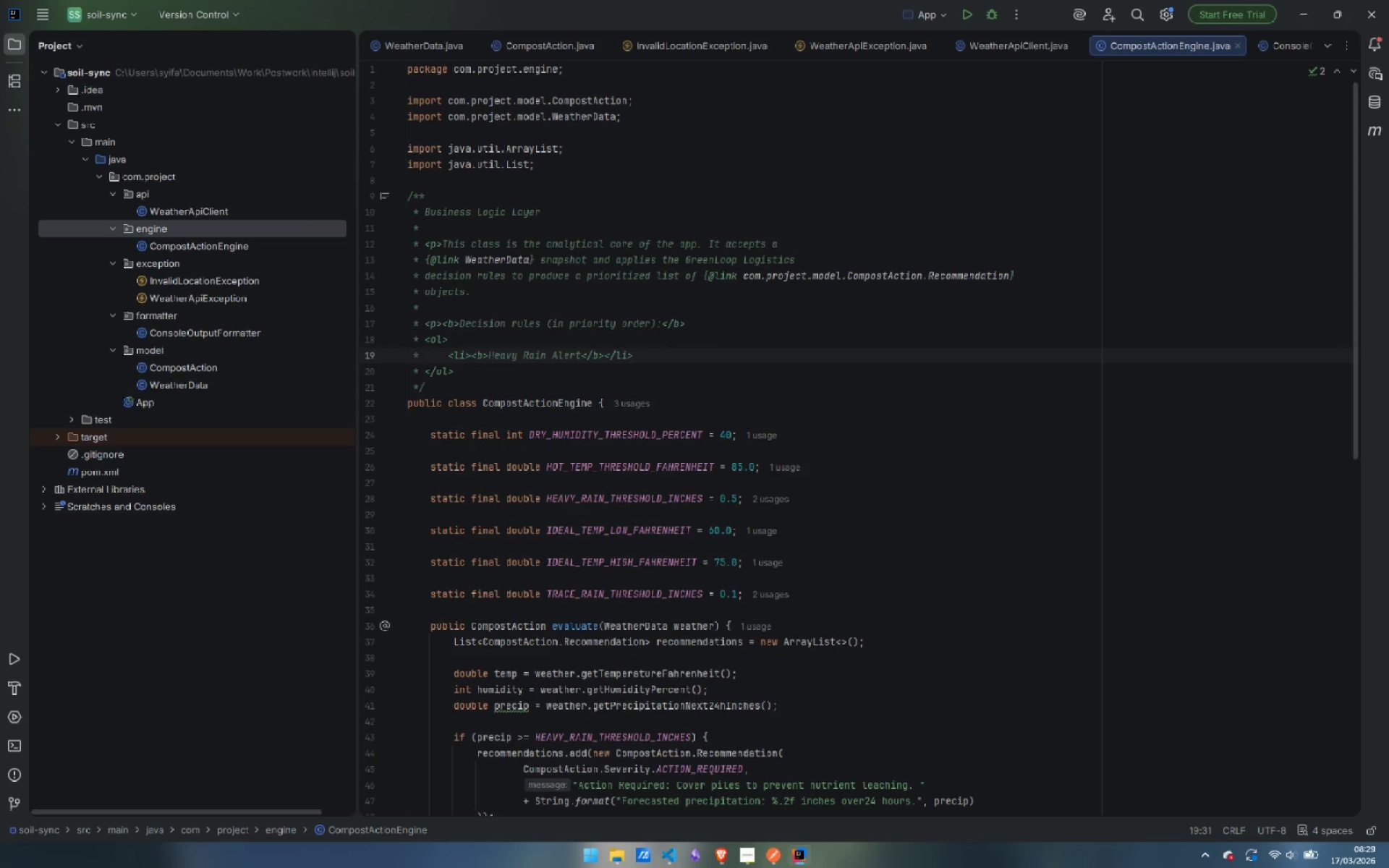 
key(ArrowRight)
 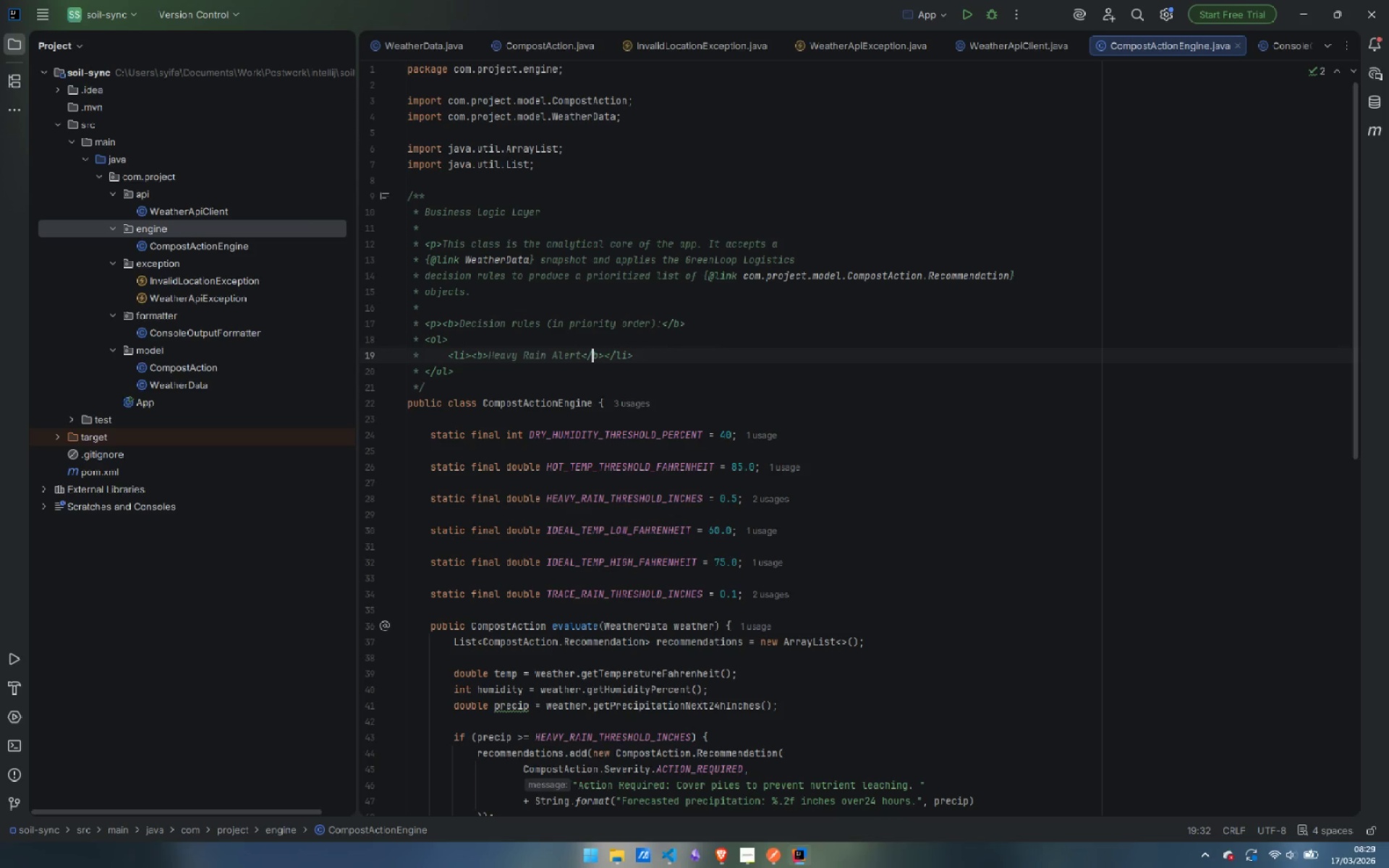 
key(ArrowRight)
 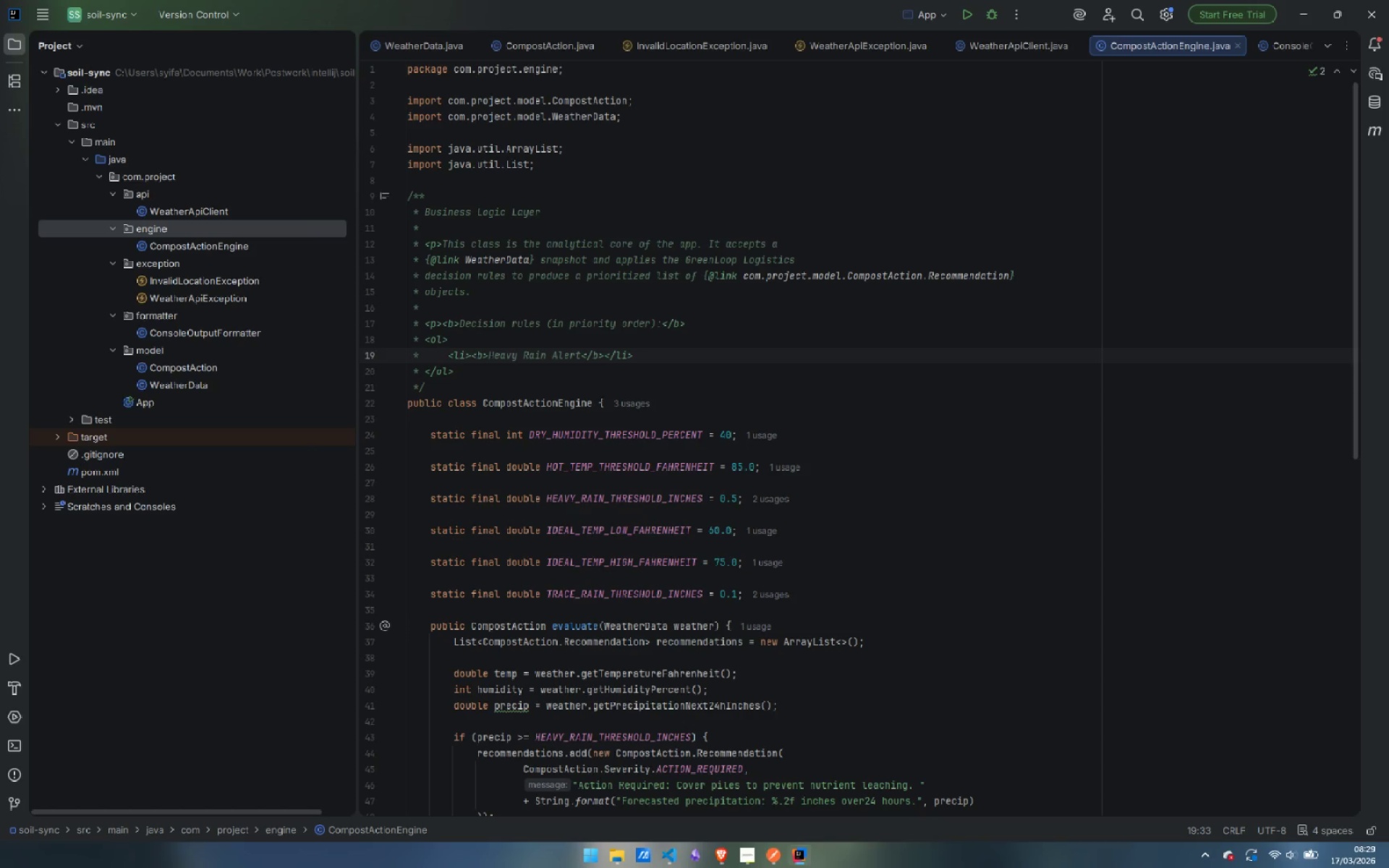 
key(ArrowRight)
 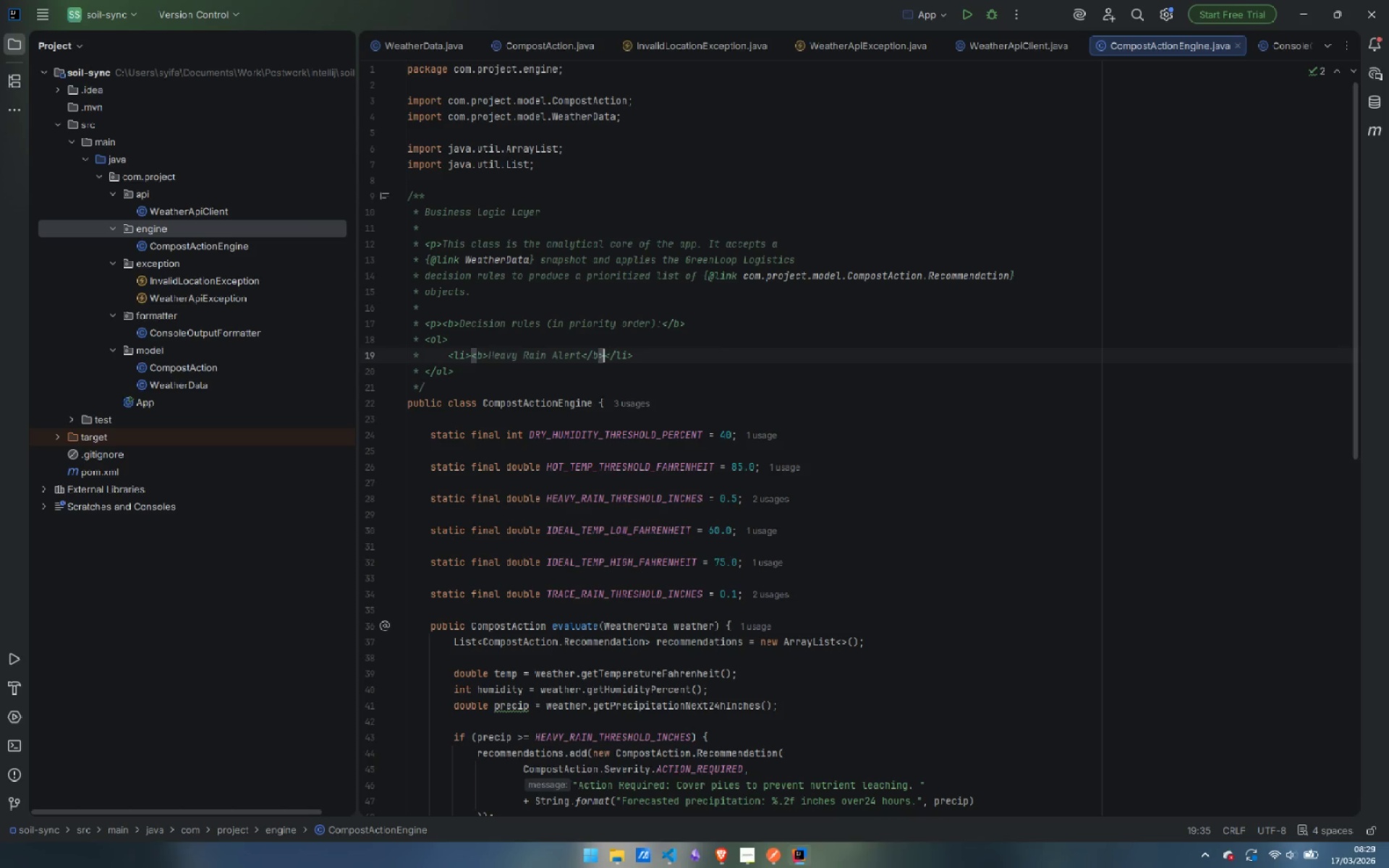 
key(ArrowRight)
 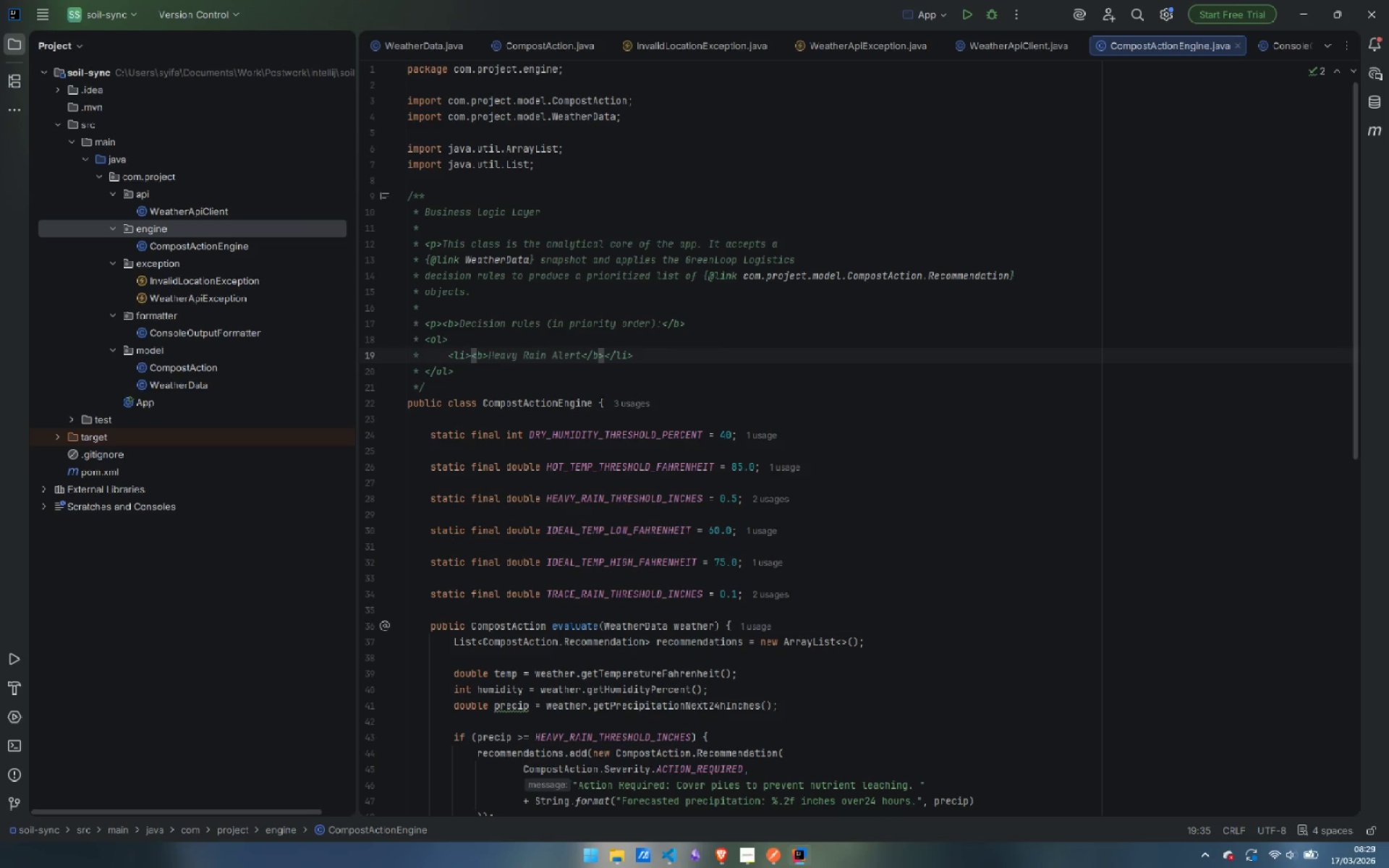 
type( - precipitation >= 0.5 in -> o)
key(Backspace)
type(cover piles.)
 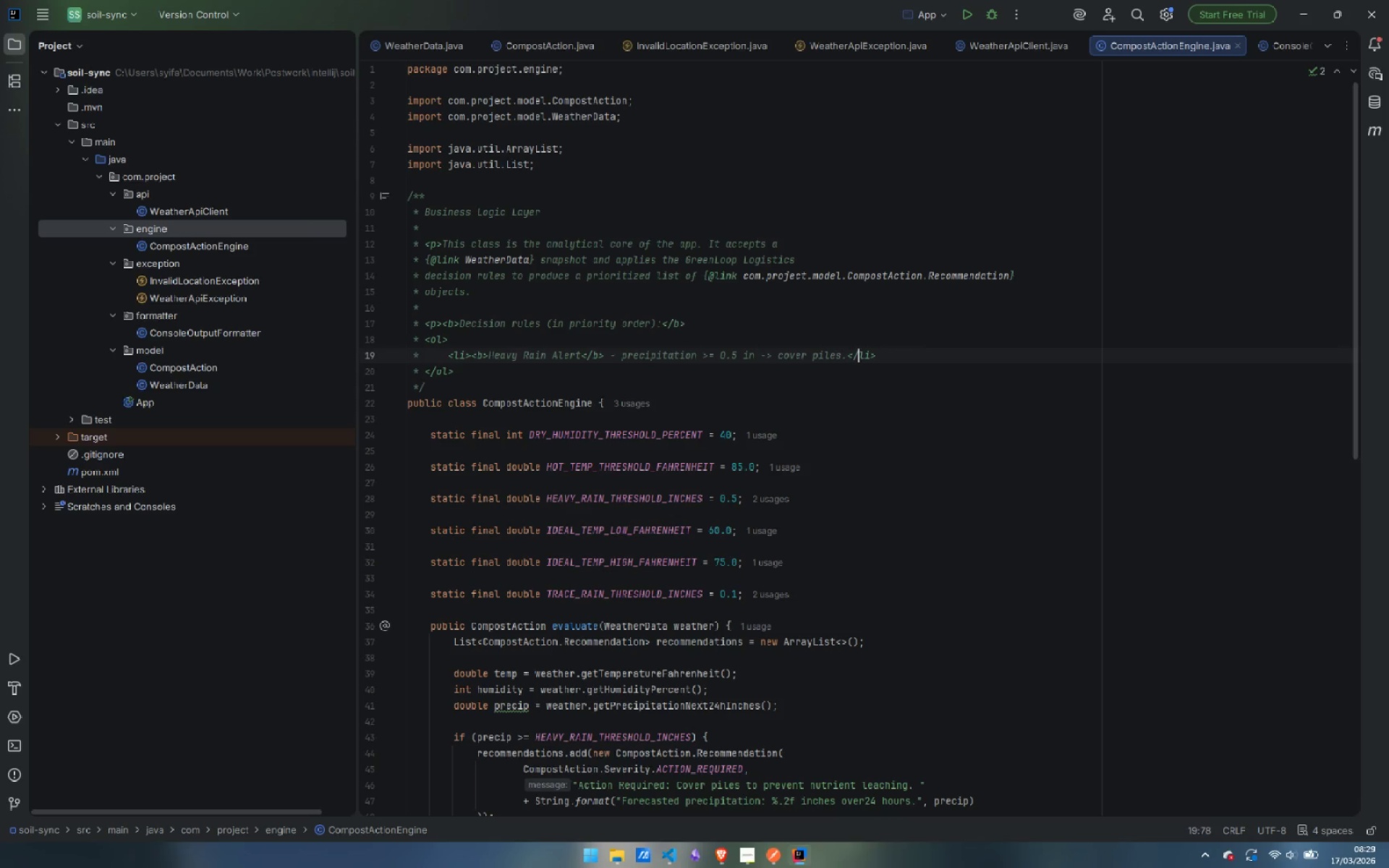 
 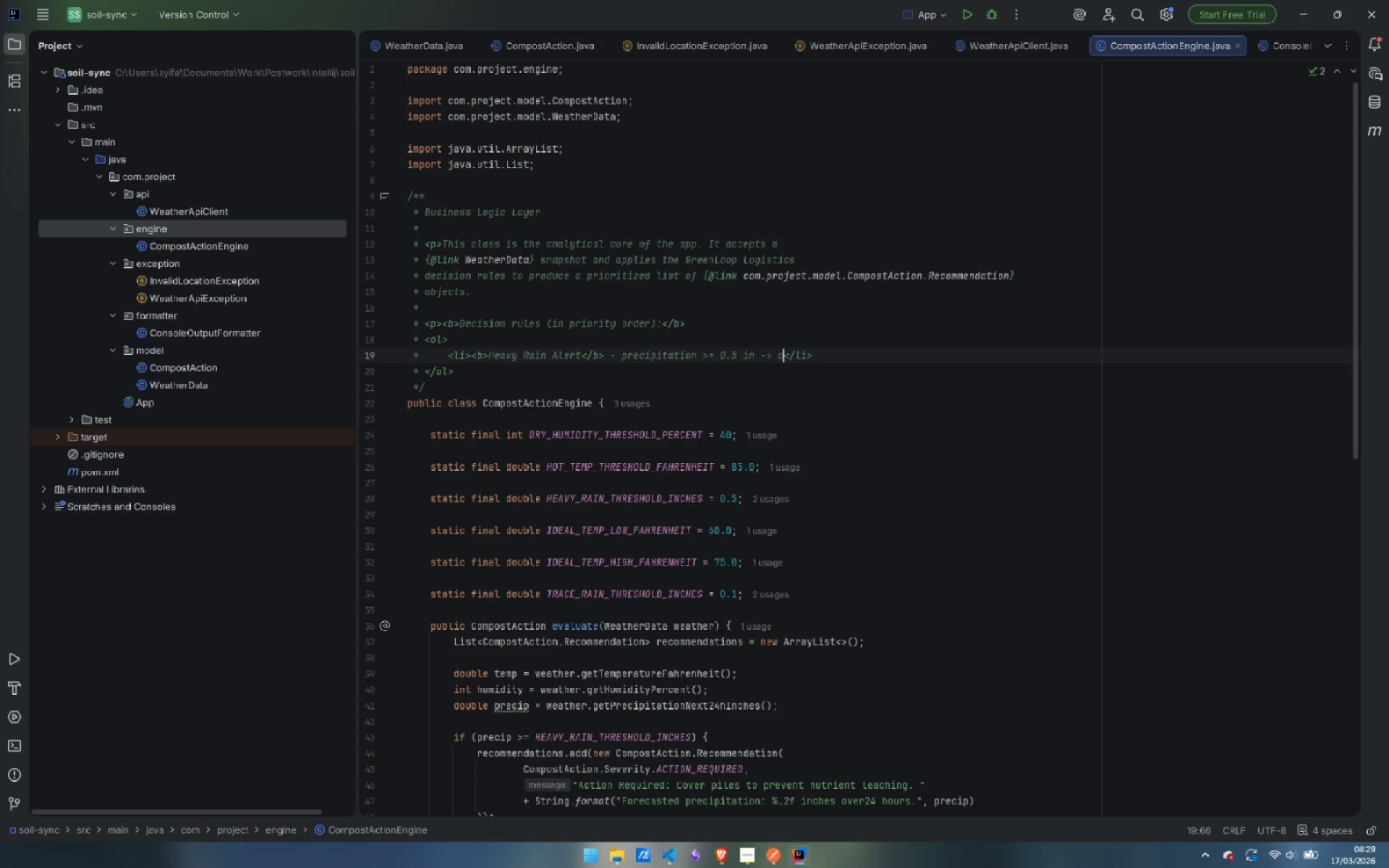 
key(ArrowRight)
 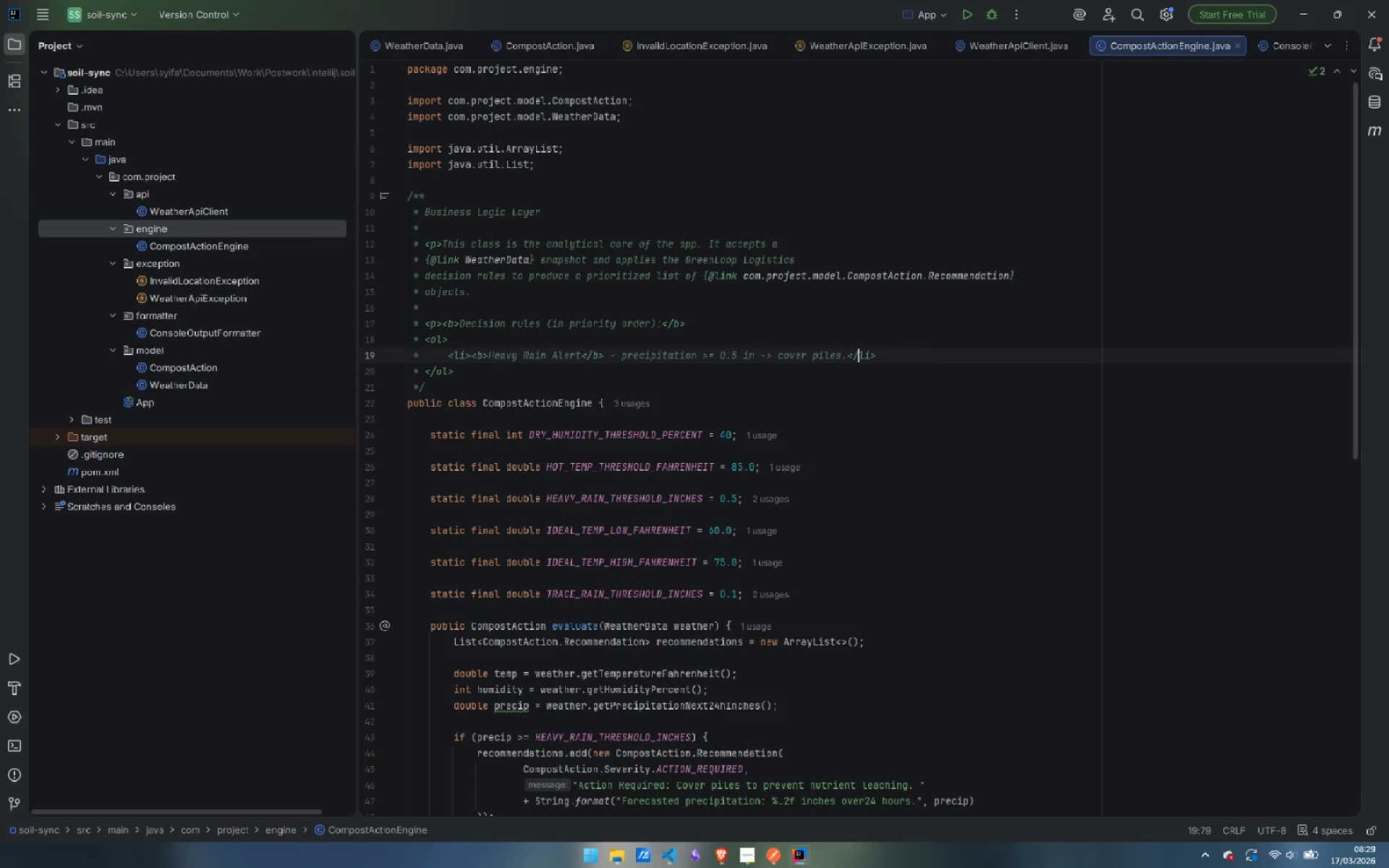 
key(ArrowRight)
 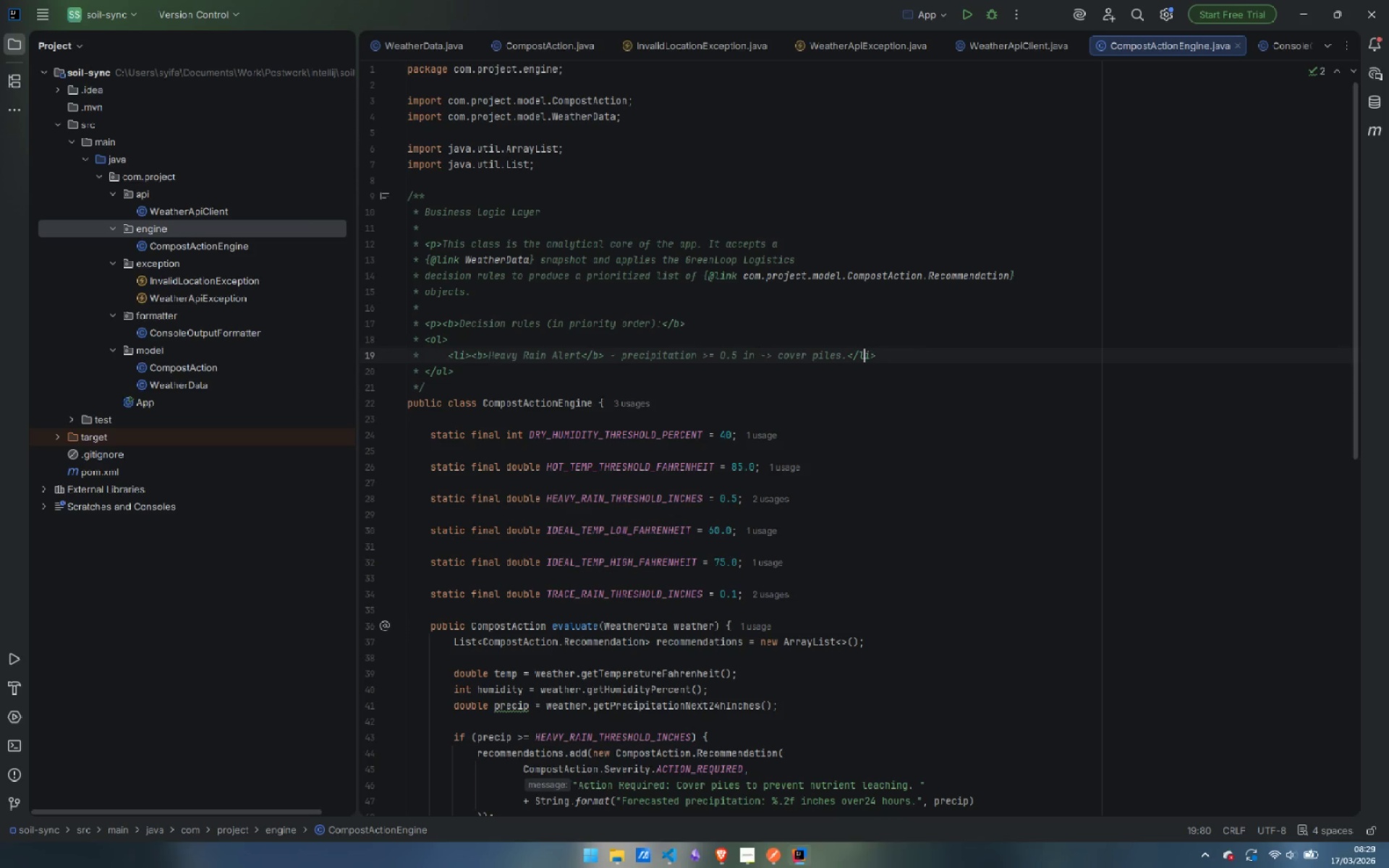 
key(ArrowRight)
 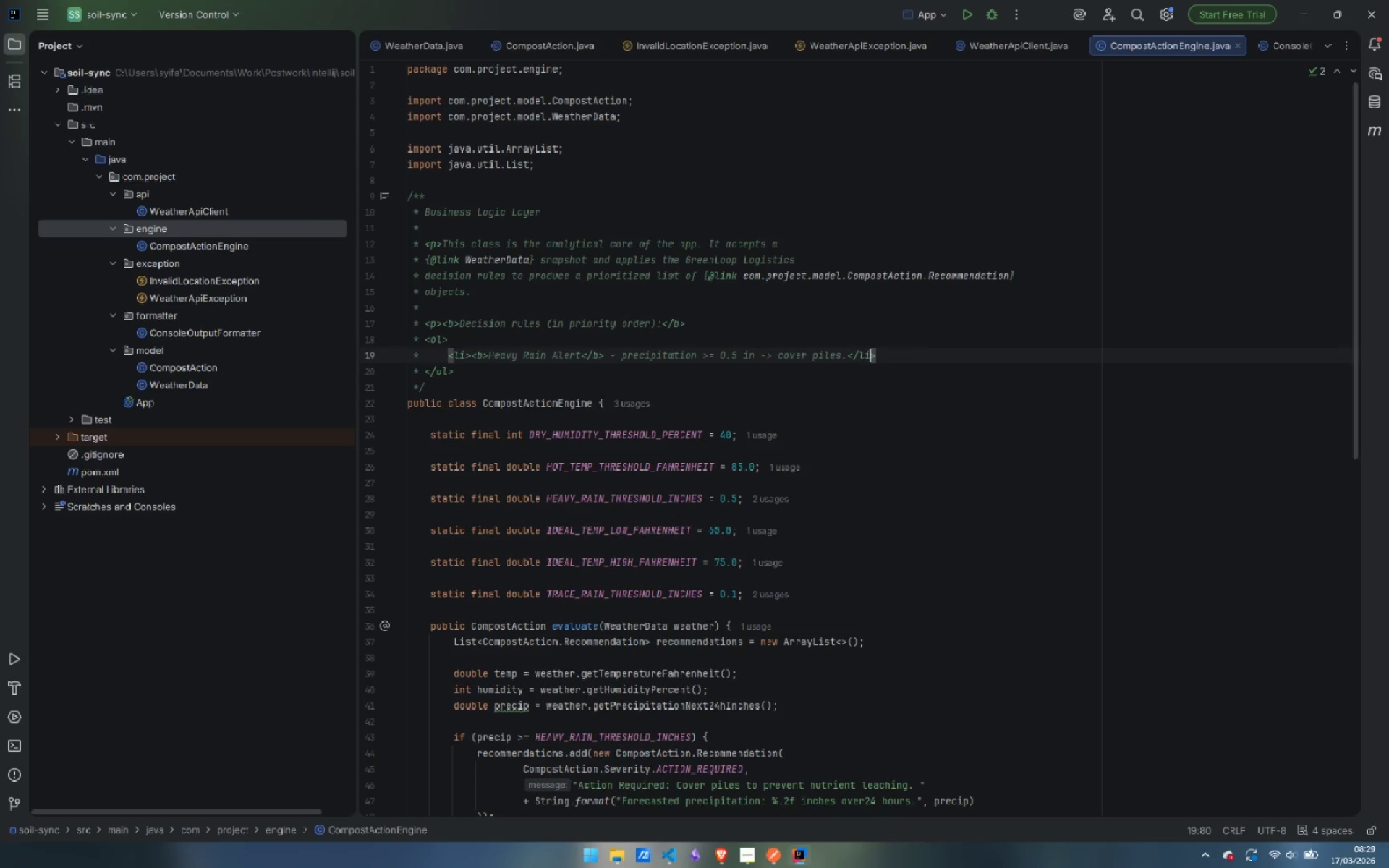 
key(ArrowRight)
 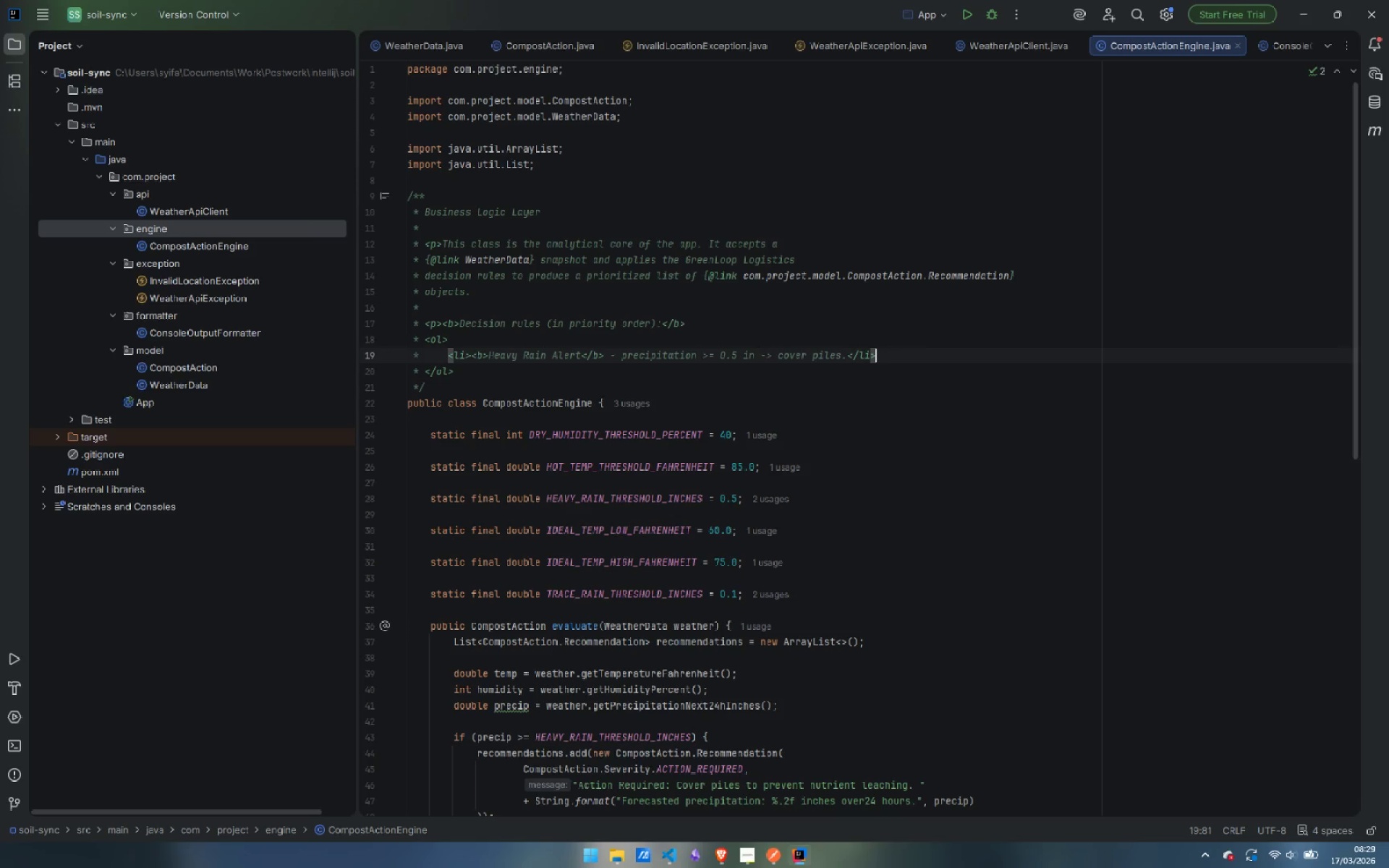 
key(ArrowRight)
 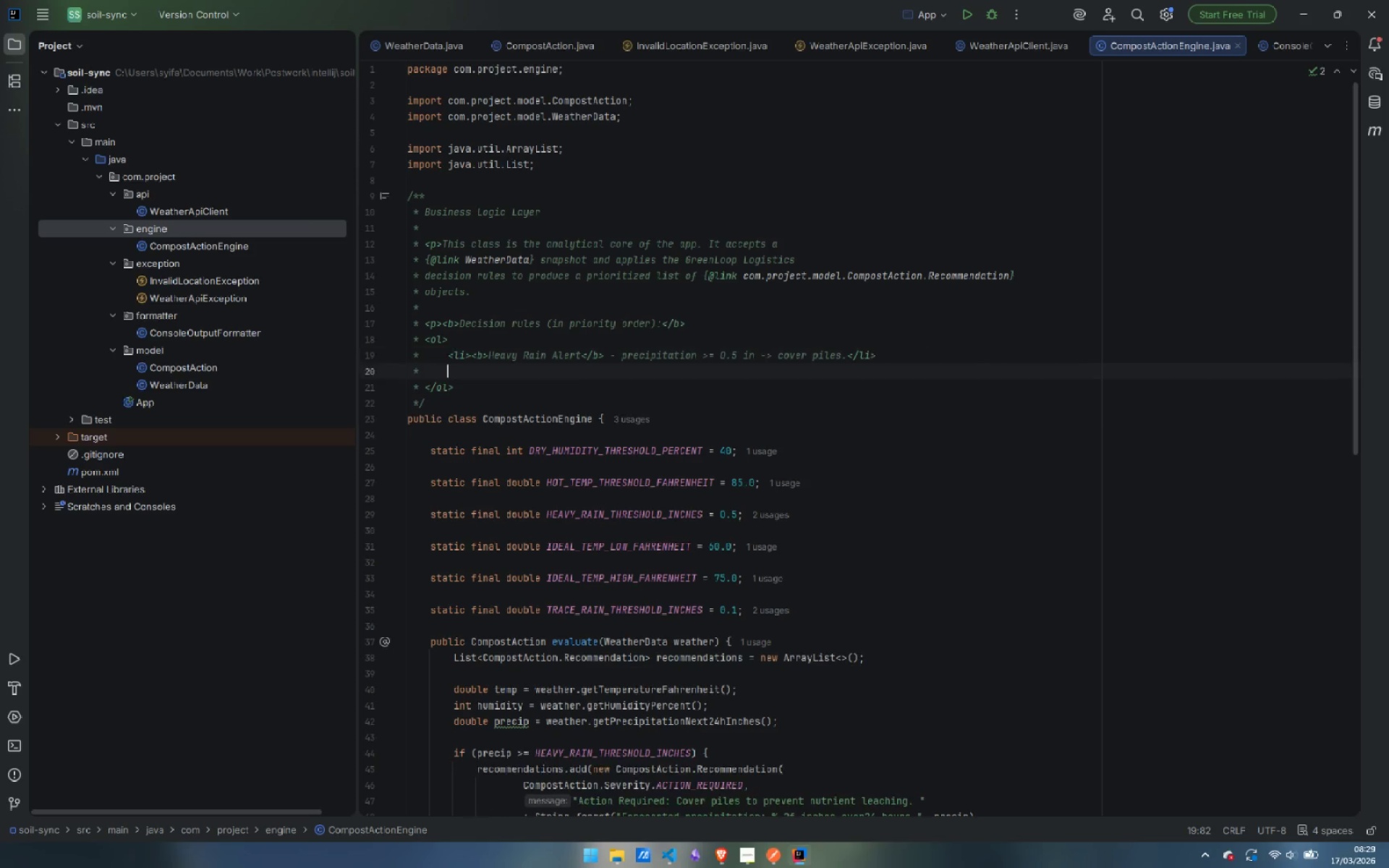 
key(Enter)
 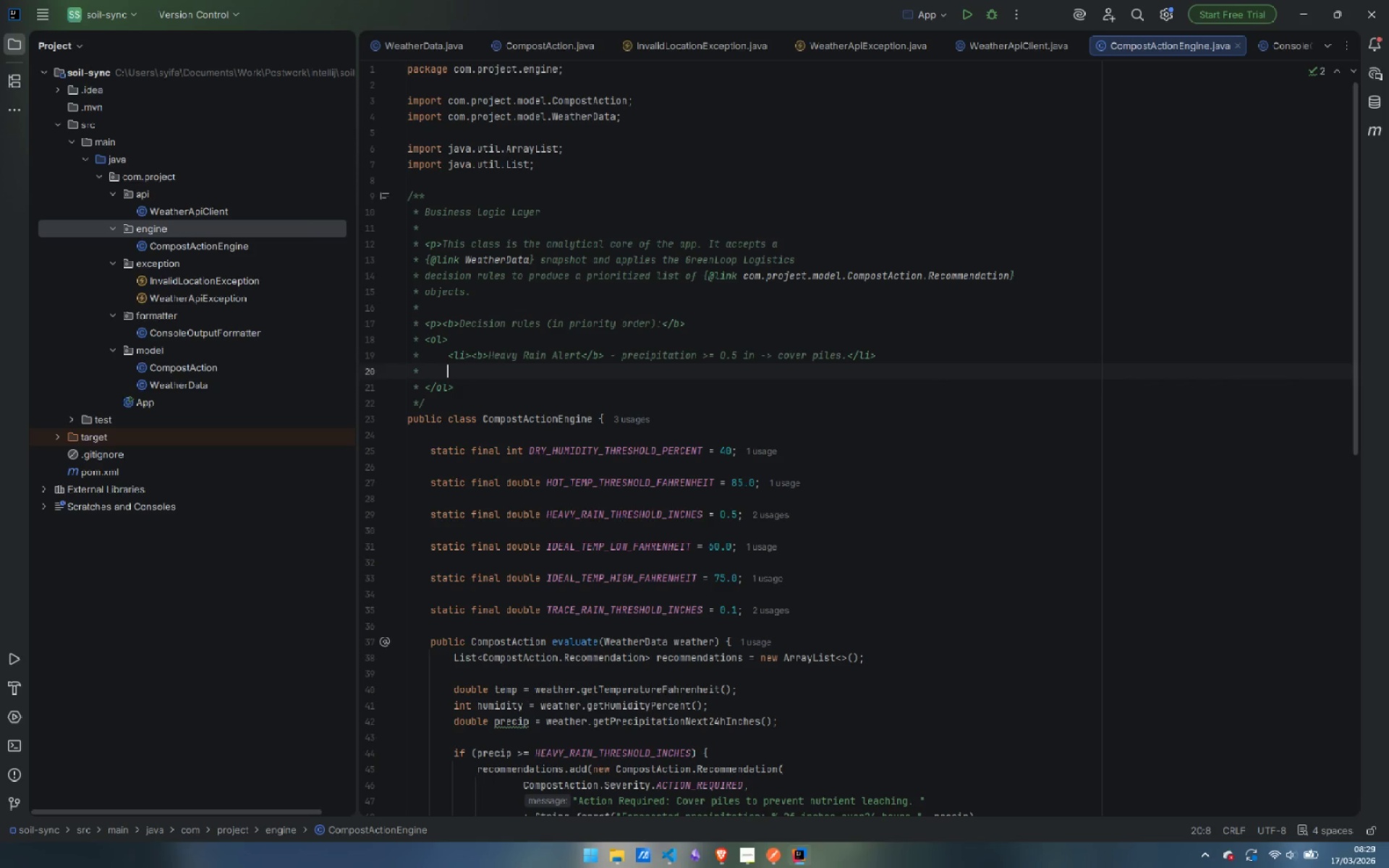 
hold_key(key=ShiftLeft, duration=0.42)
 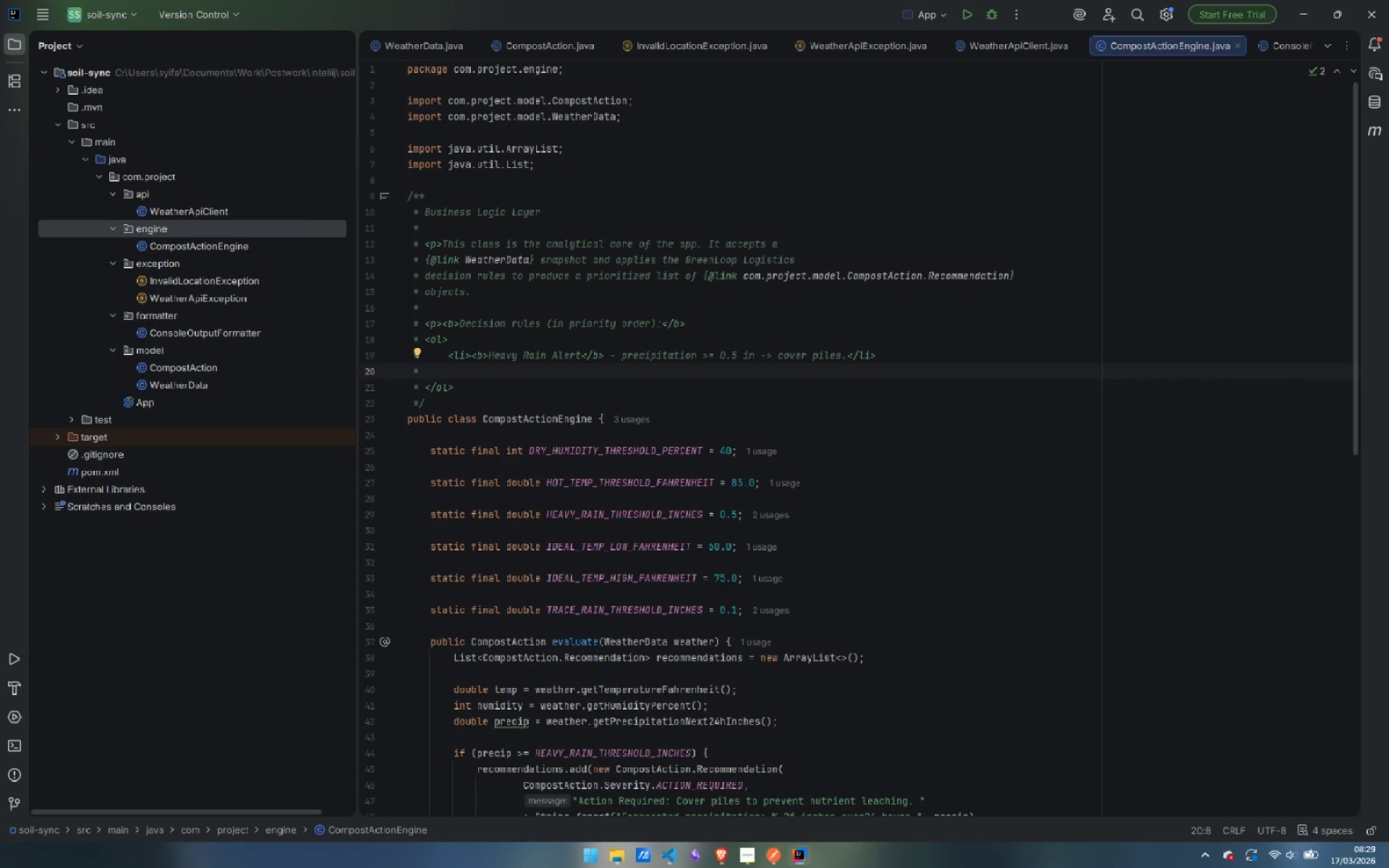 
type(<lin)
key(Backspace)
type(><b>Dry / Hot Condition)
 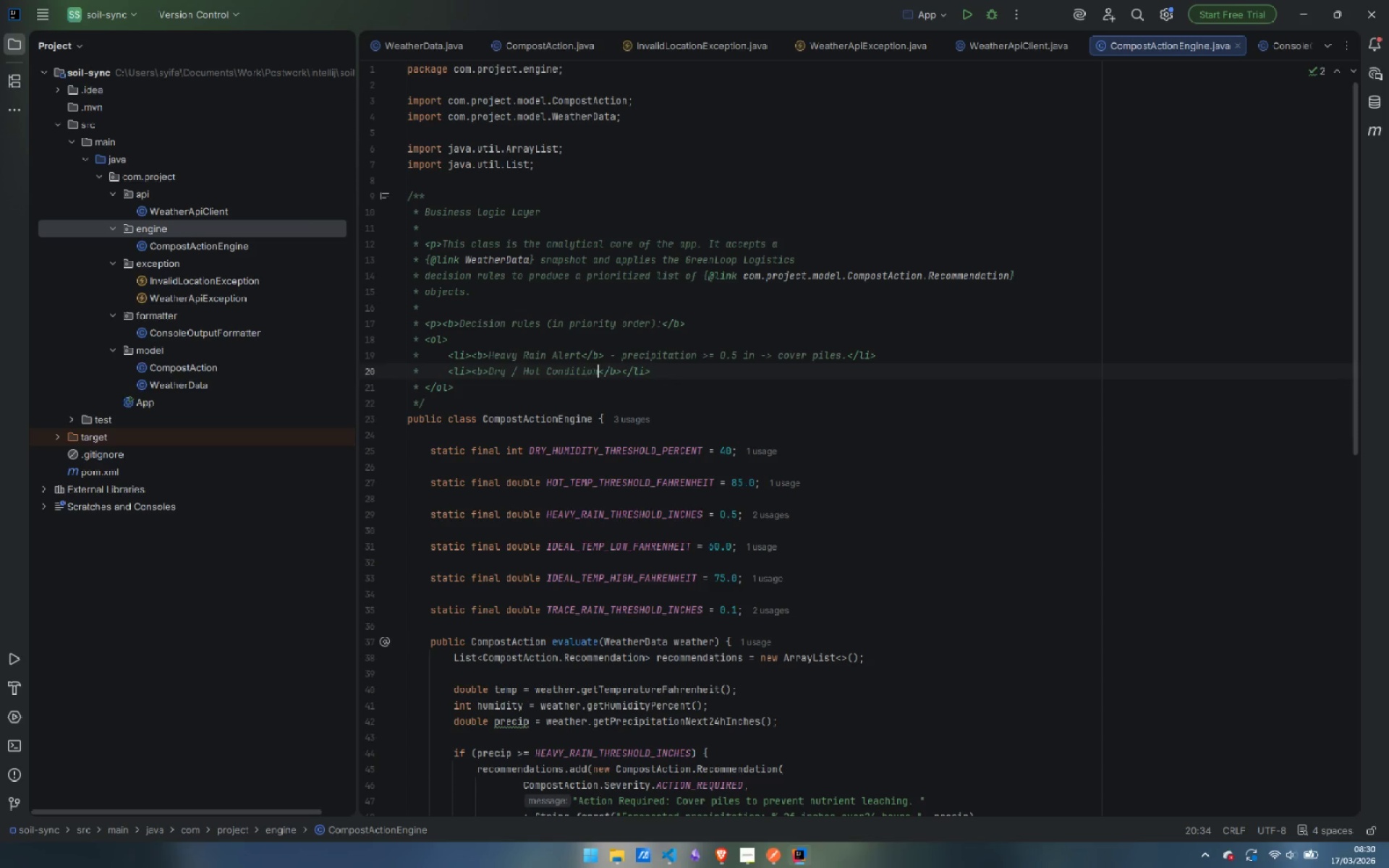 
key(ArrowRight)
 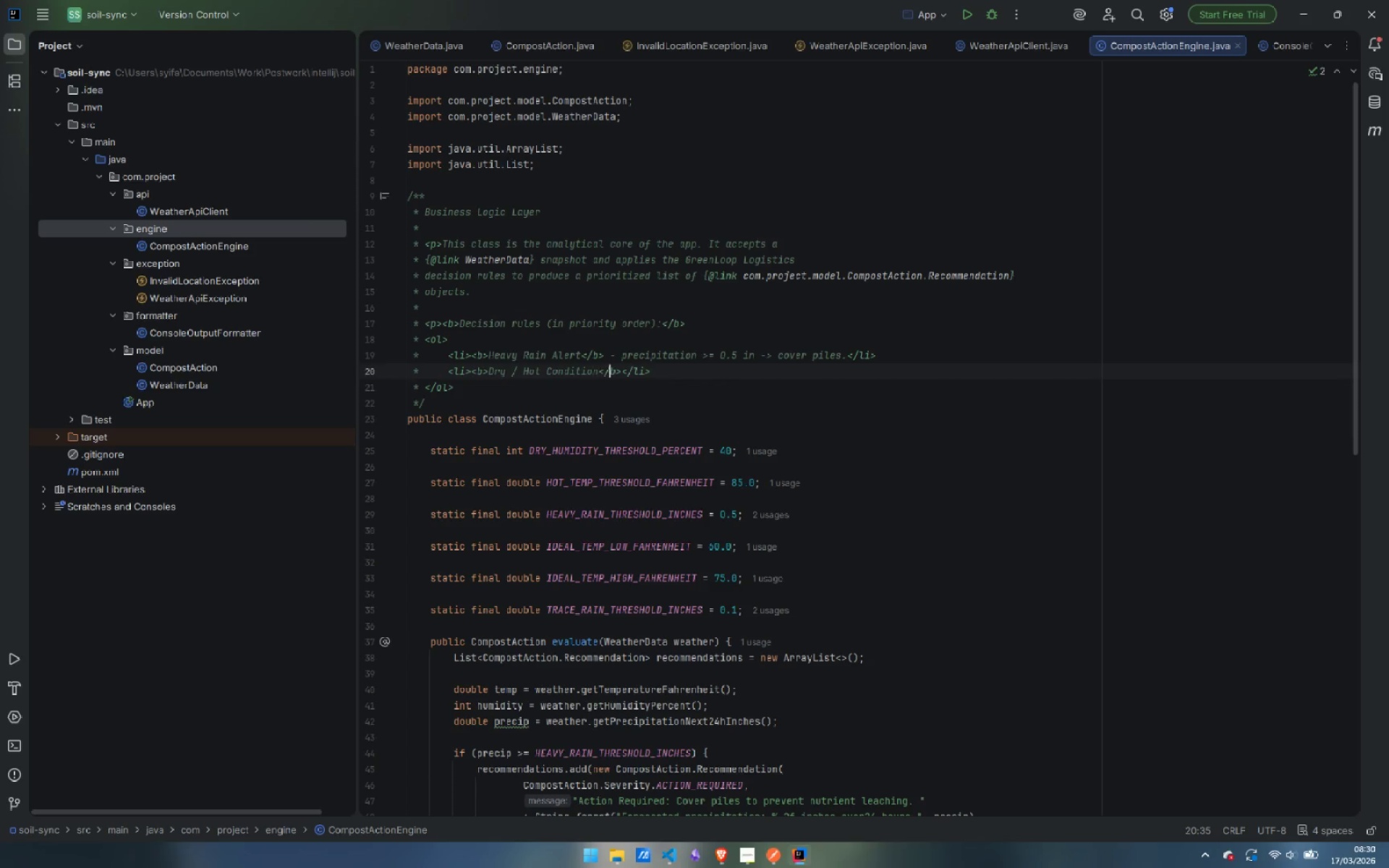 
key(ArrowRight)
 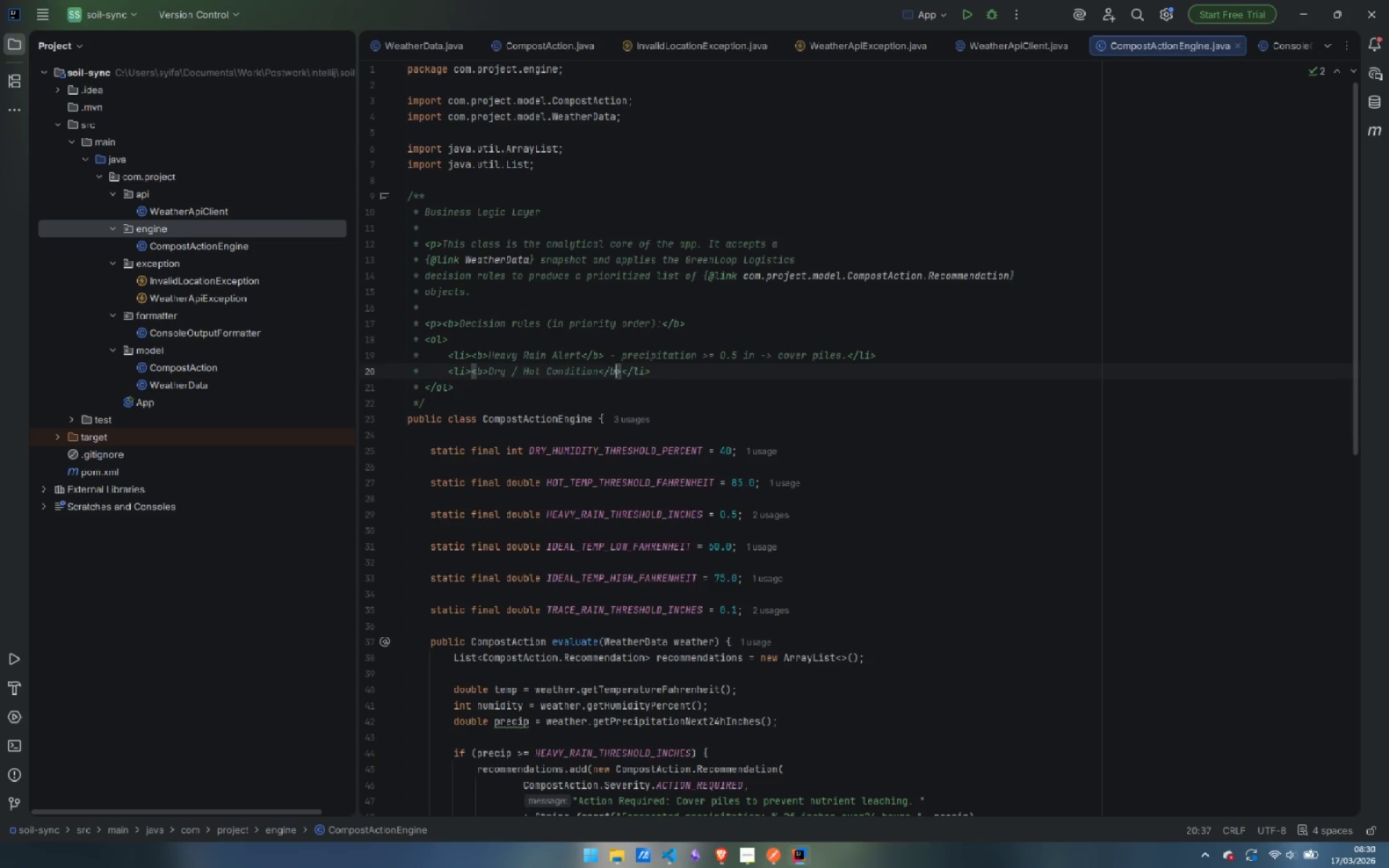 
key(ArrowRight)
 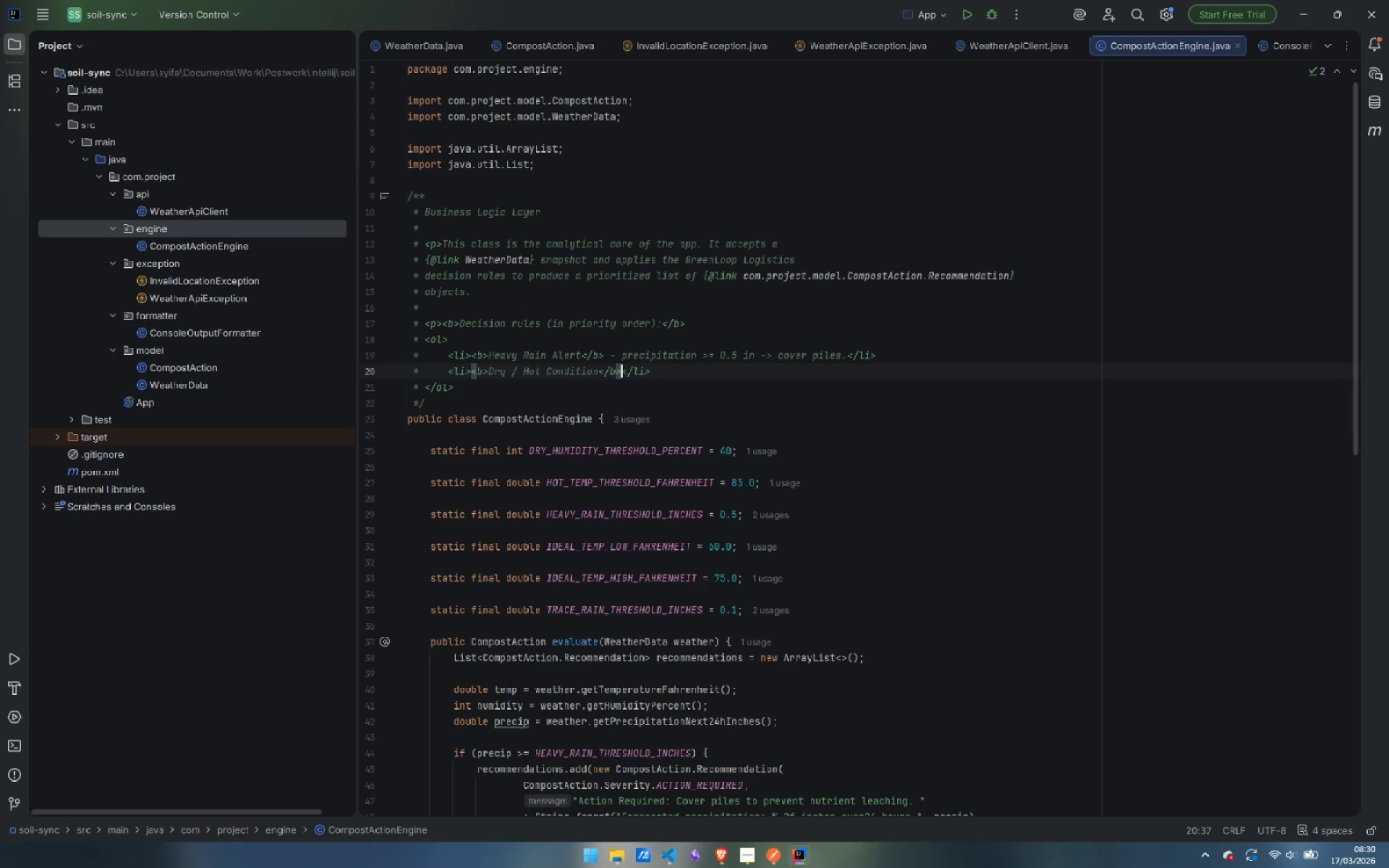 
key(ArrowRight)
 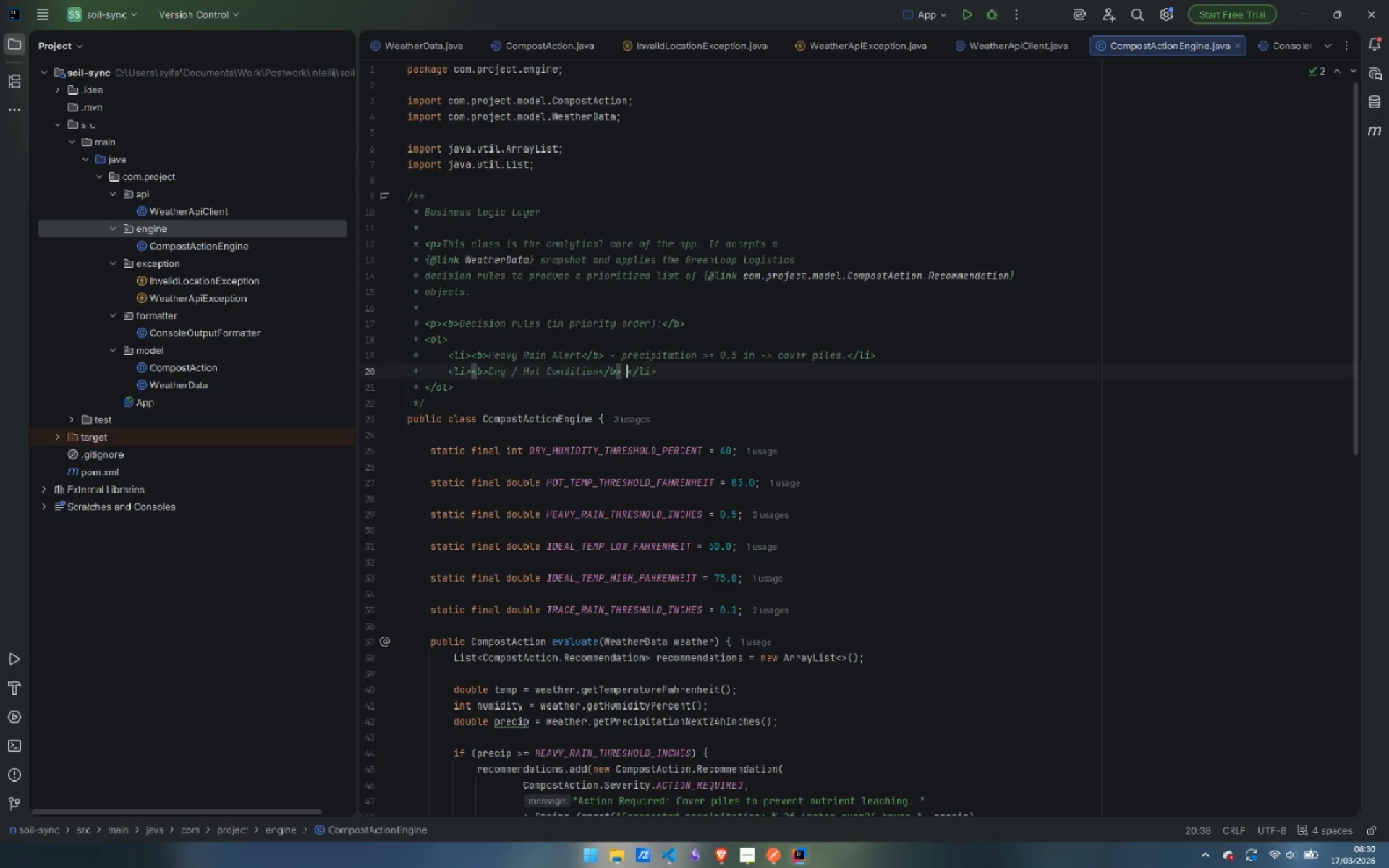 
type( - Hum)
key(Backspace)
key(Backspace)
key(Backspace)
type(humidity )
 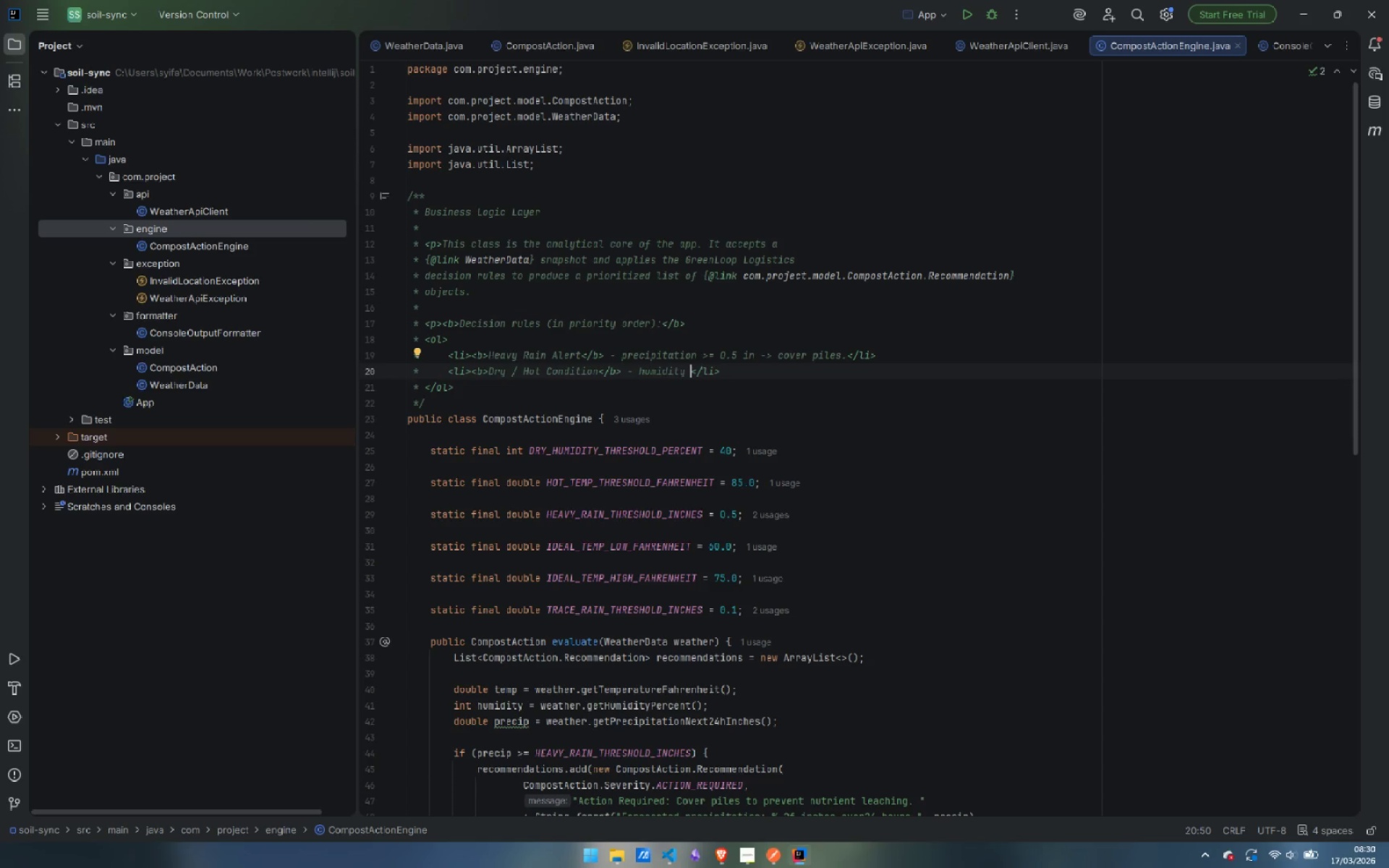 
type(&lt;)
 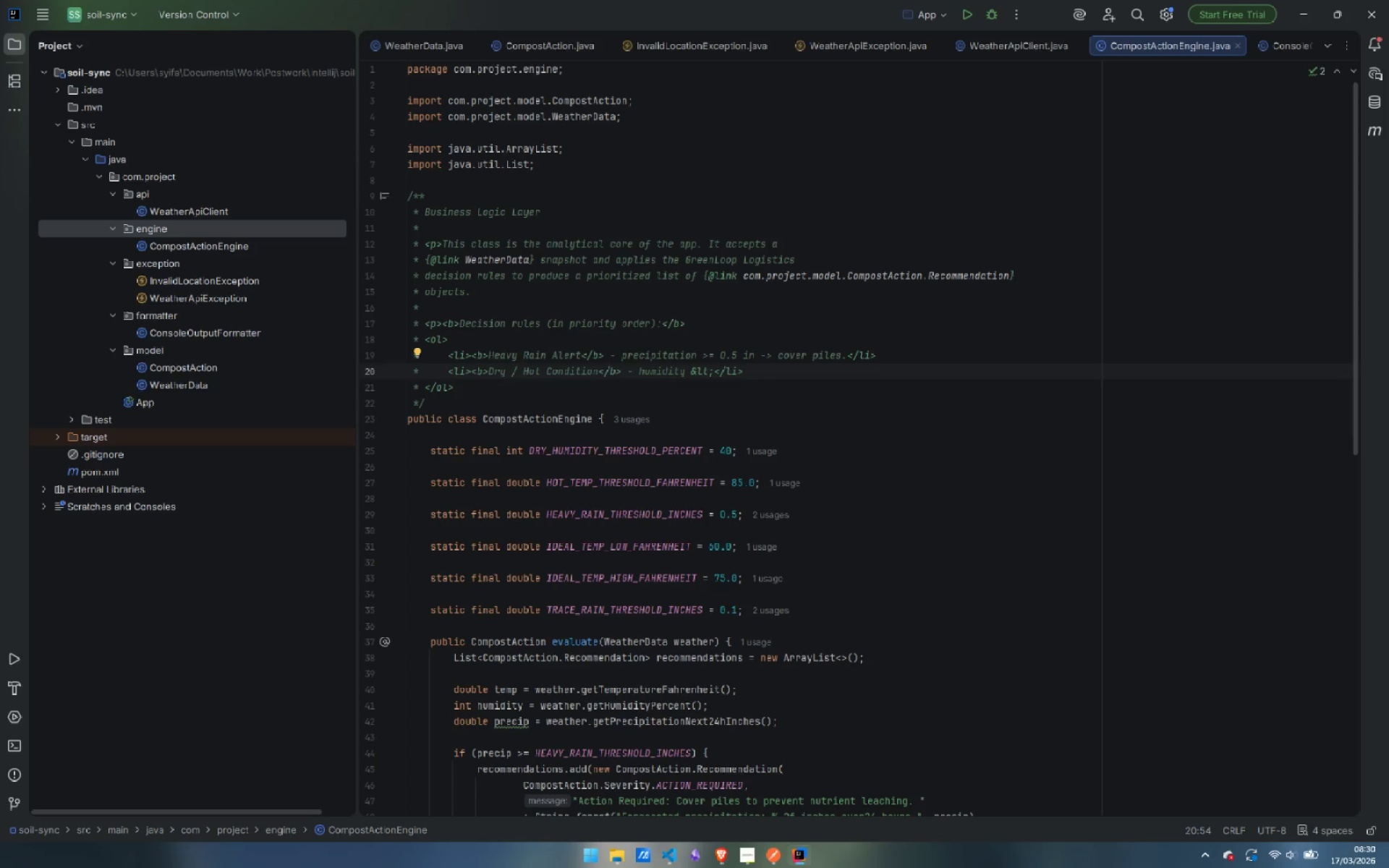 
type( 40)
 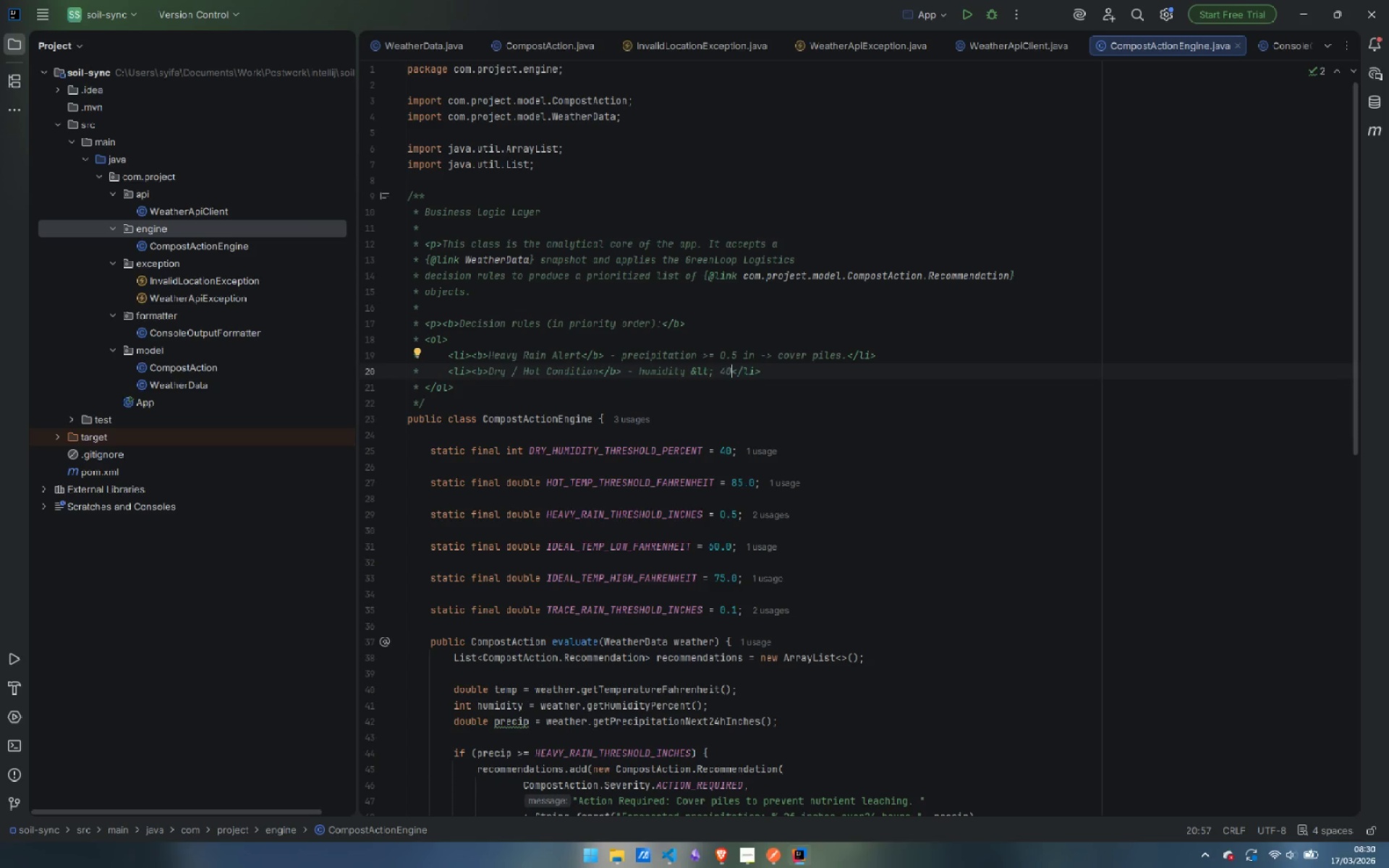 
type( % AND )
 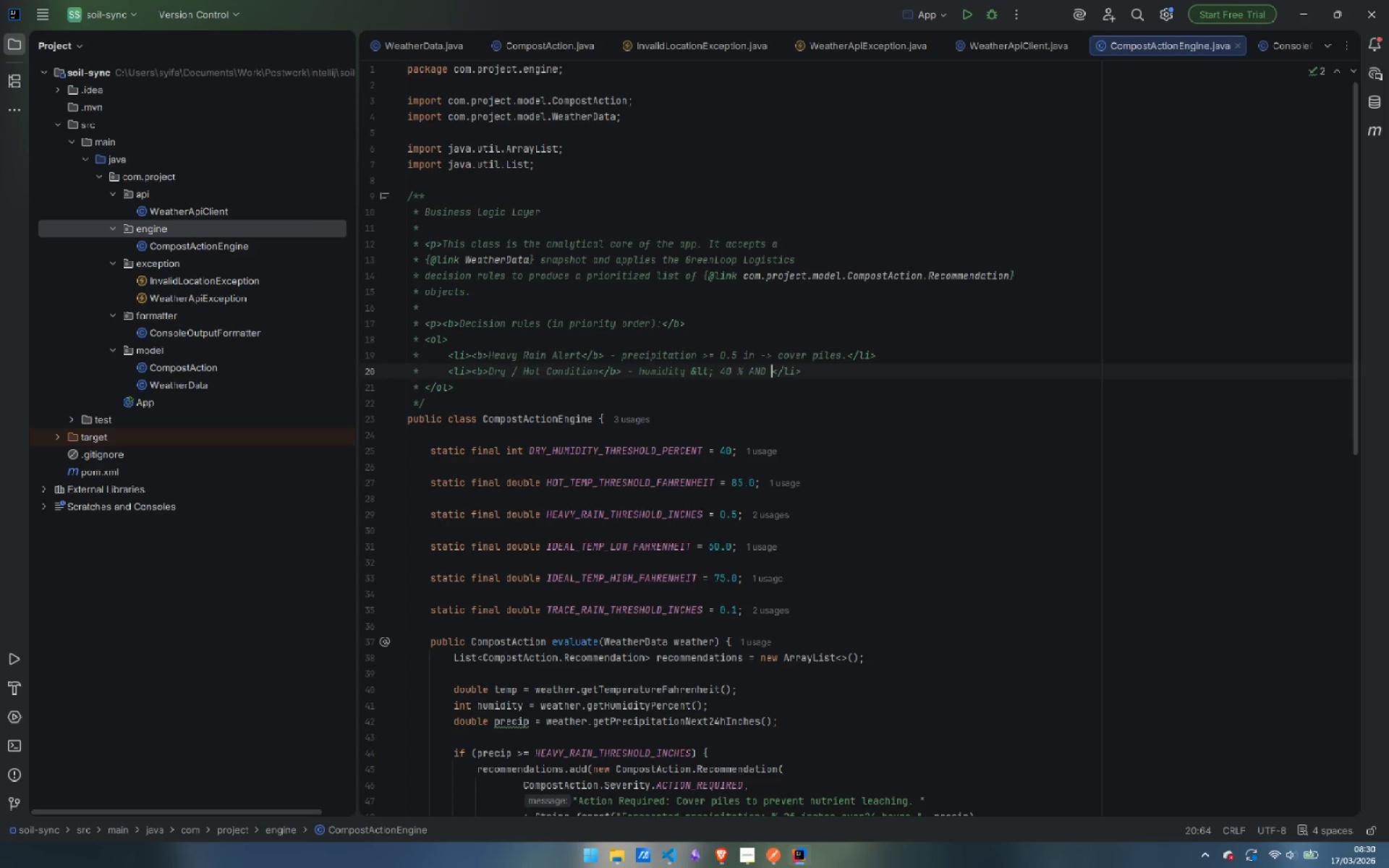 
type(temp)
key(Backspace)
key(Backspace)
type(p)
 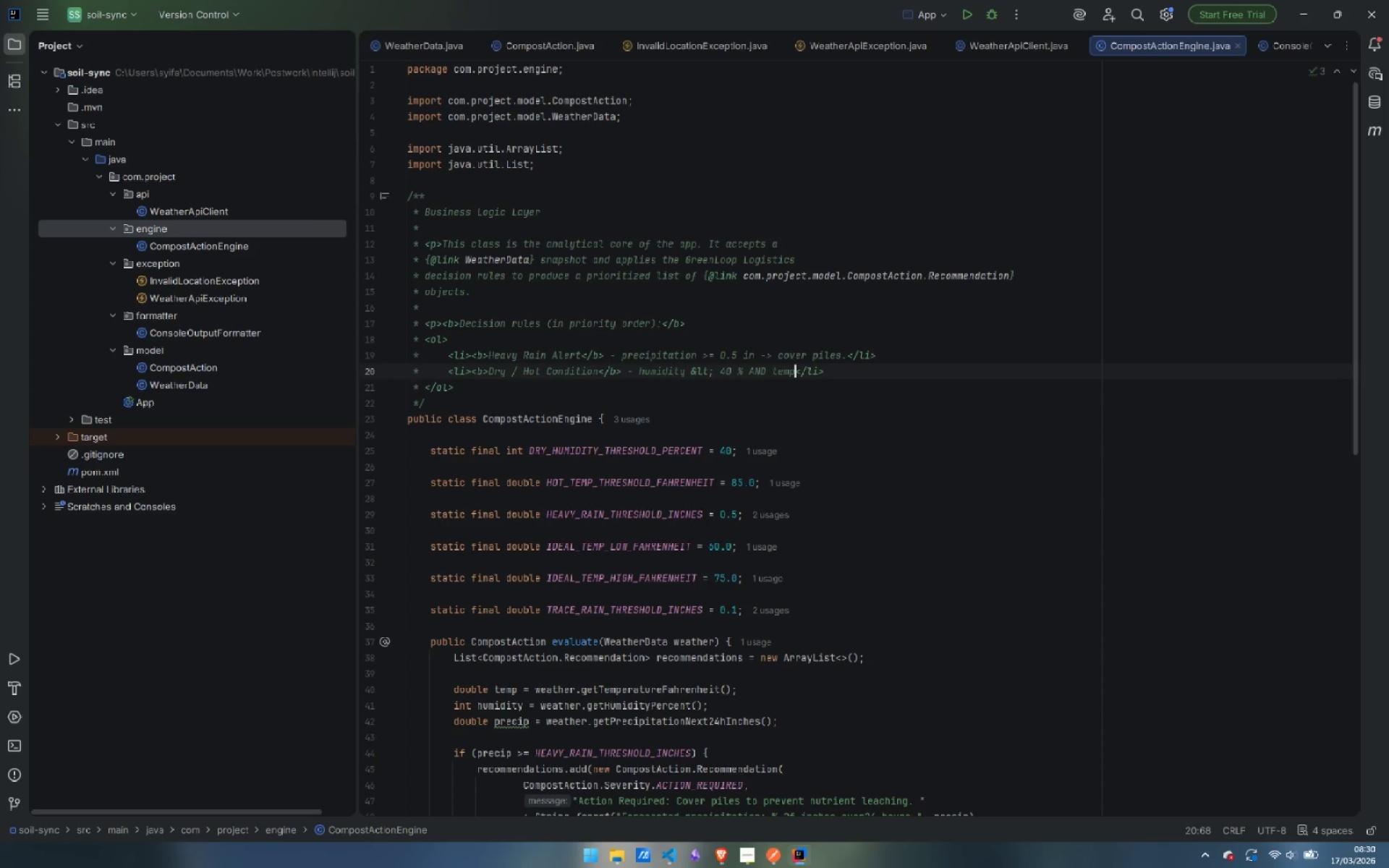 
wait(5.25)
 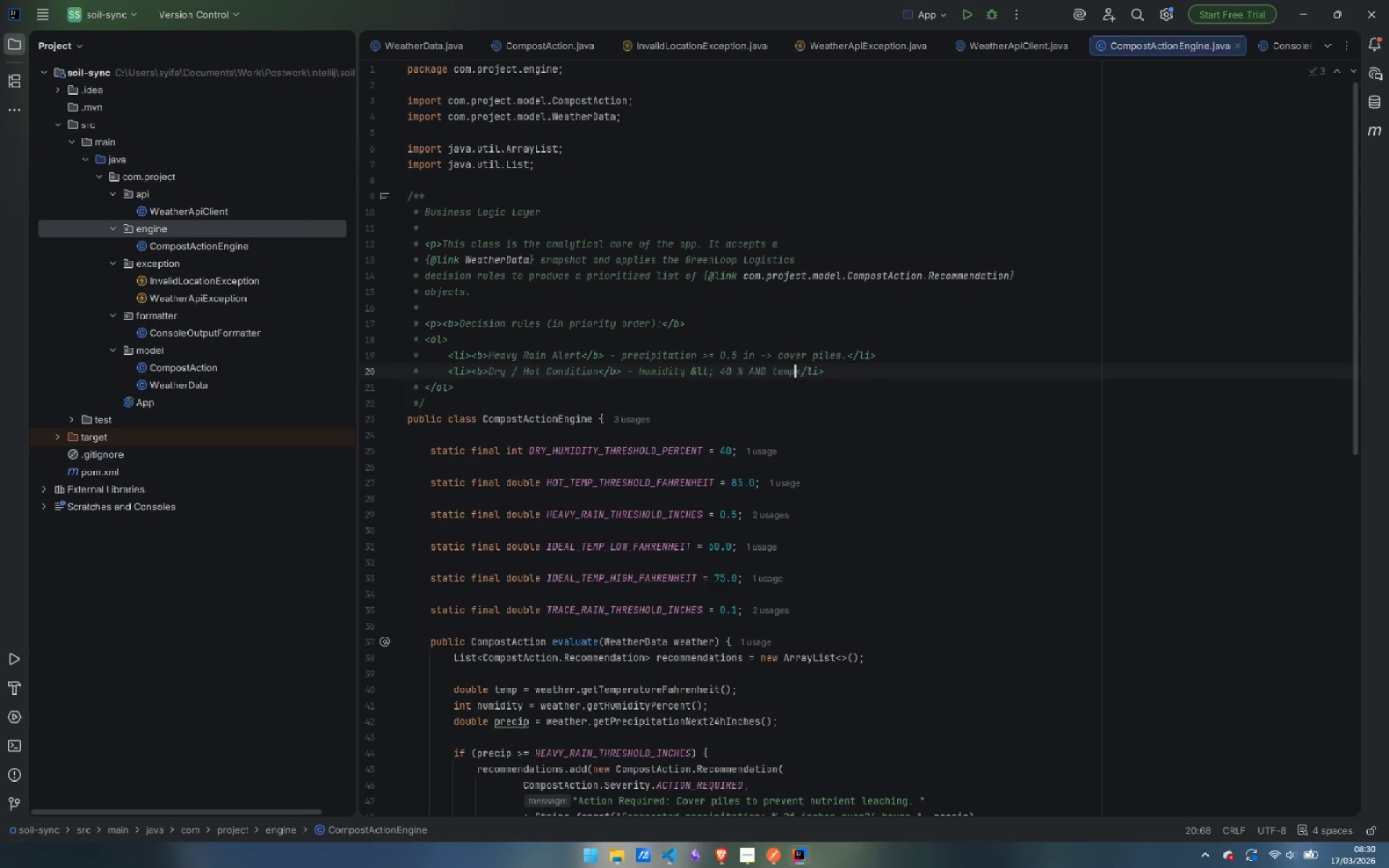 
key(Space)
 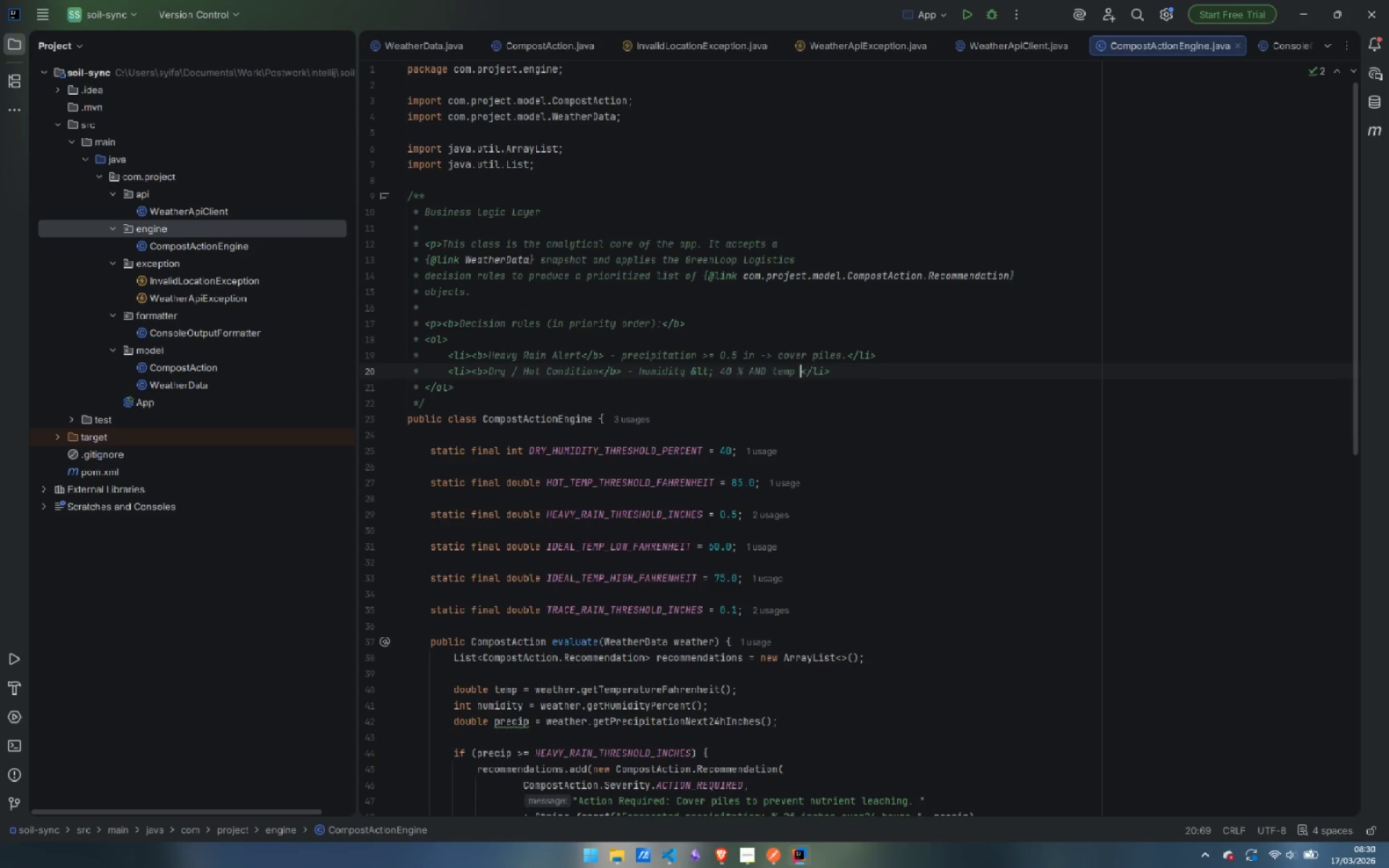 
key(Shift+7)
 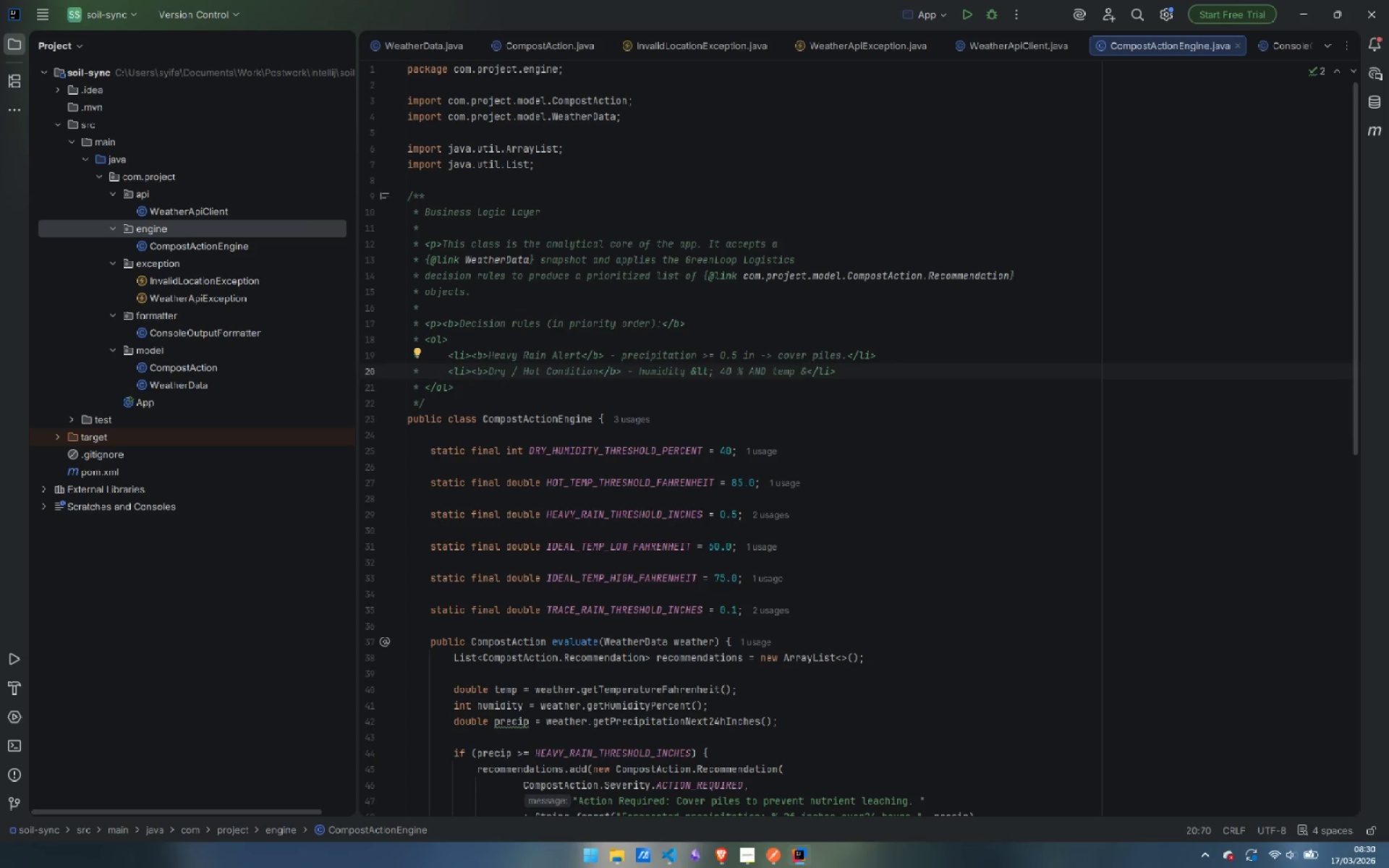 
type(get)
key(Backspace)
key(Backspace)
type(t;)
 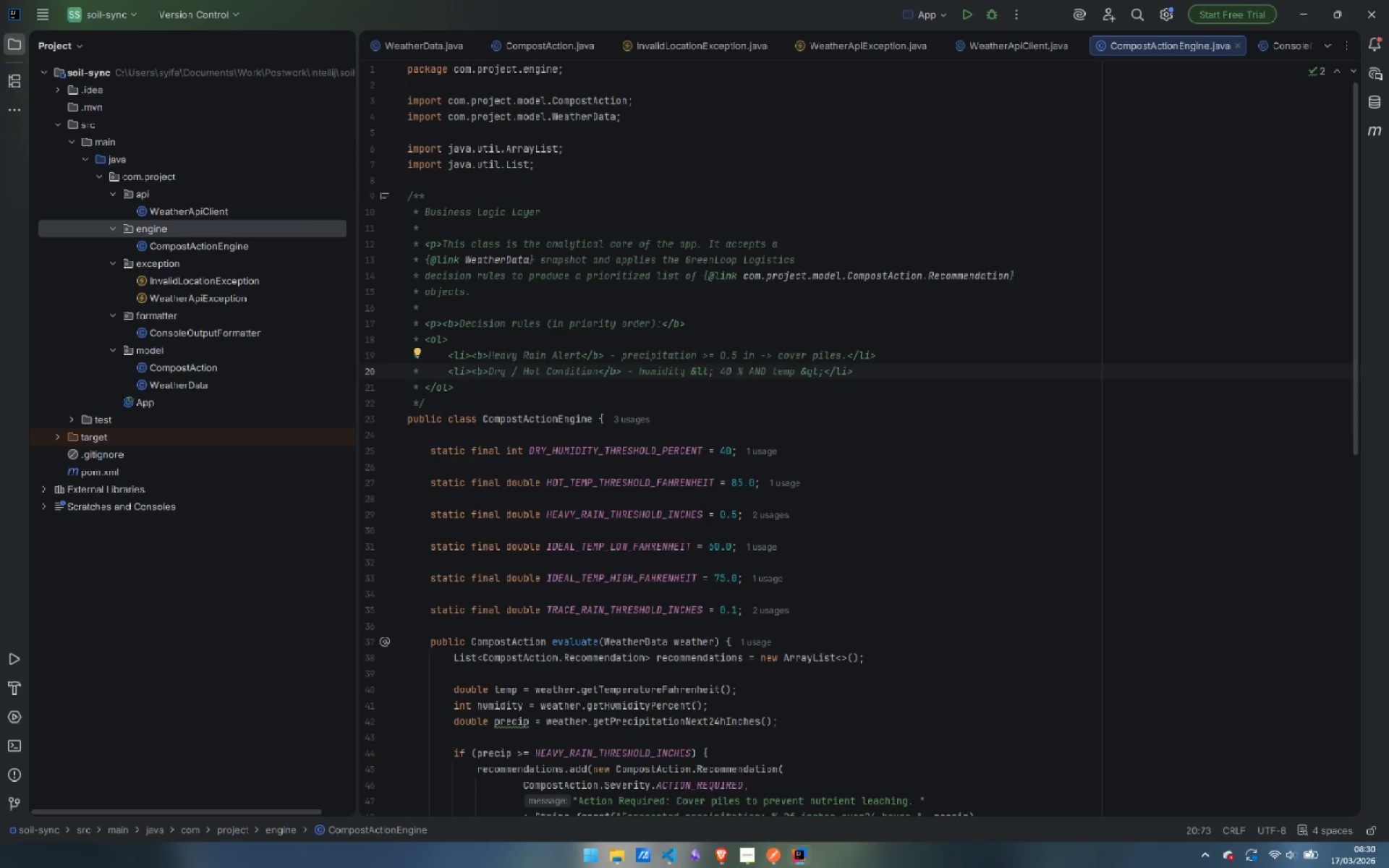 
key(Space)
 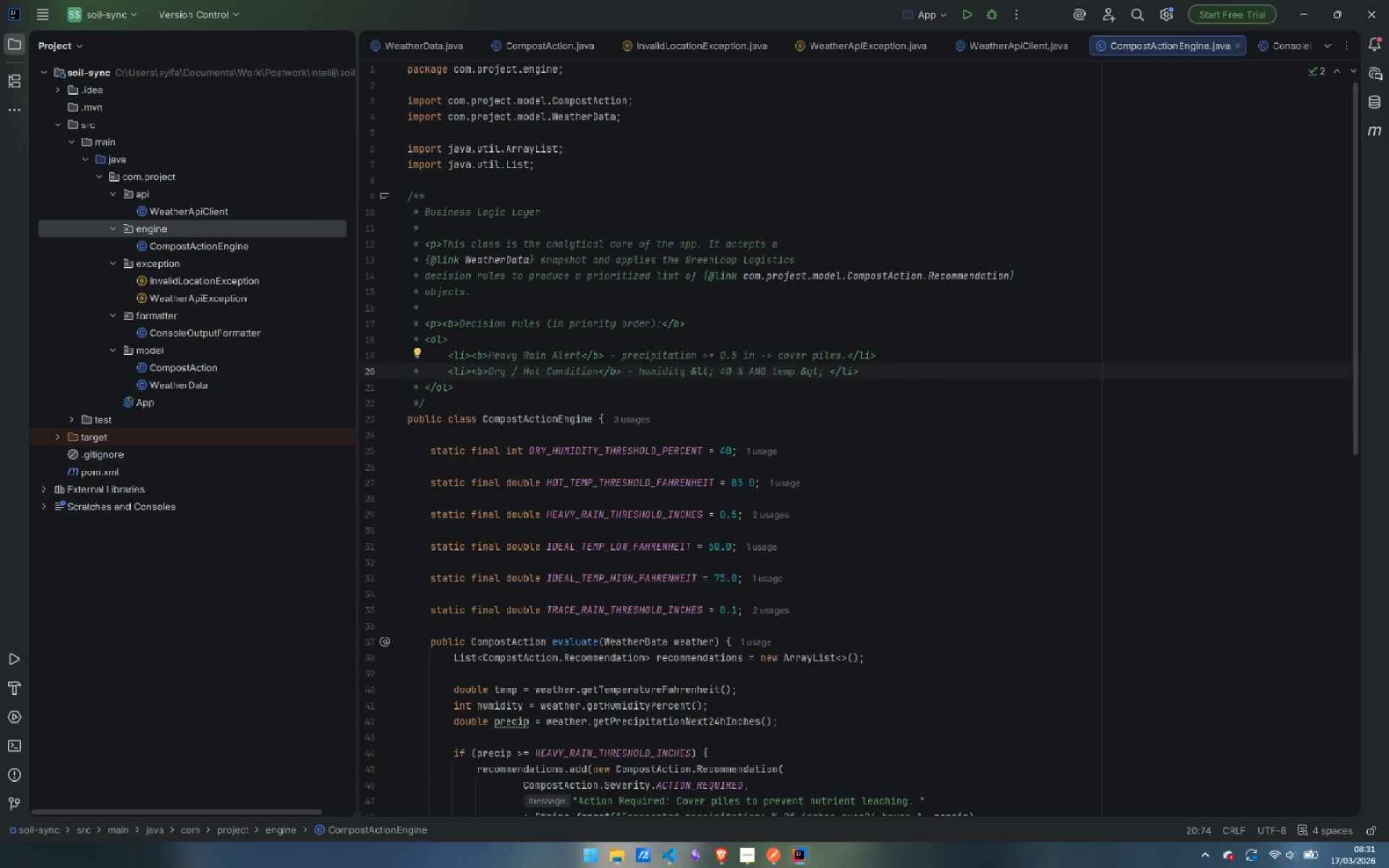 
wait(5.3)
 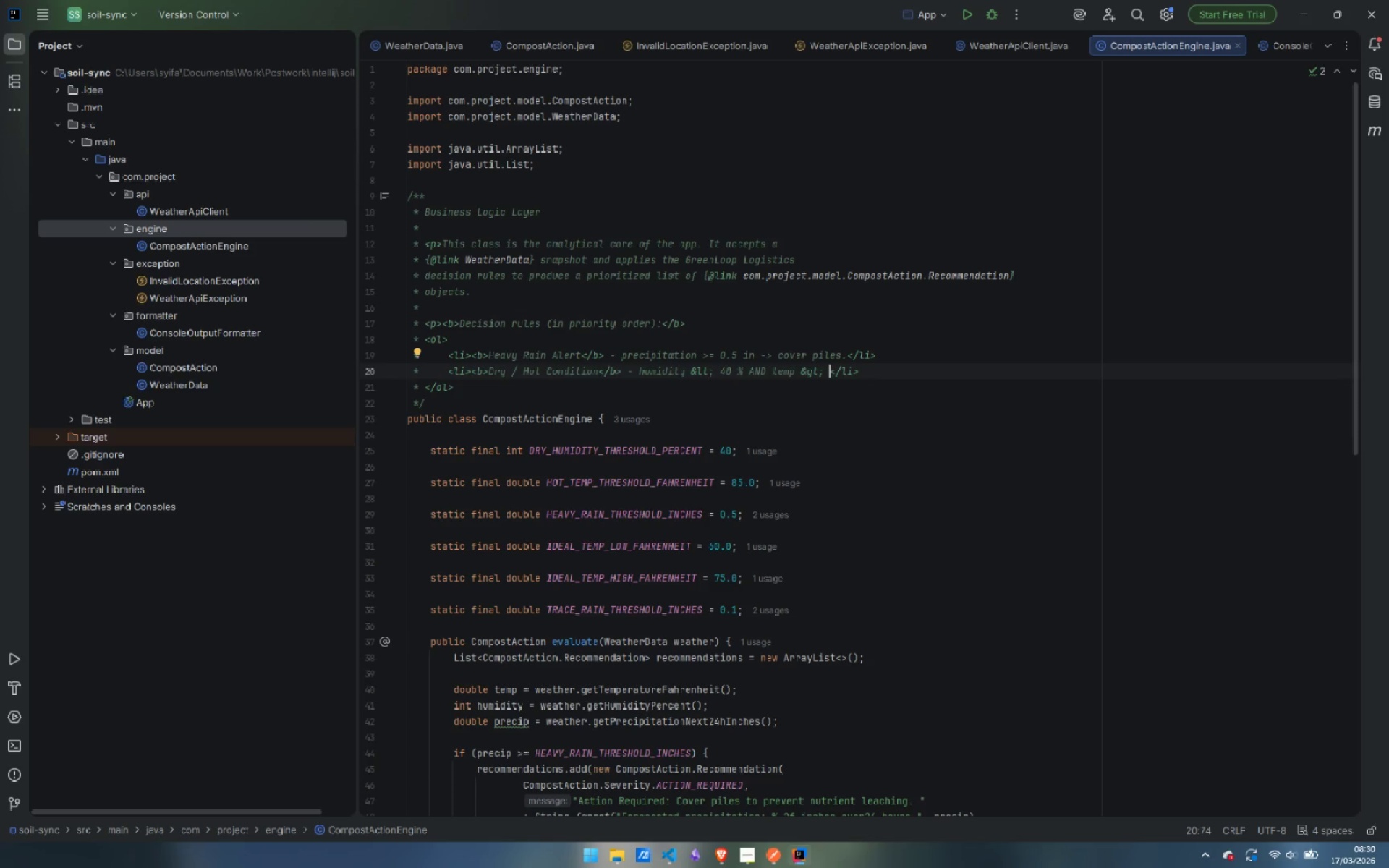 
type(85)
 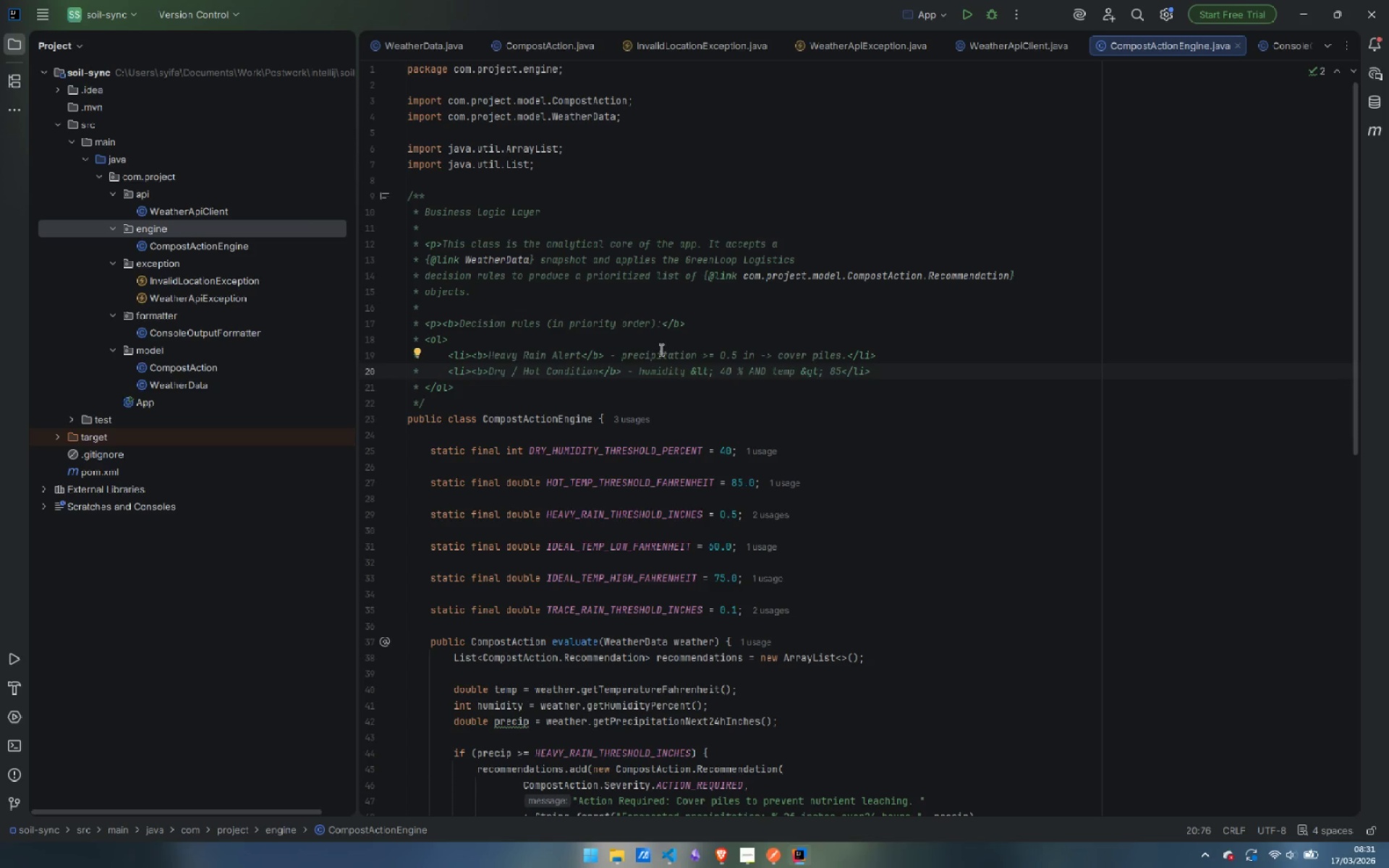 
scroll: coordinate [811, 612], scroll_direction: down, amount: 9.0
 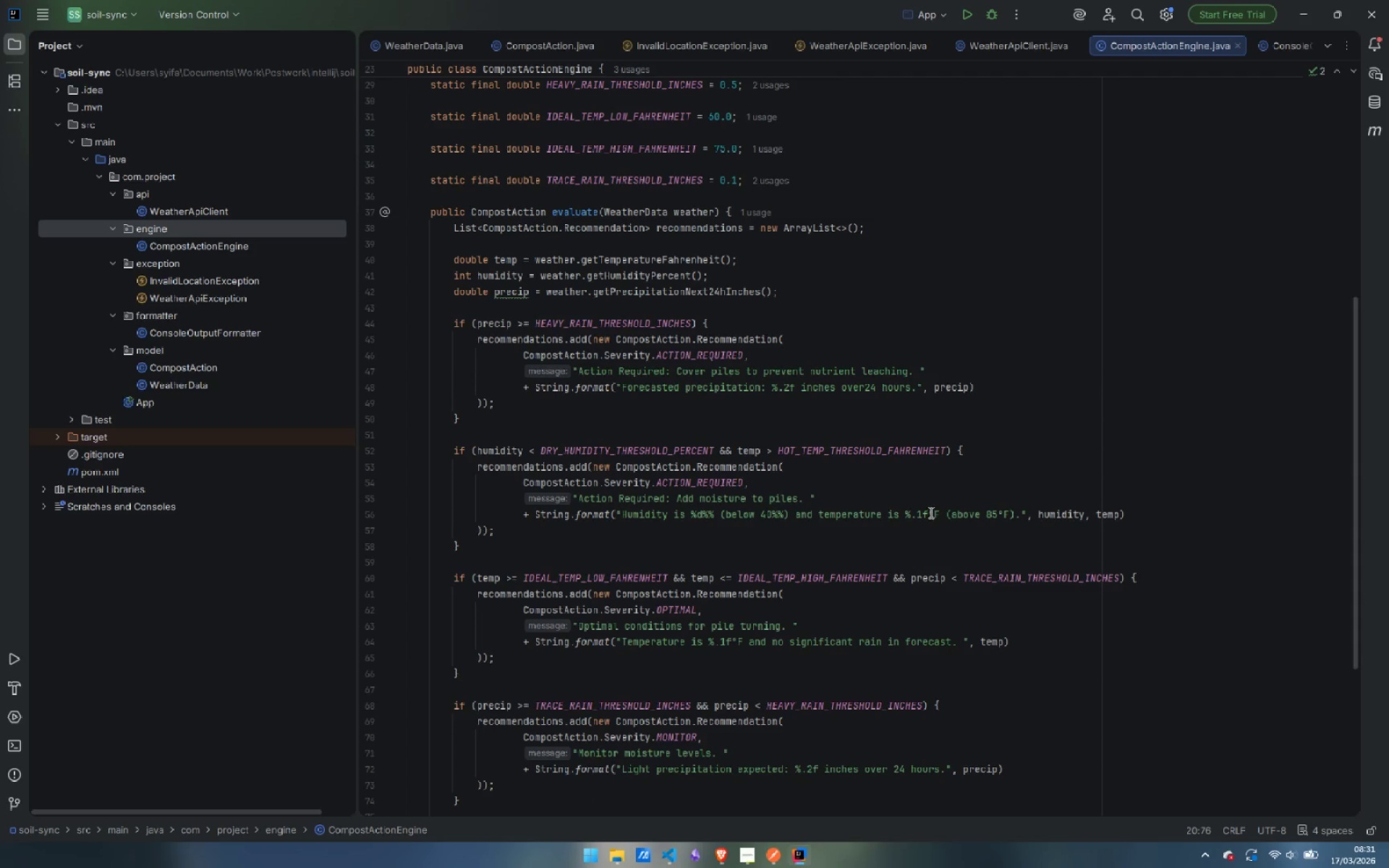 
double_click([930, 512])
 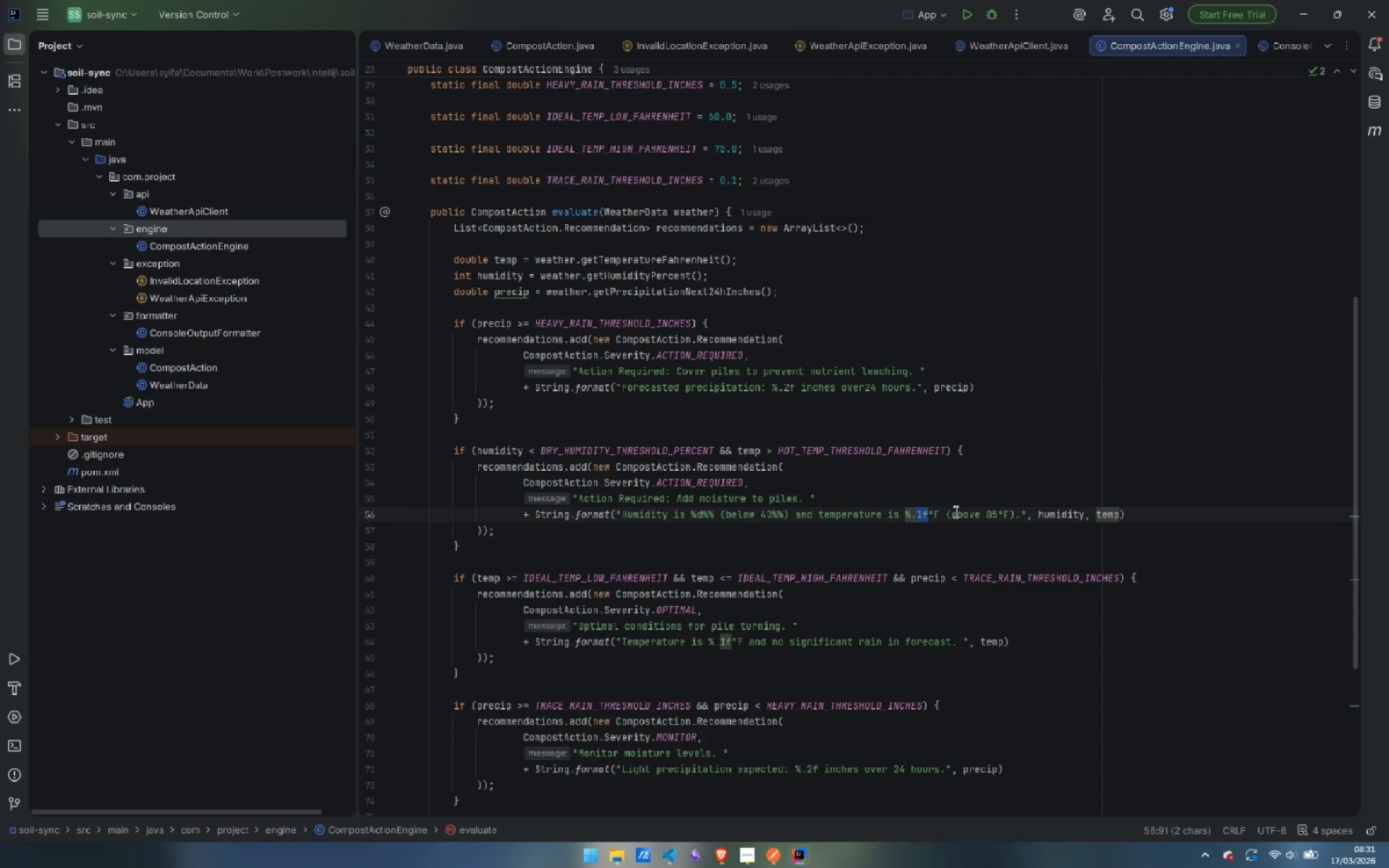 
key(ArrowRight)
 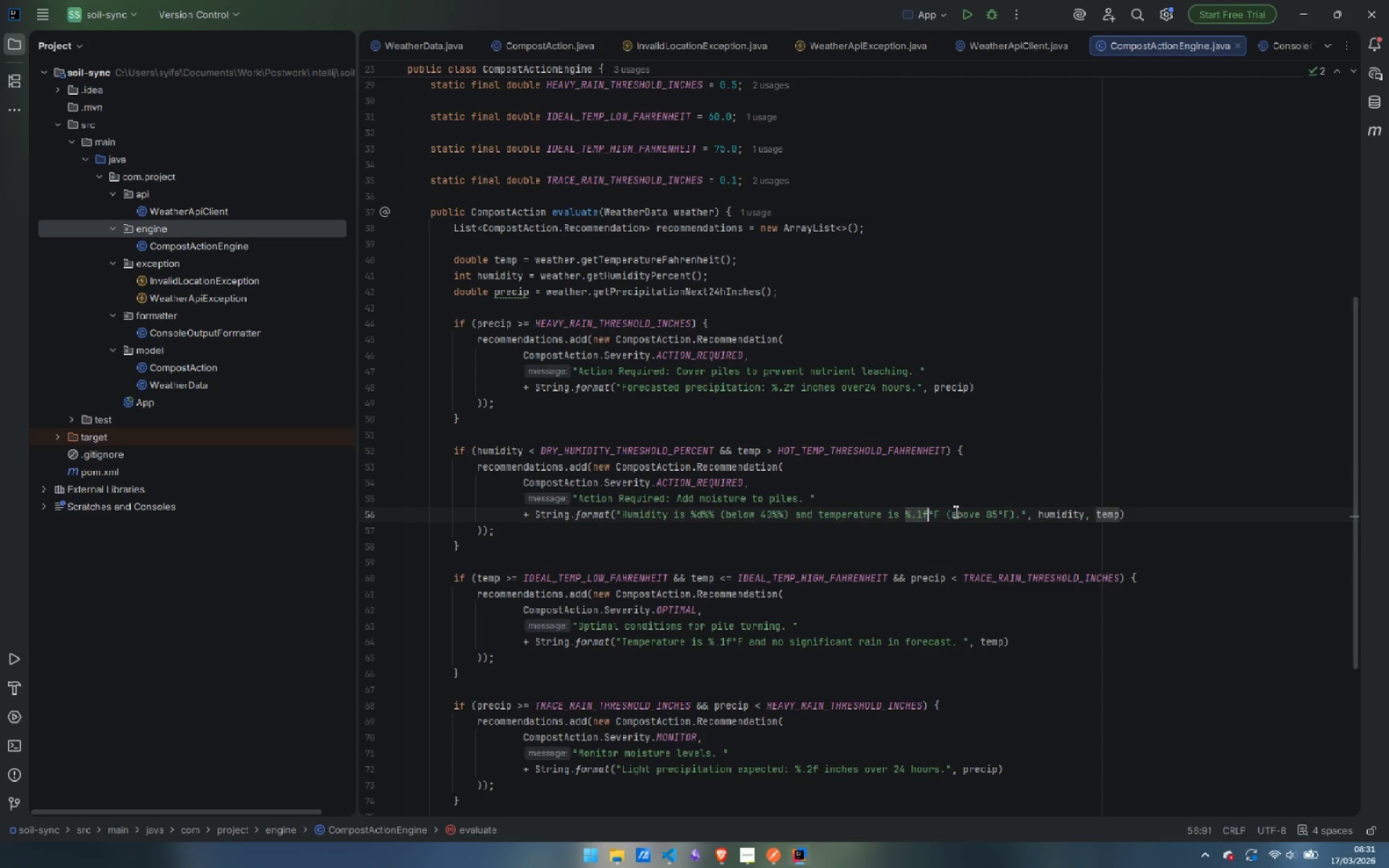 
key(Shift+ArrowRight)
 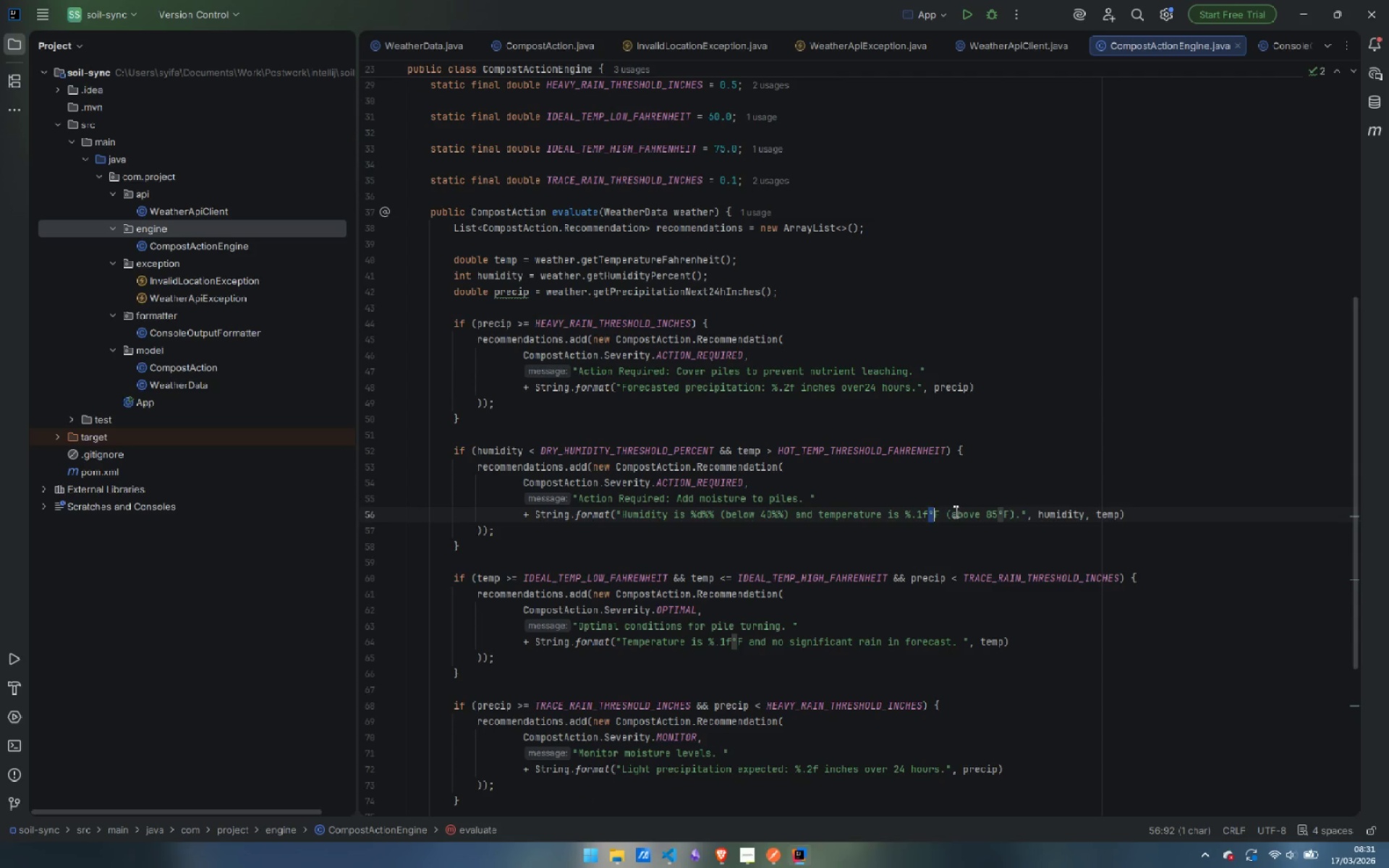 
key(Control+C)
 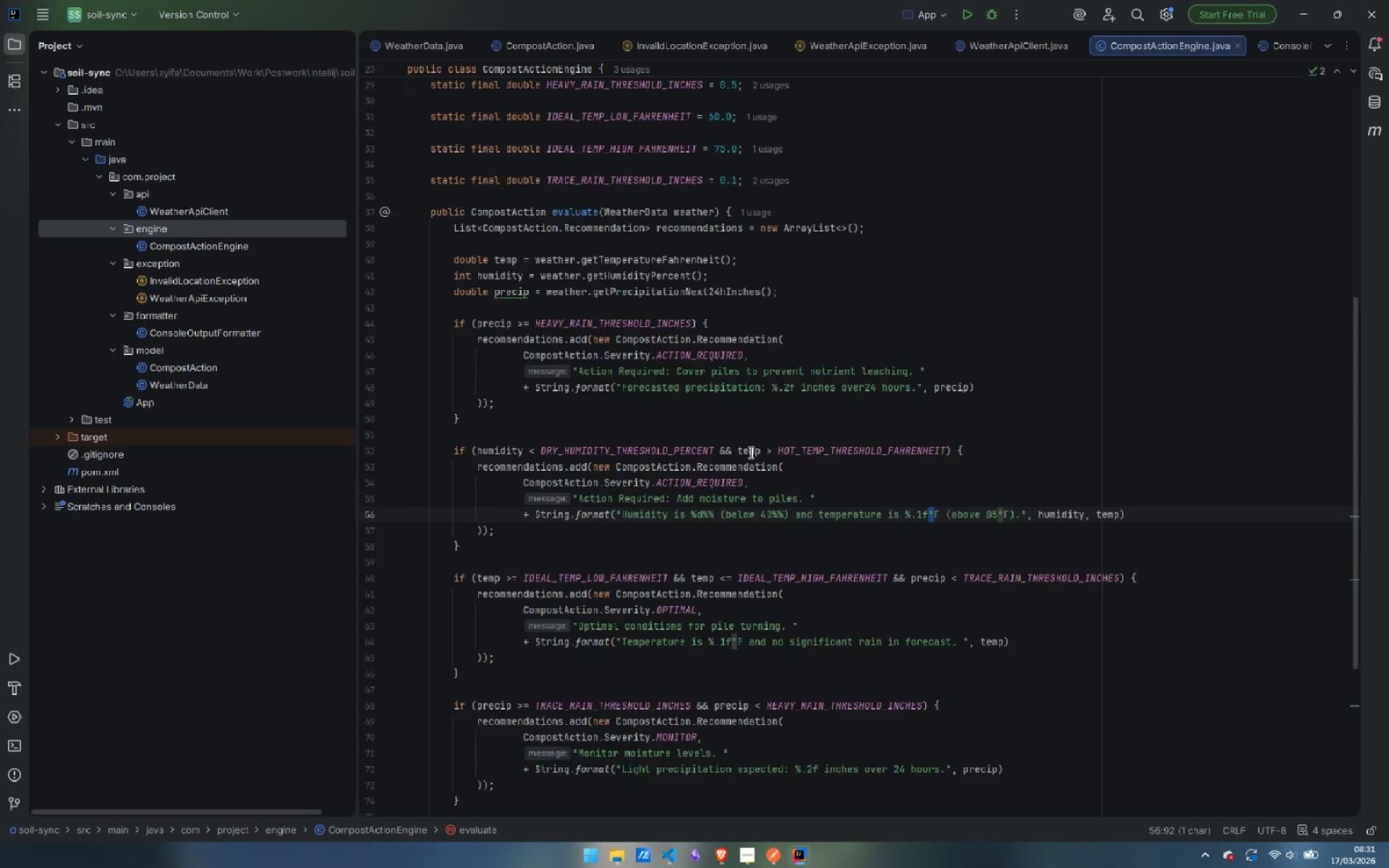 
scroll: coordinate [787, 320], scroll_direction: up, amount: 10.0
 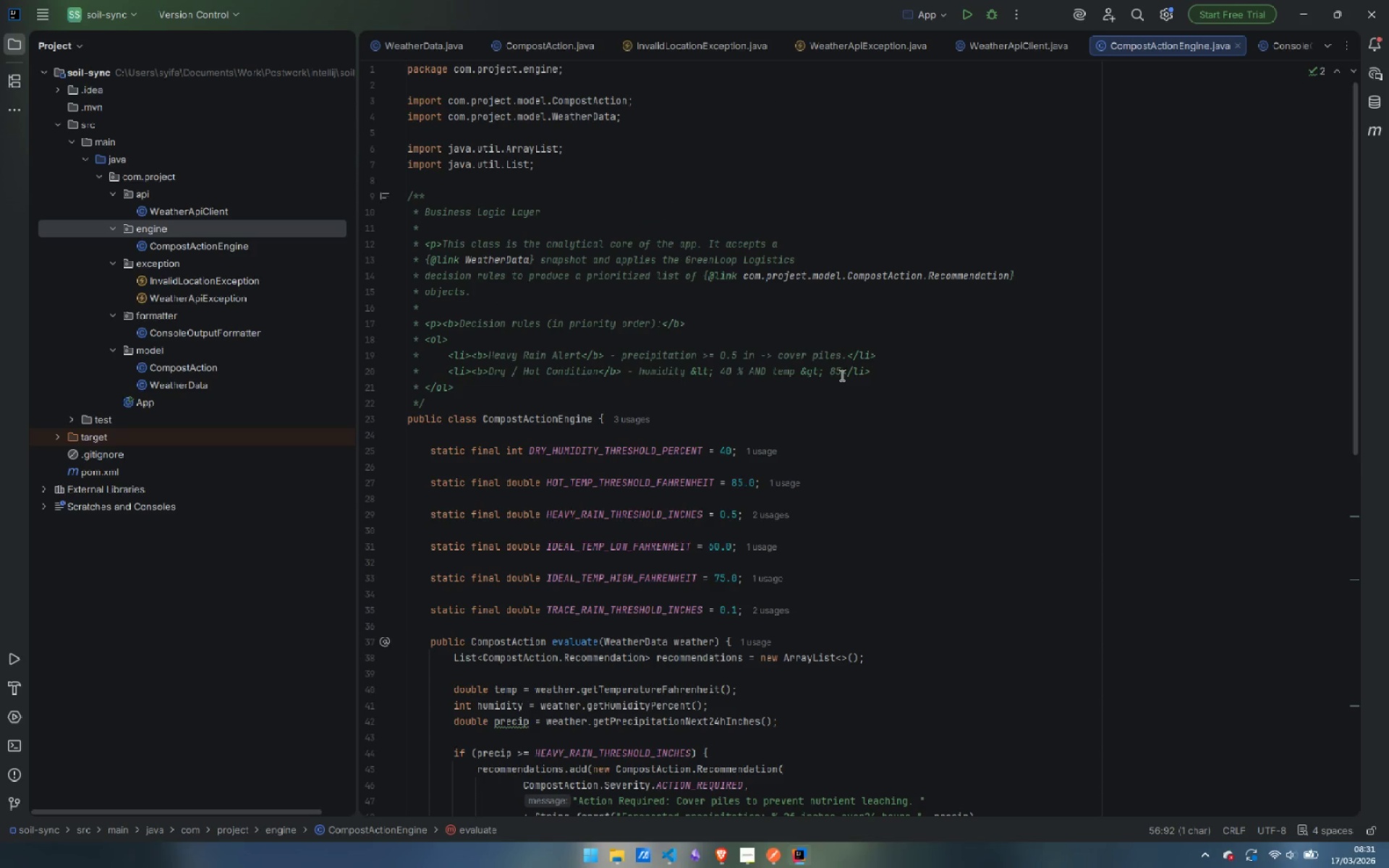 
left_click([841, 375])
 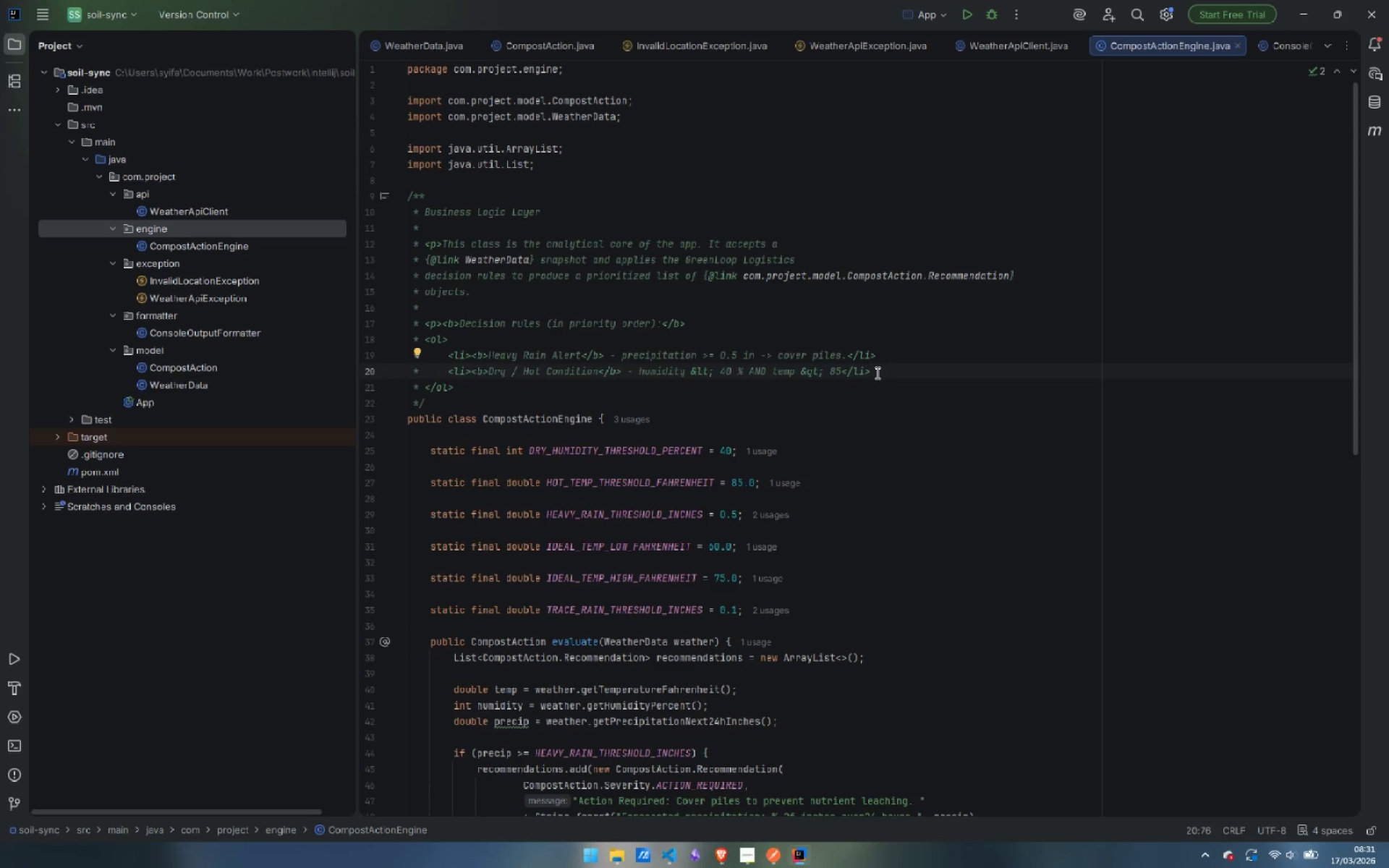 
key(Control+V)
 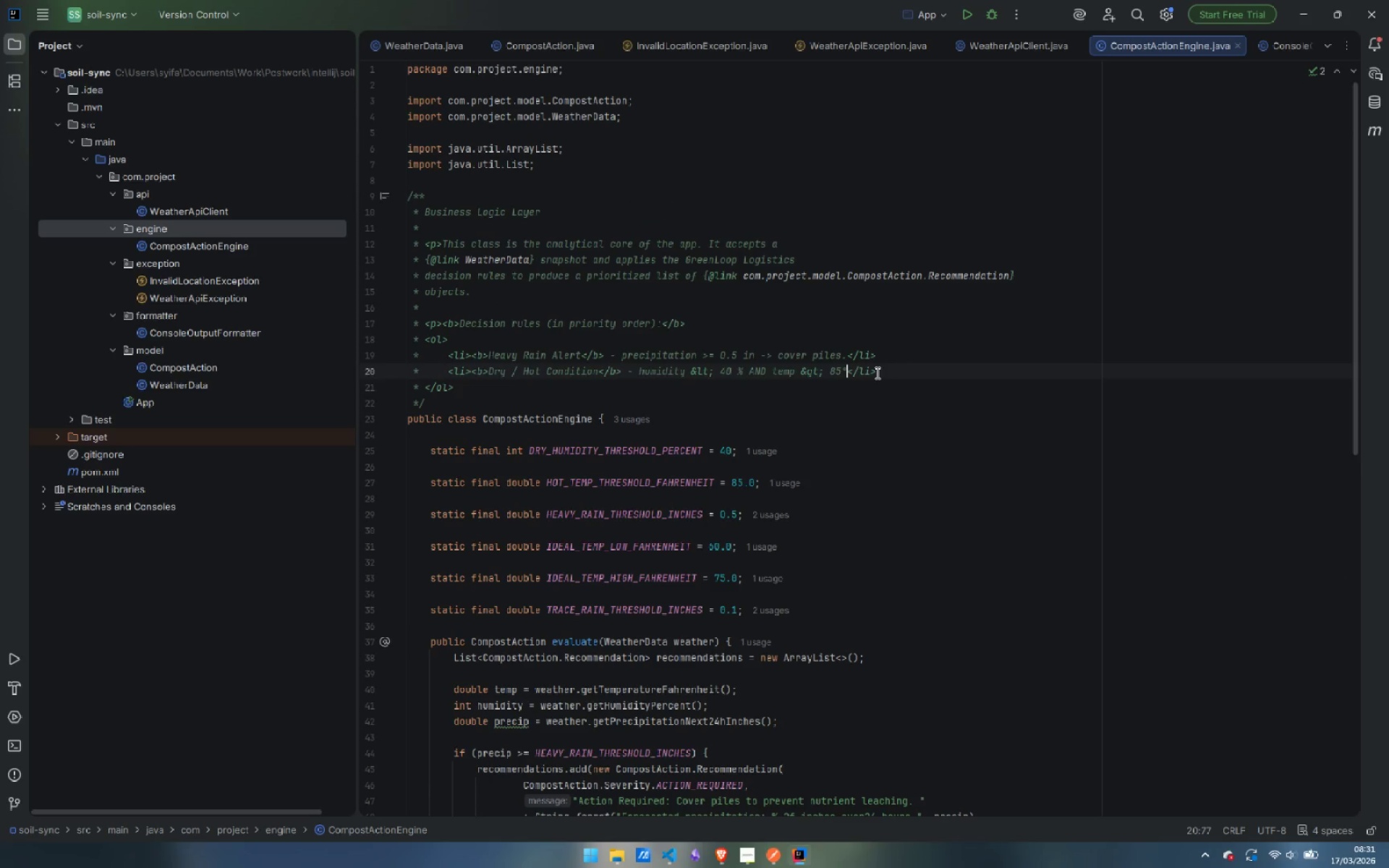 
key(Shift+F)
 